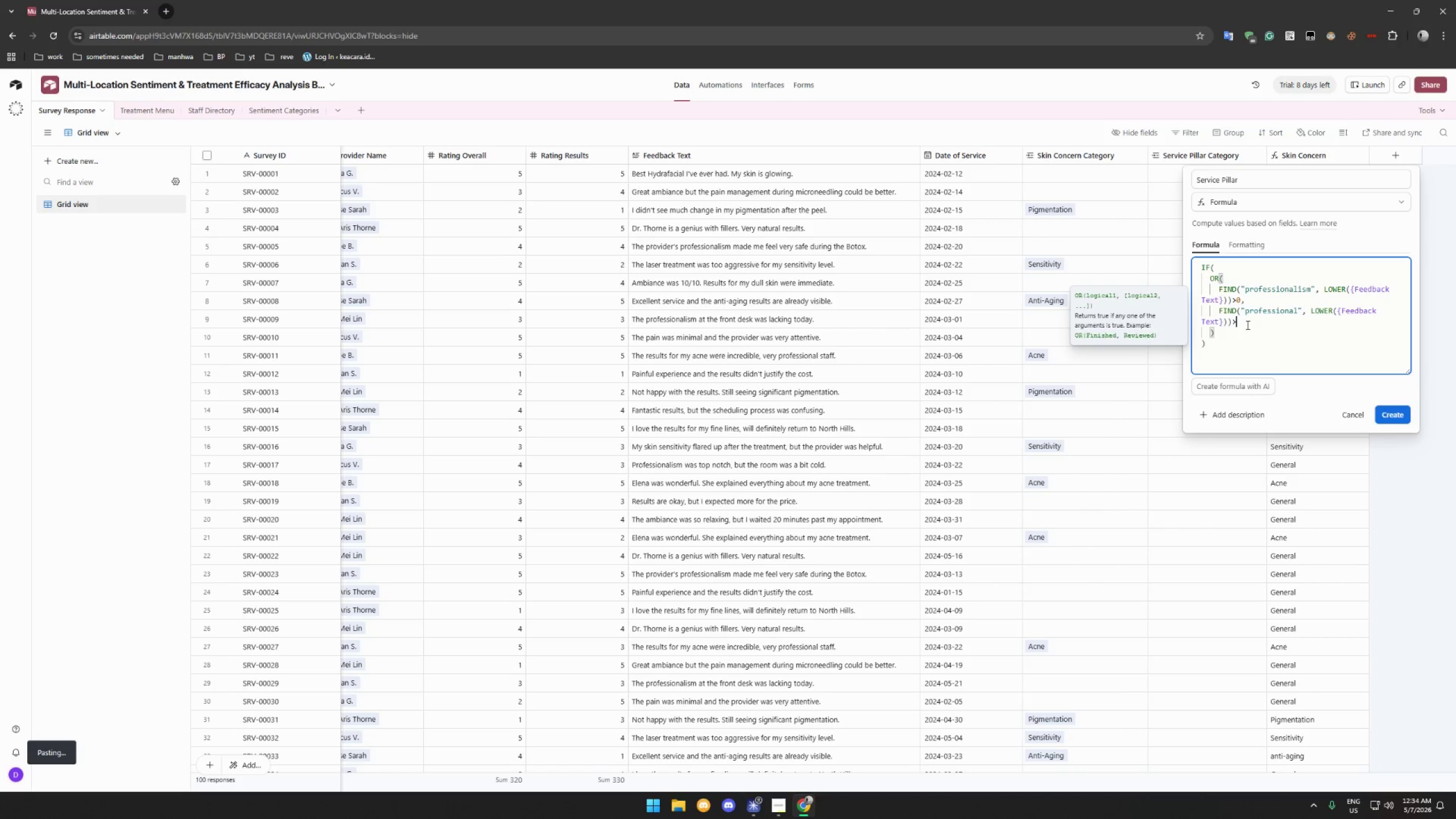 
key(0)
 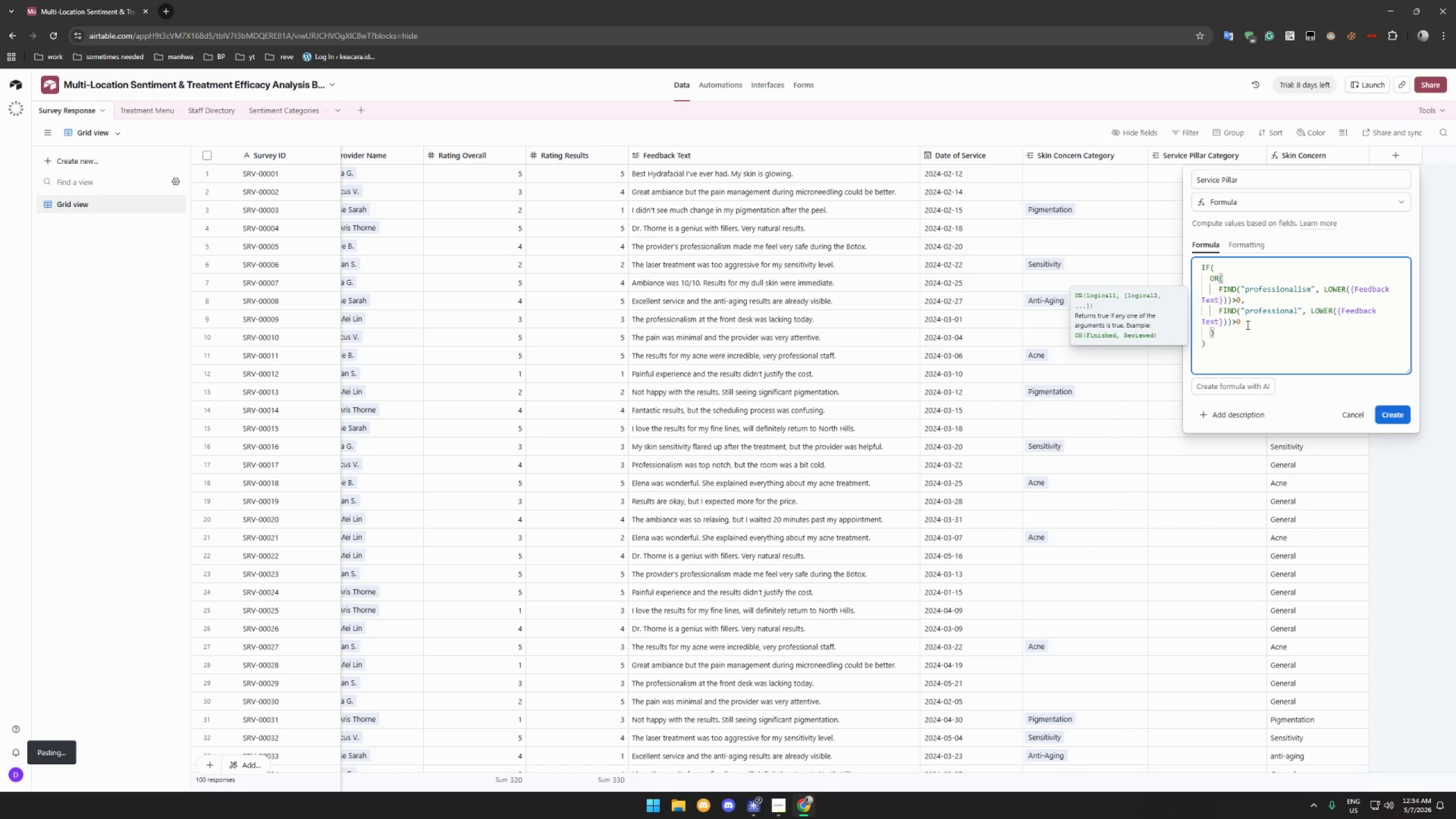 
wait(8.28)
 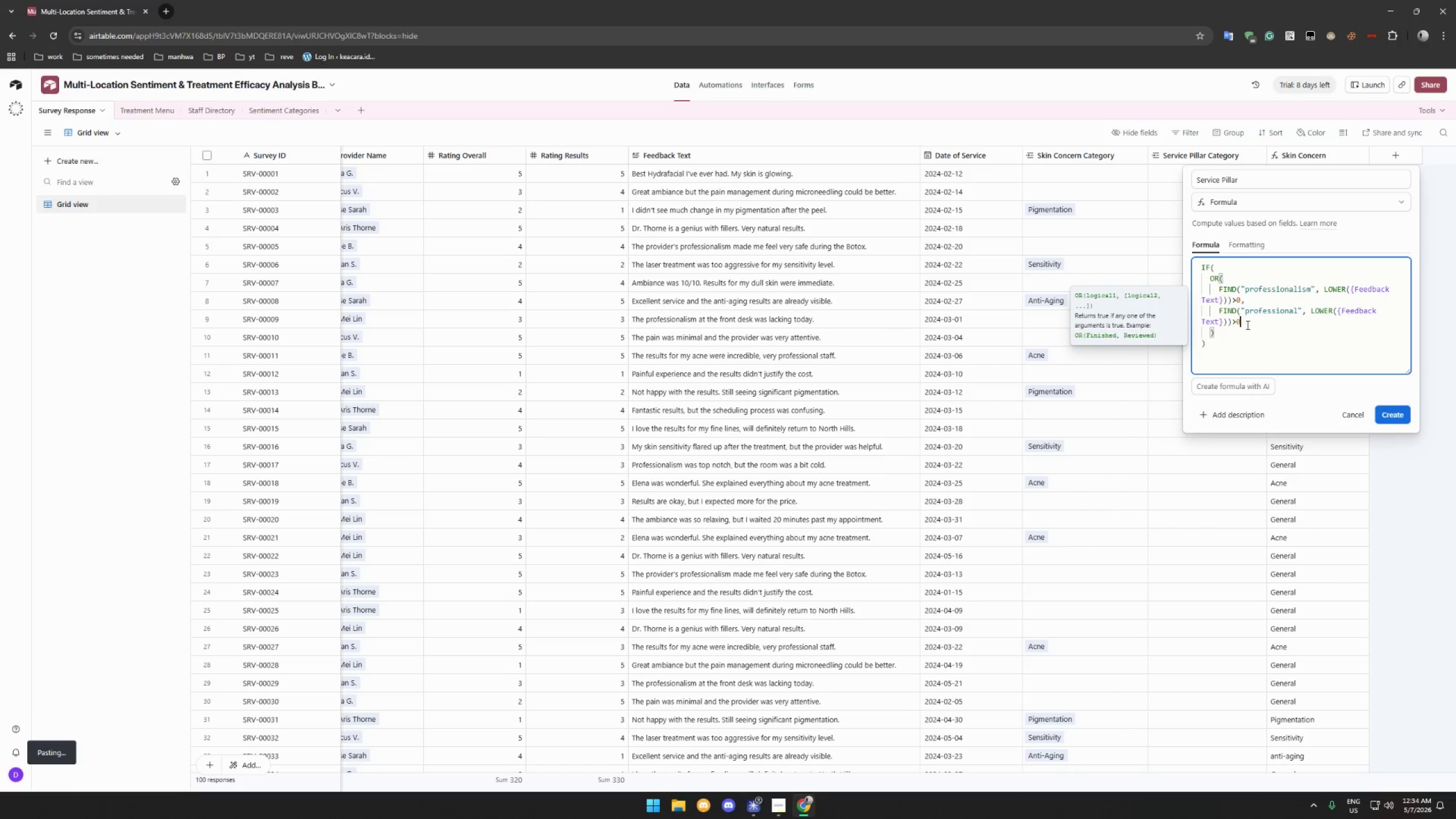 
type(),"Professional)
 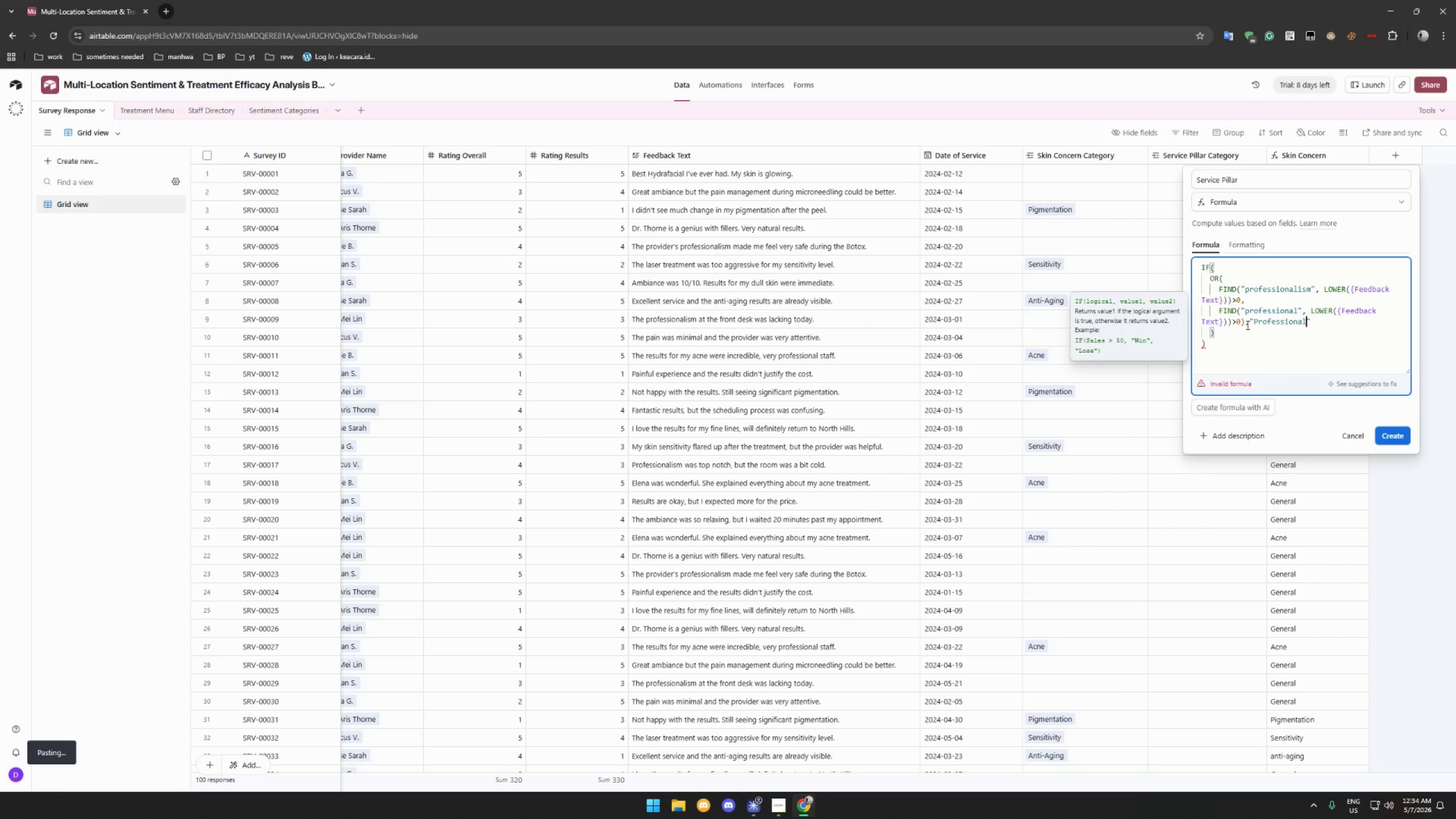 
hold_key(key=ShiftRight, duration=0.31)
 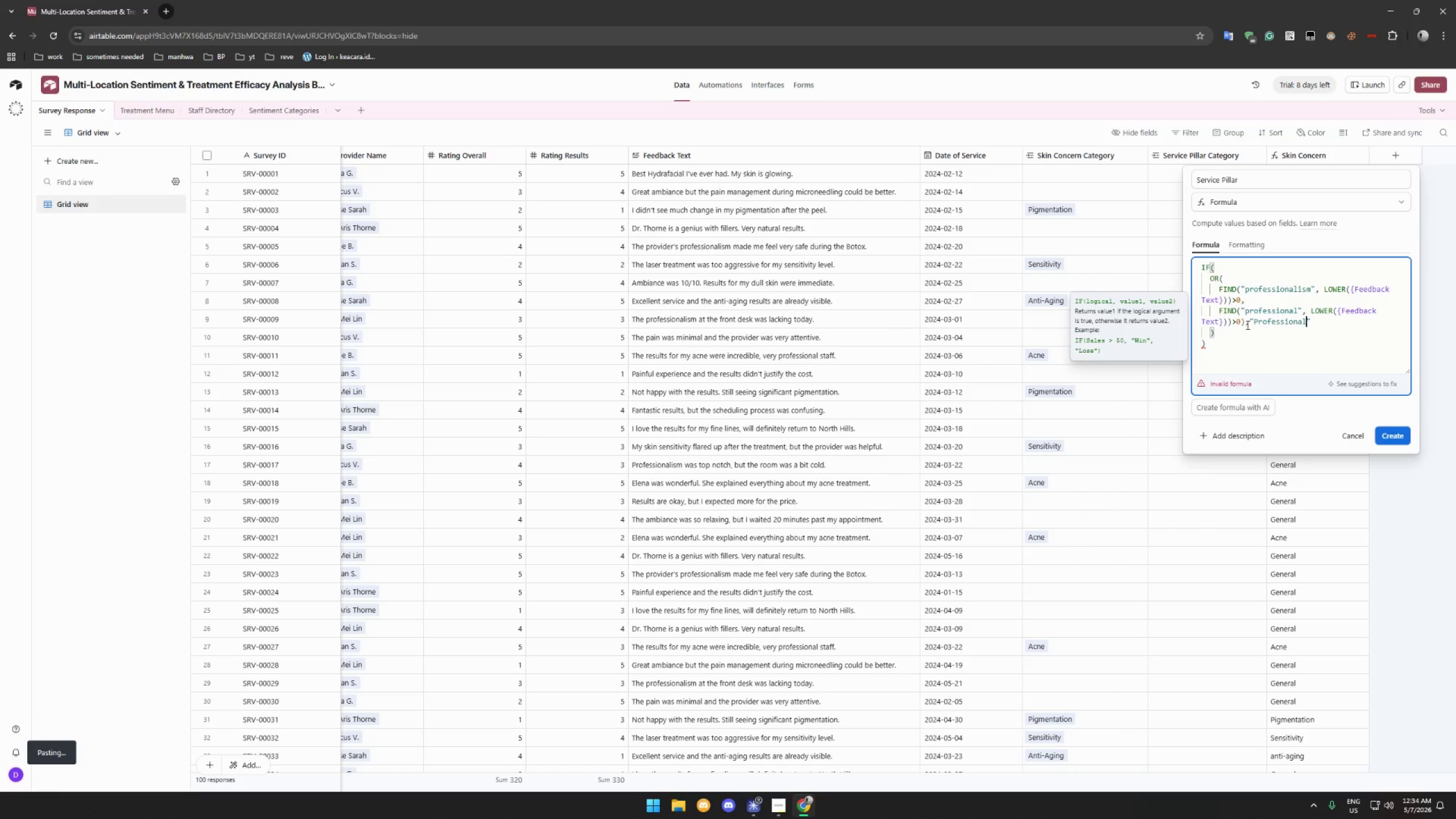 
key(ArrowDown)
 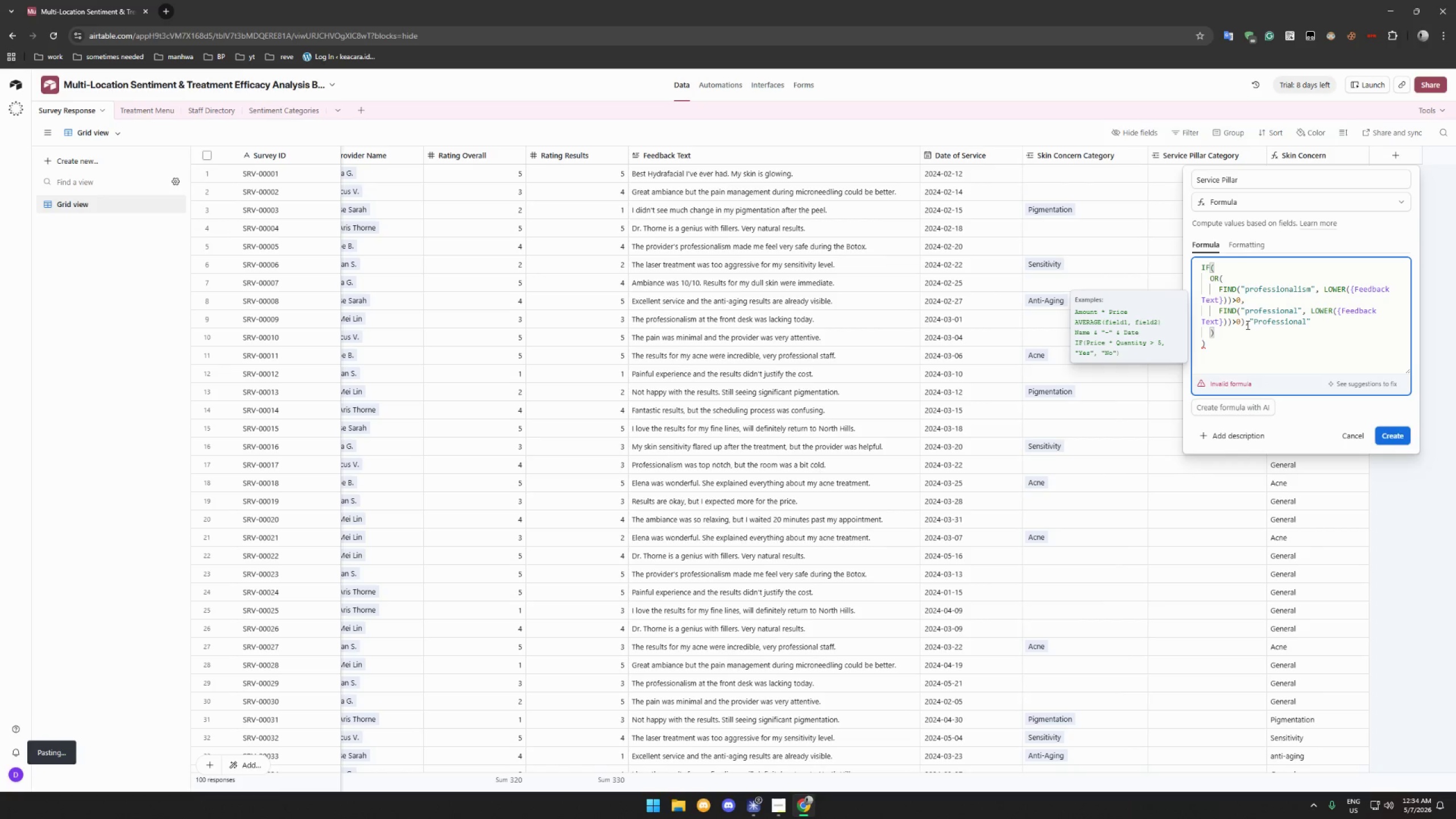 
key(ArrowUp)
 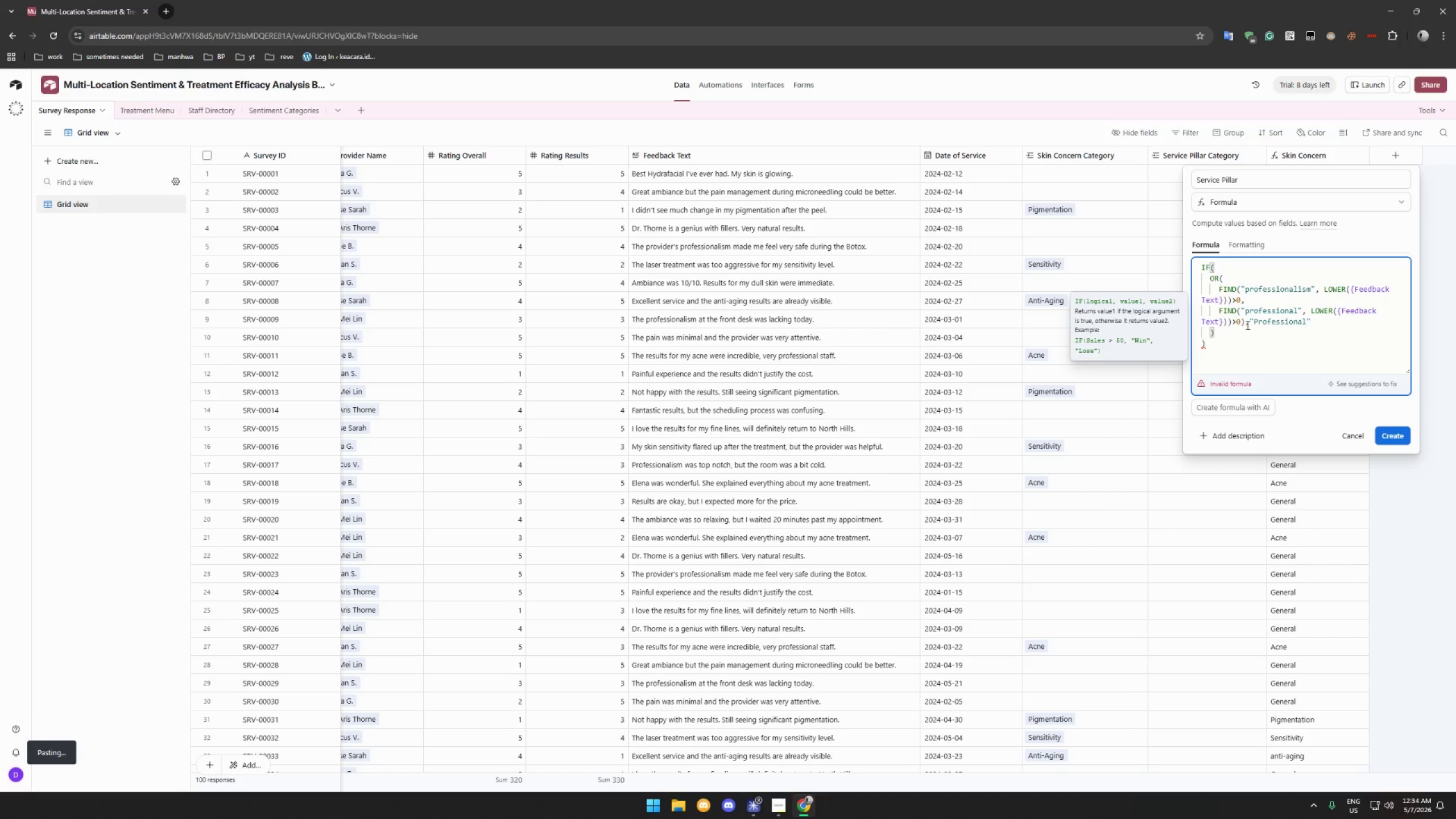 
key(ArrowRight)
 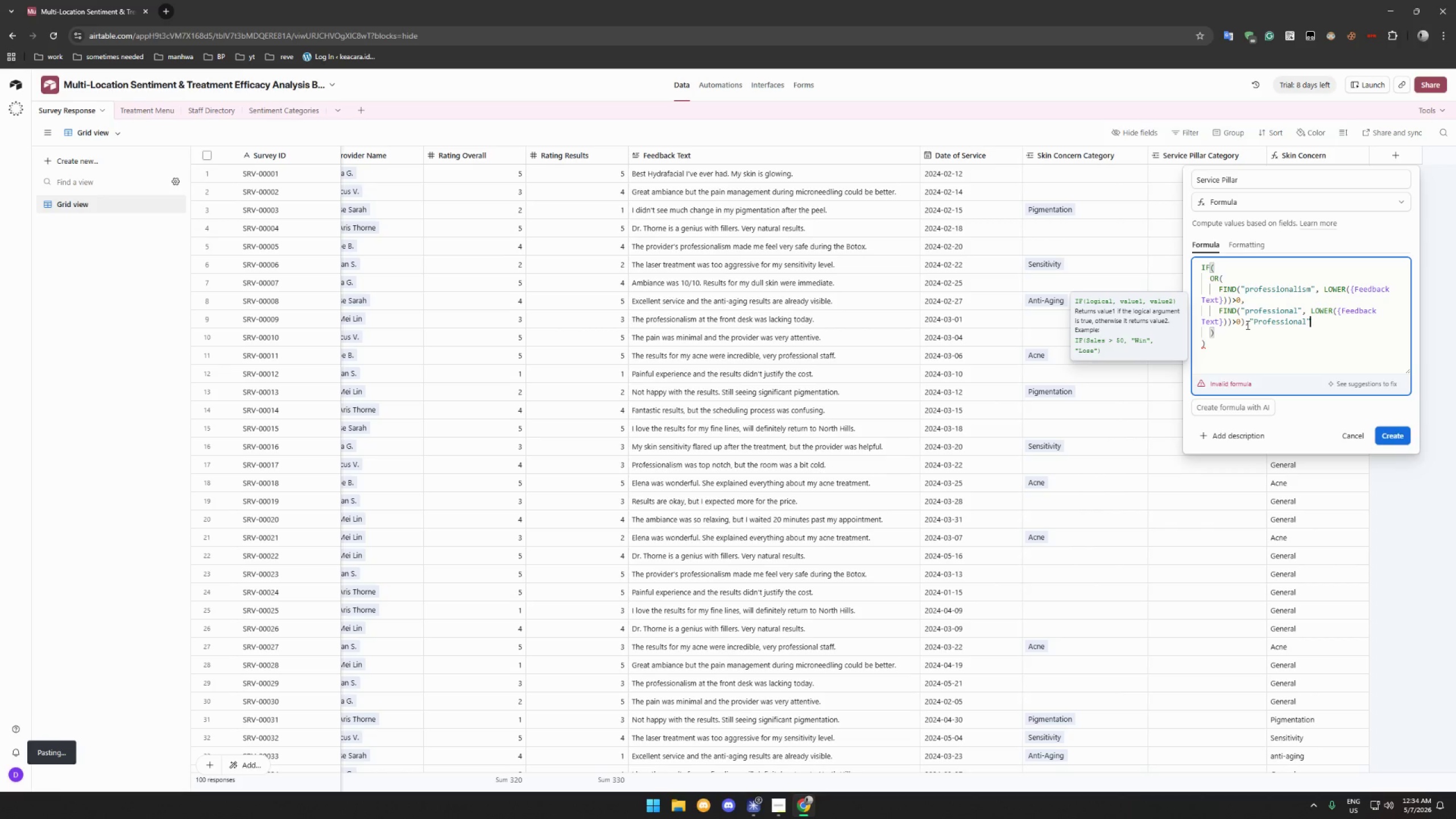 
wait(5.23)
 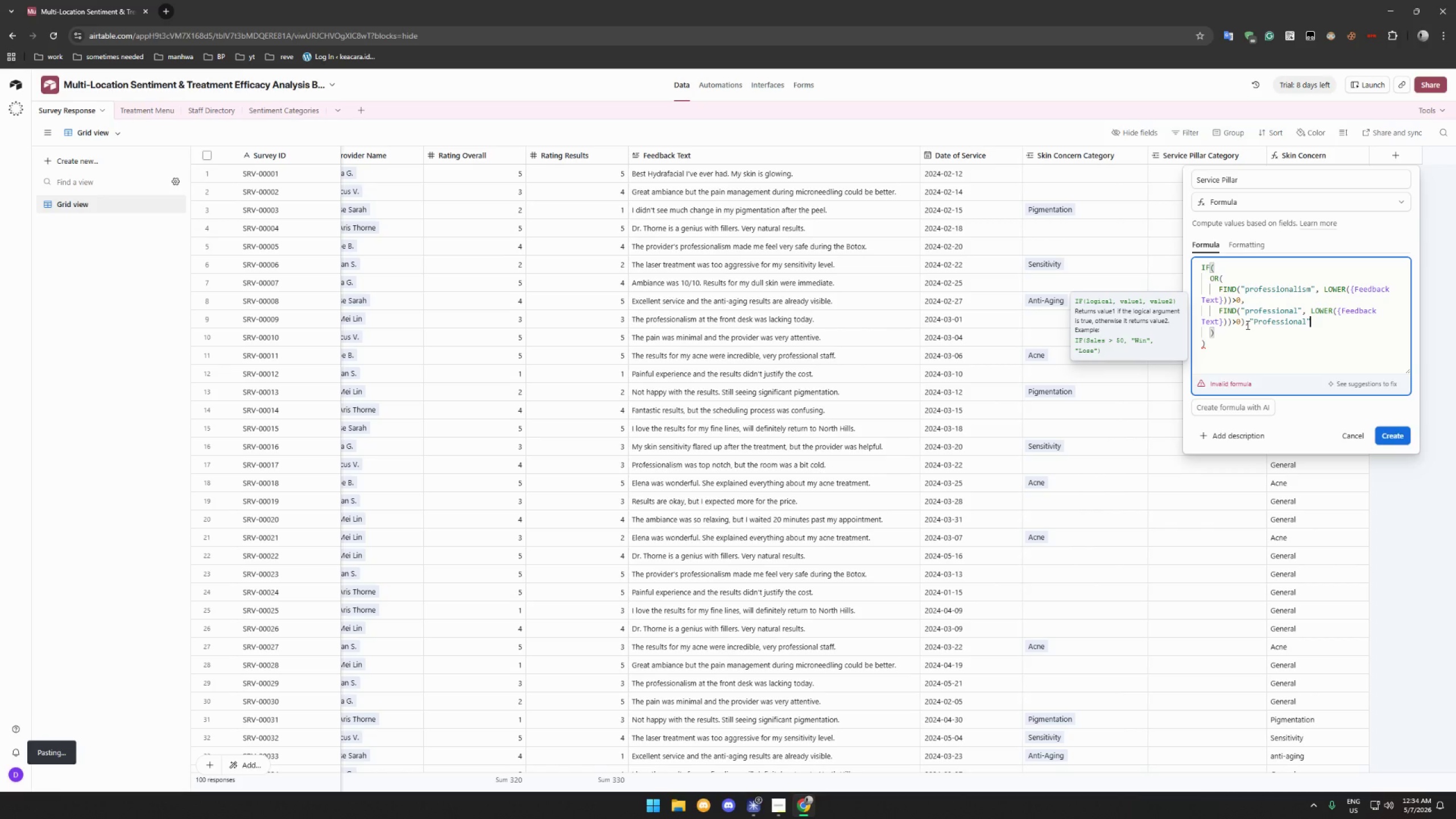 
left_click([1306, 321])
 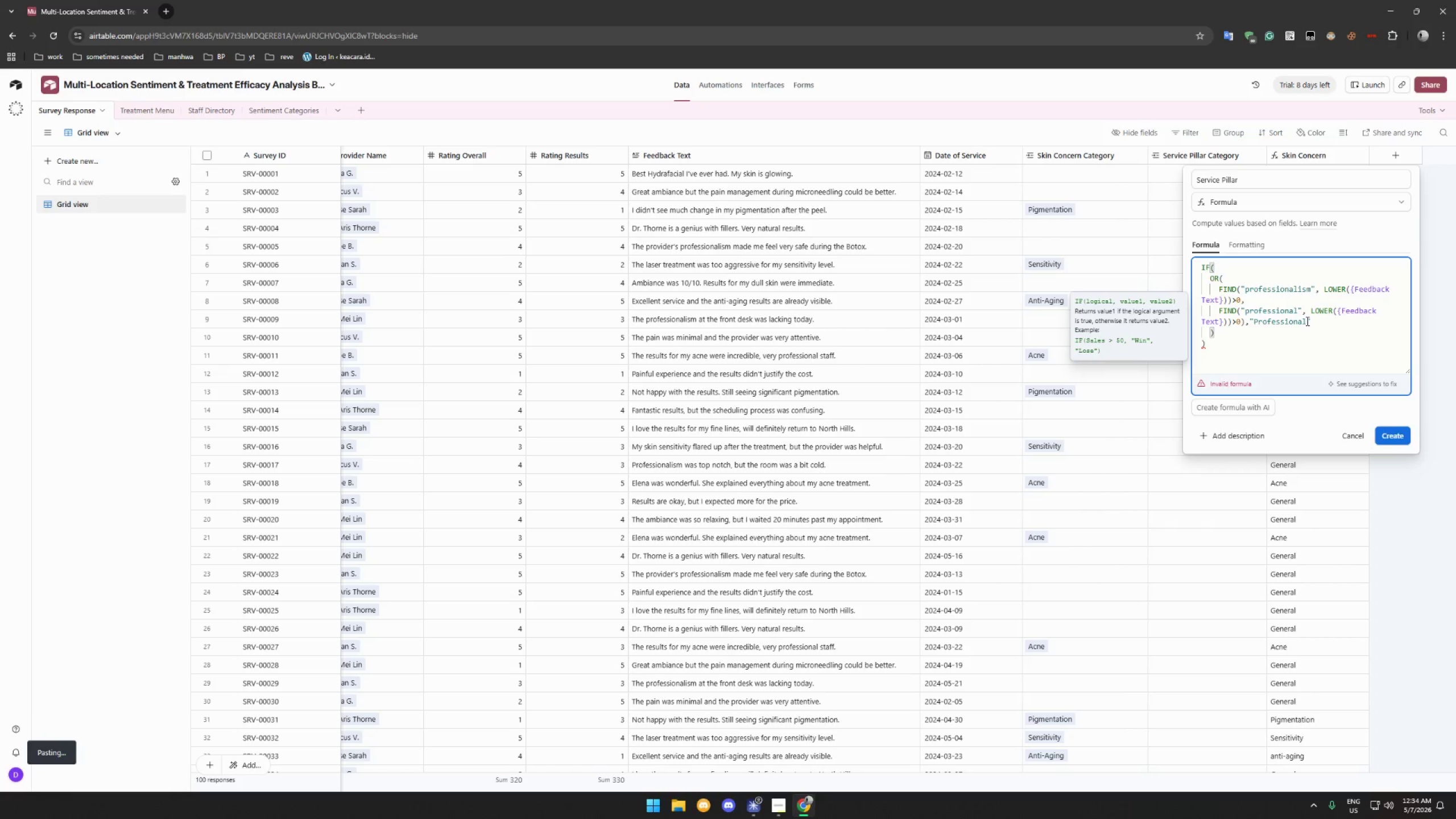 
type(ism)
 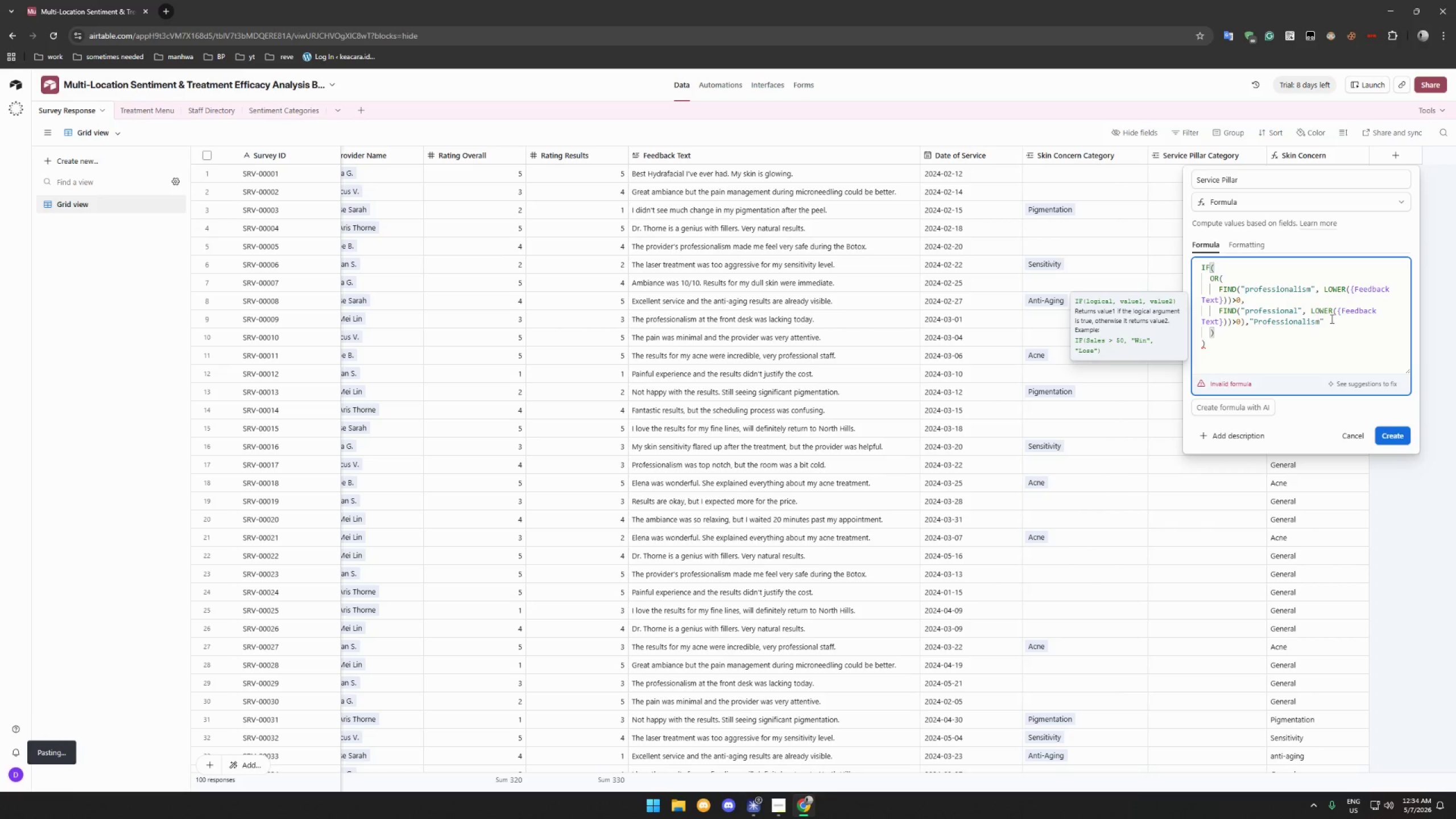 
left_click([1341, 320])
 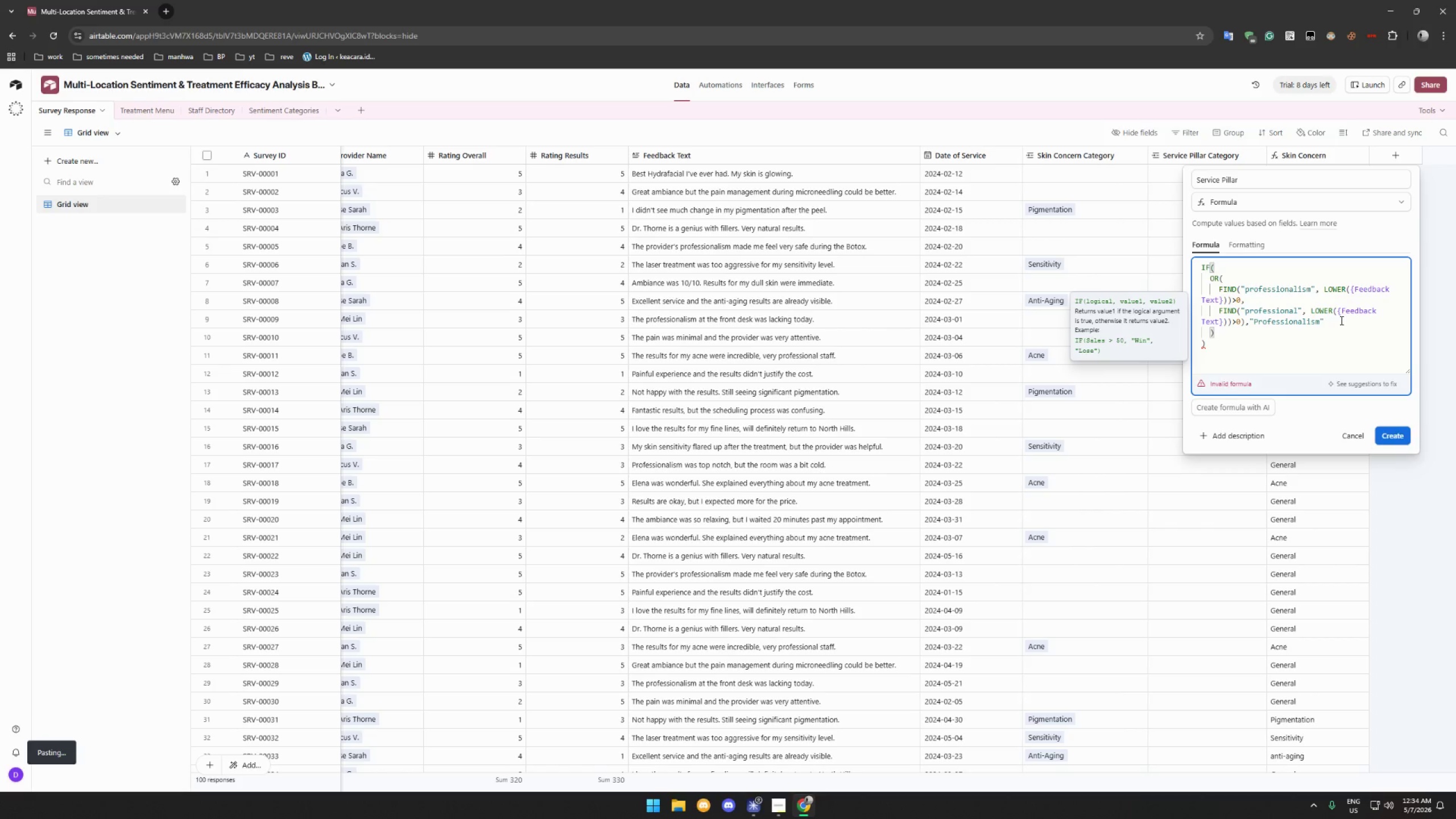 
wait(6.61)
 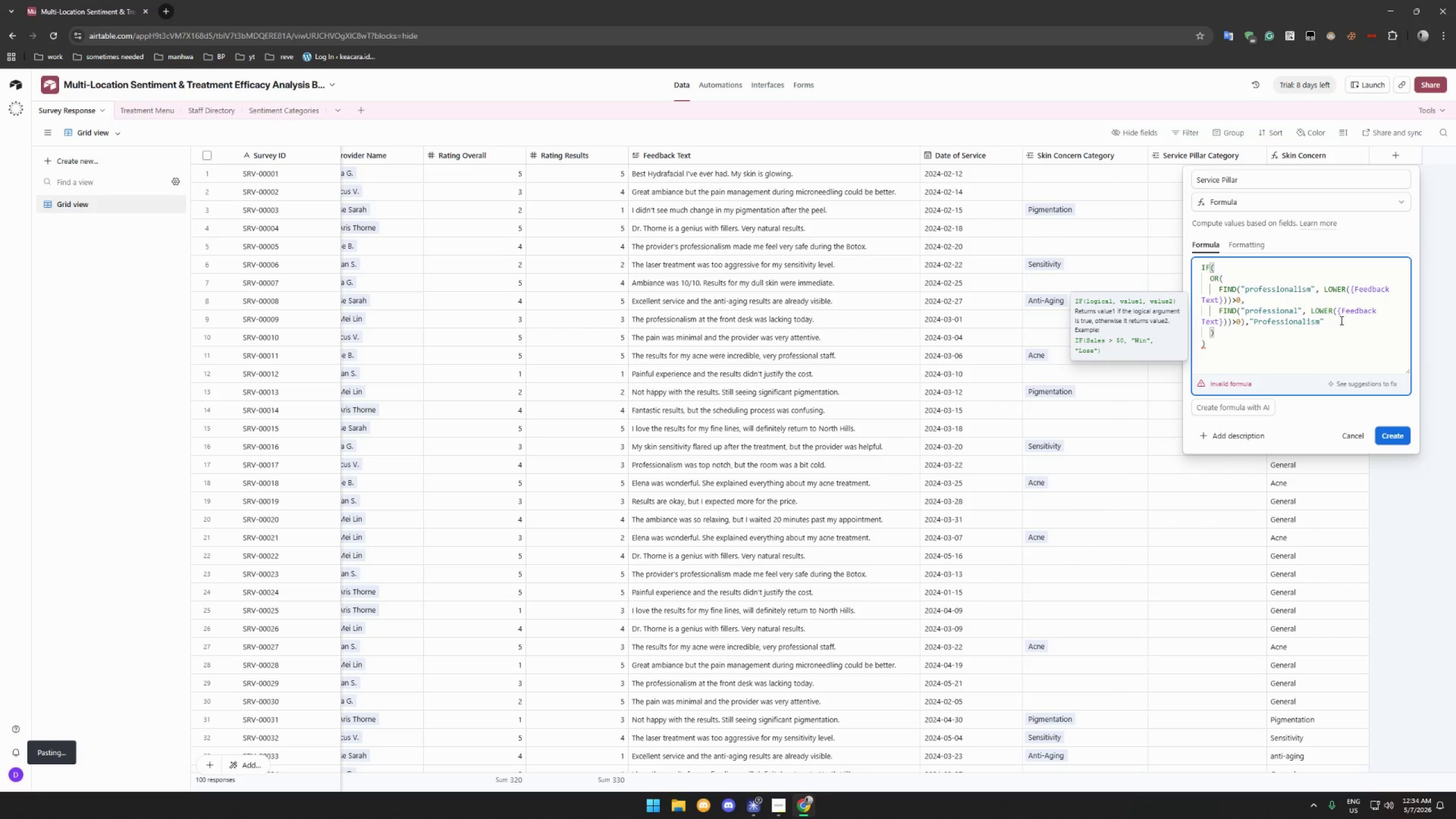 
key(Shift+Enter)
 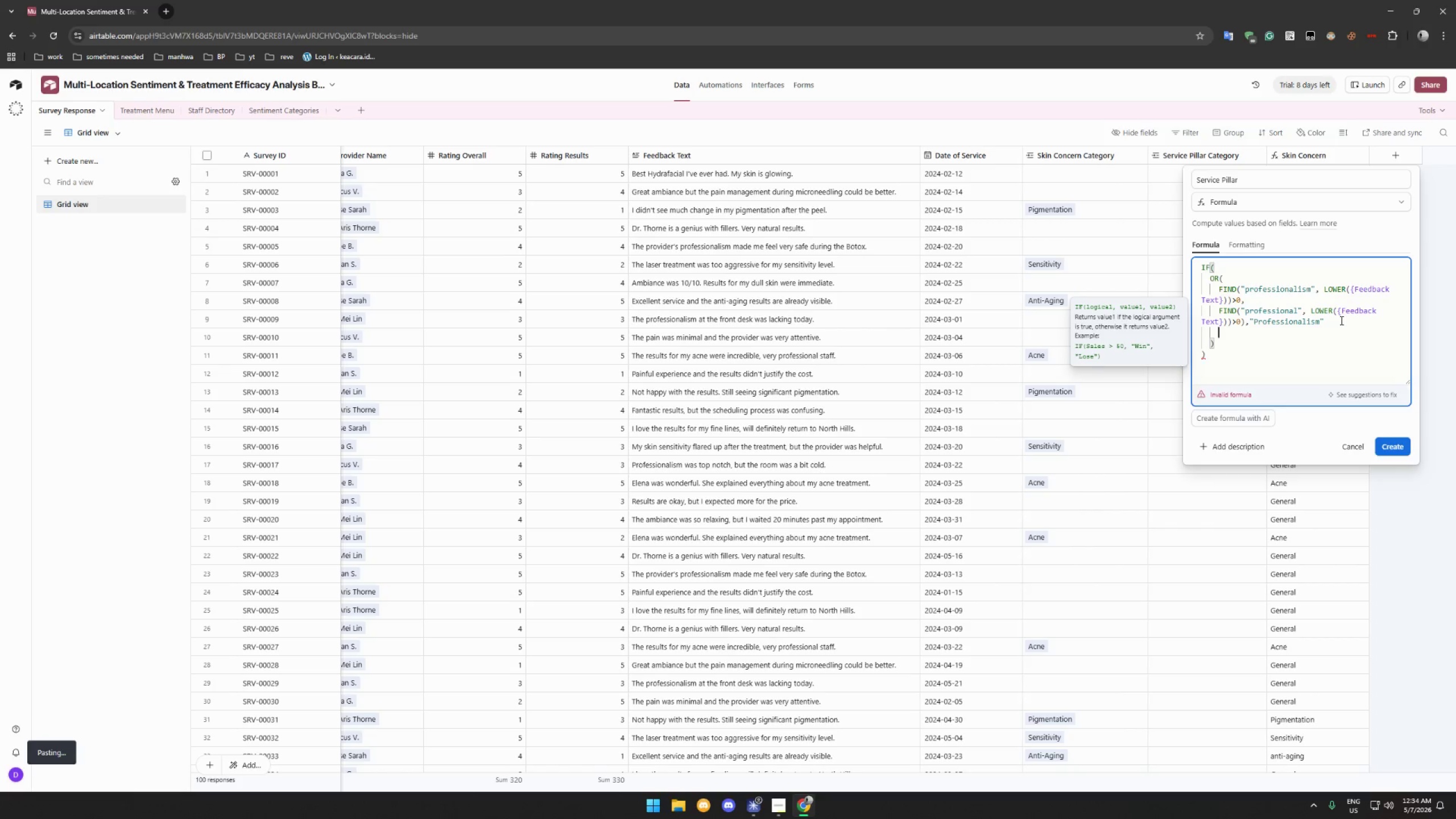 
hold_key(key=ShiftLeft, duration=0.69)
 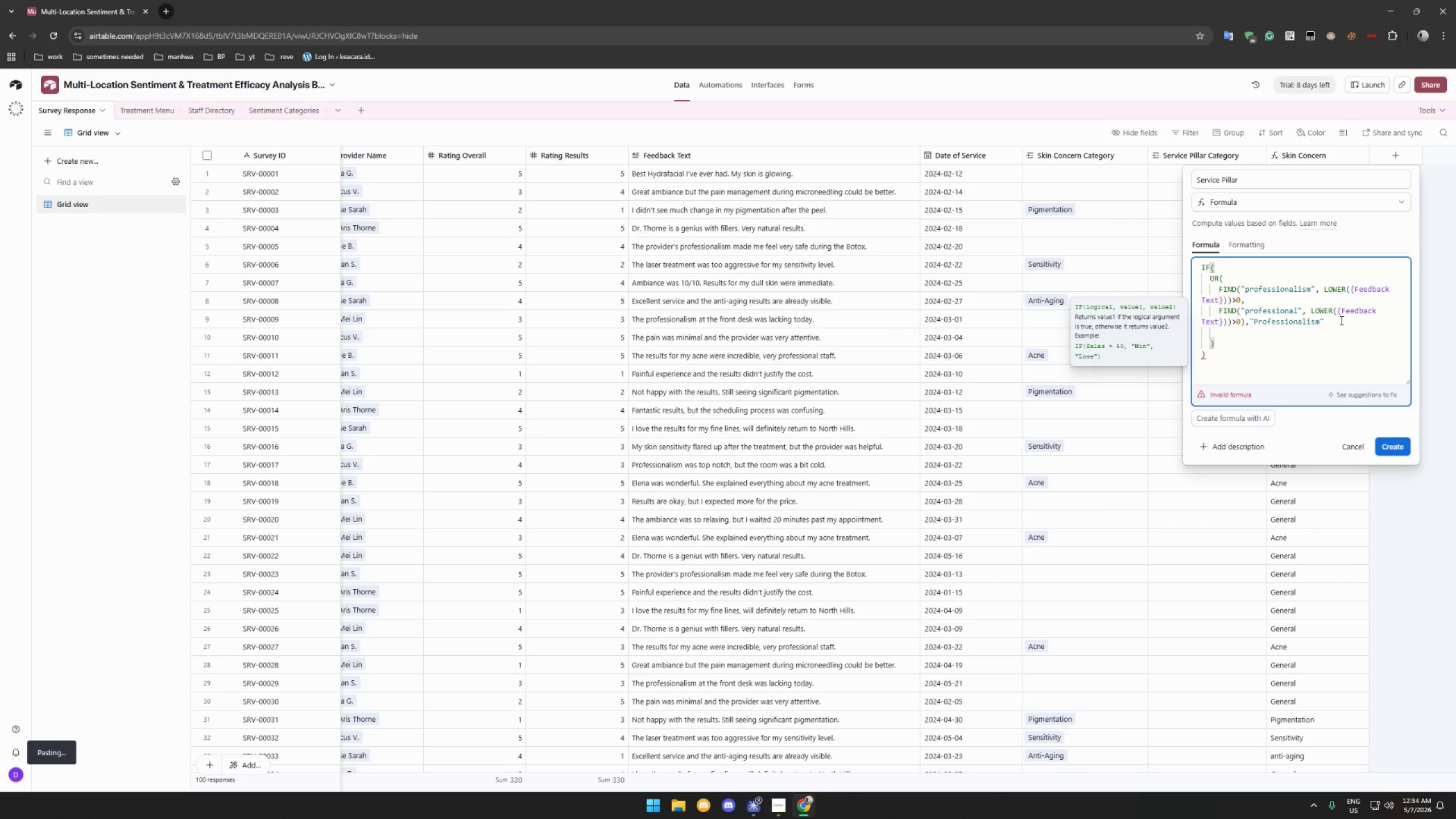 
key(Backspace)
type(IF)
 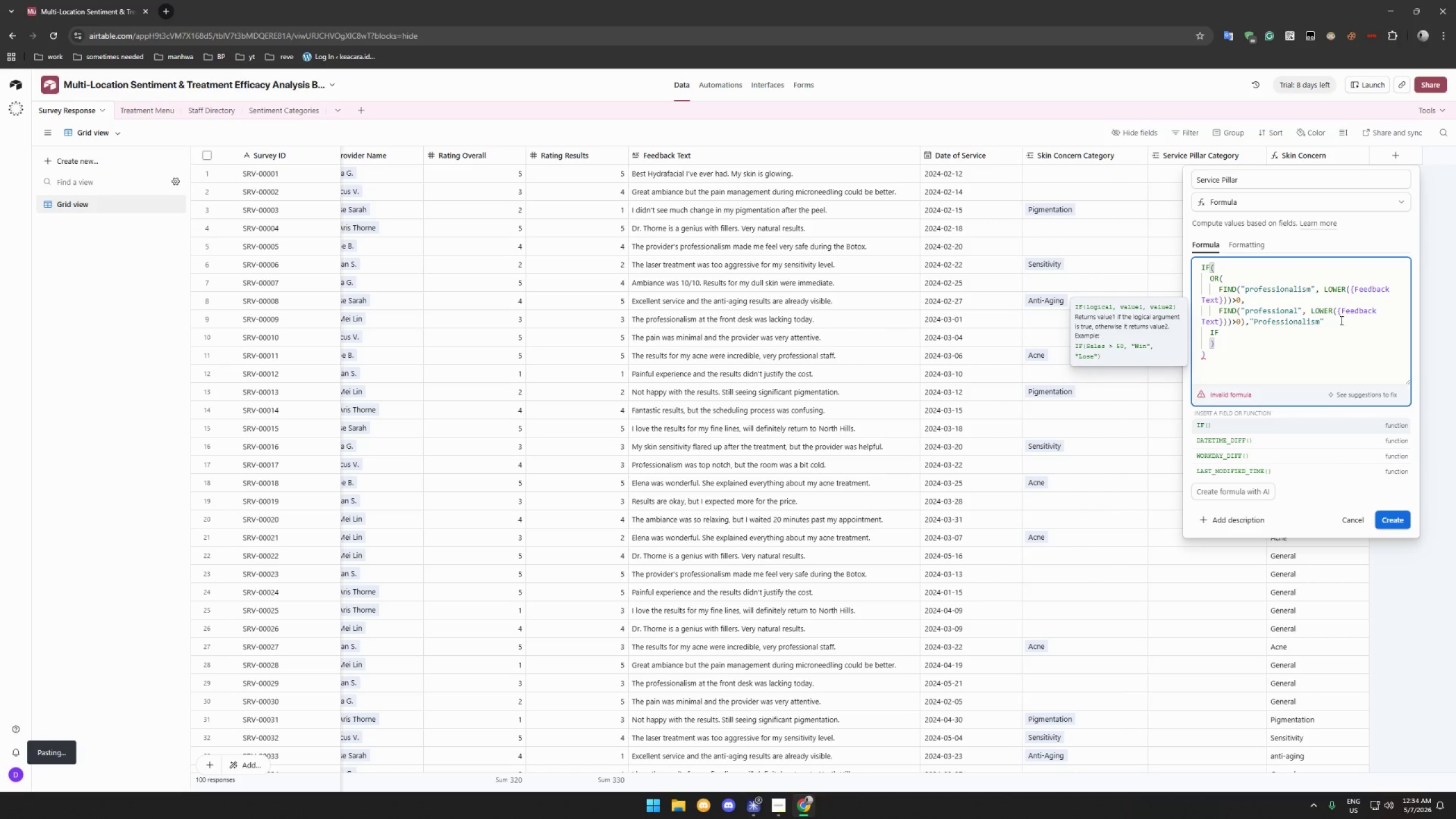 
key(Shift+9)
 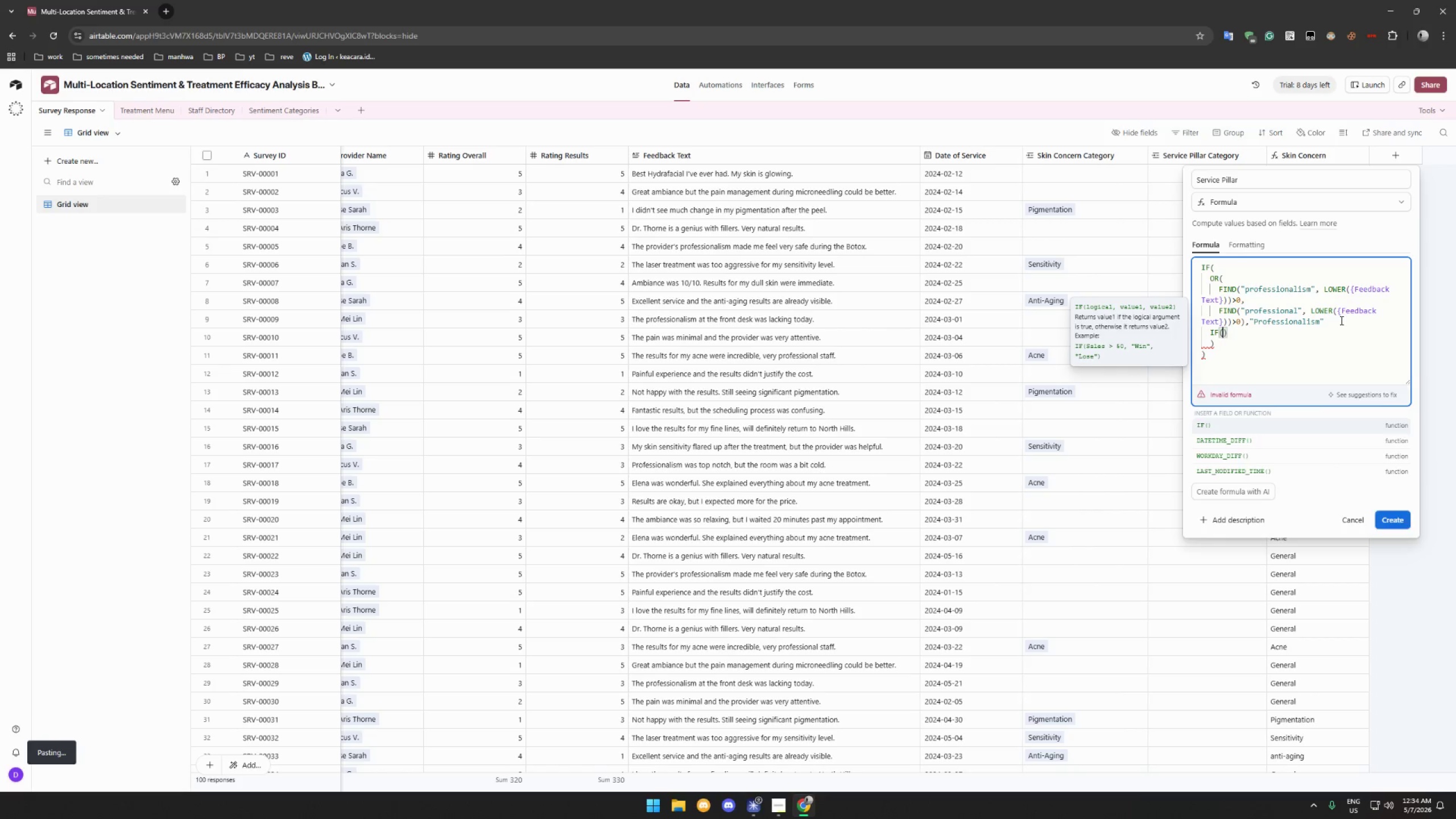 
key(Shift+Enter)
 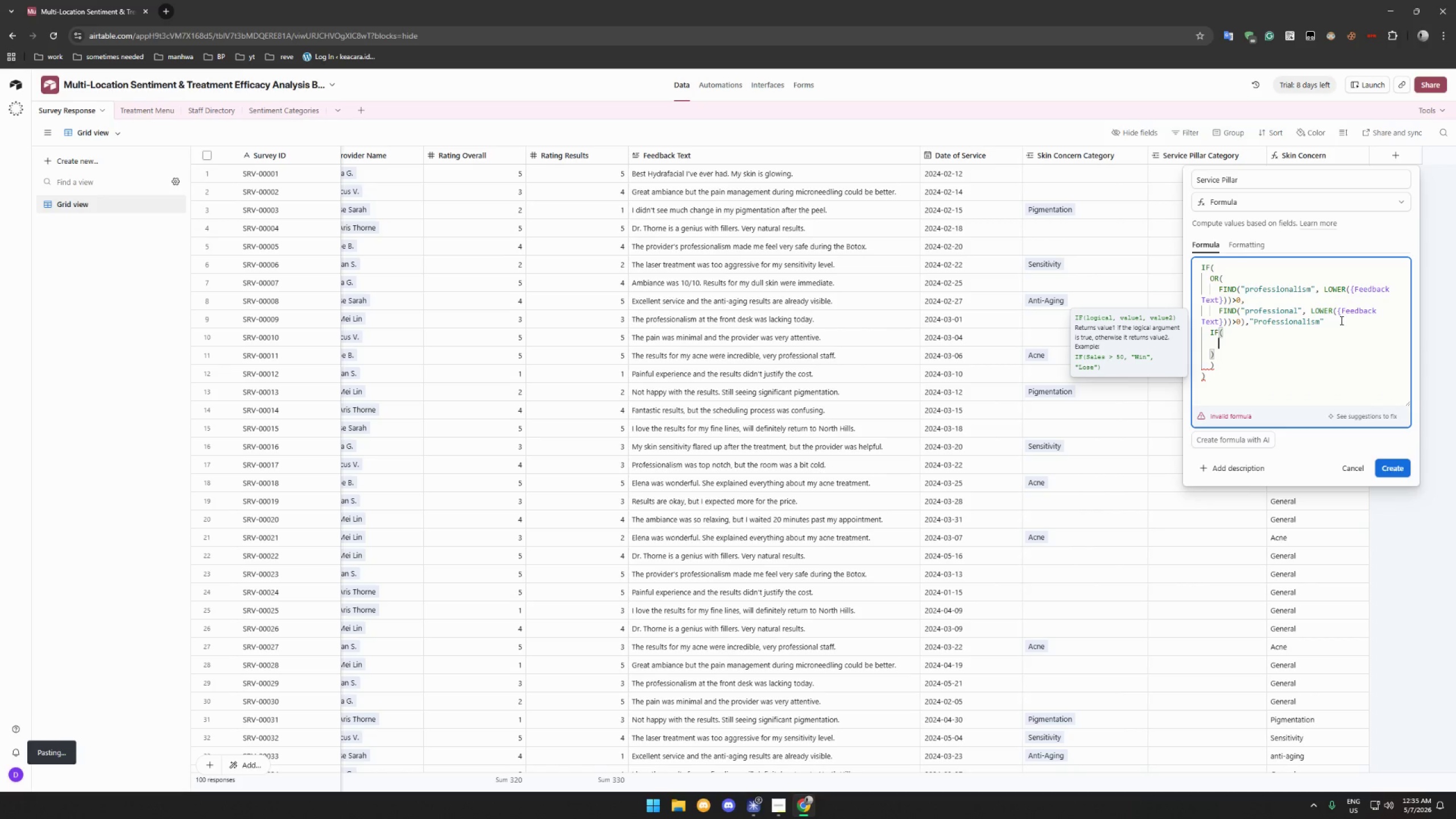 
type(OR)
 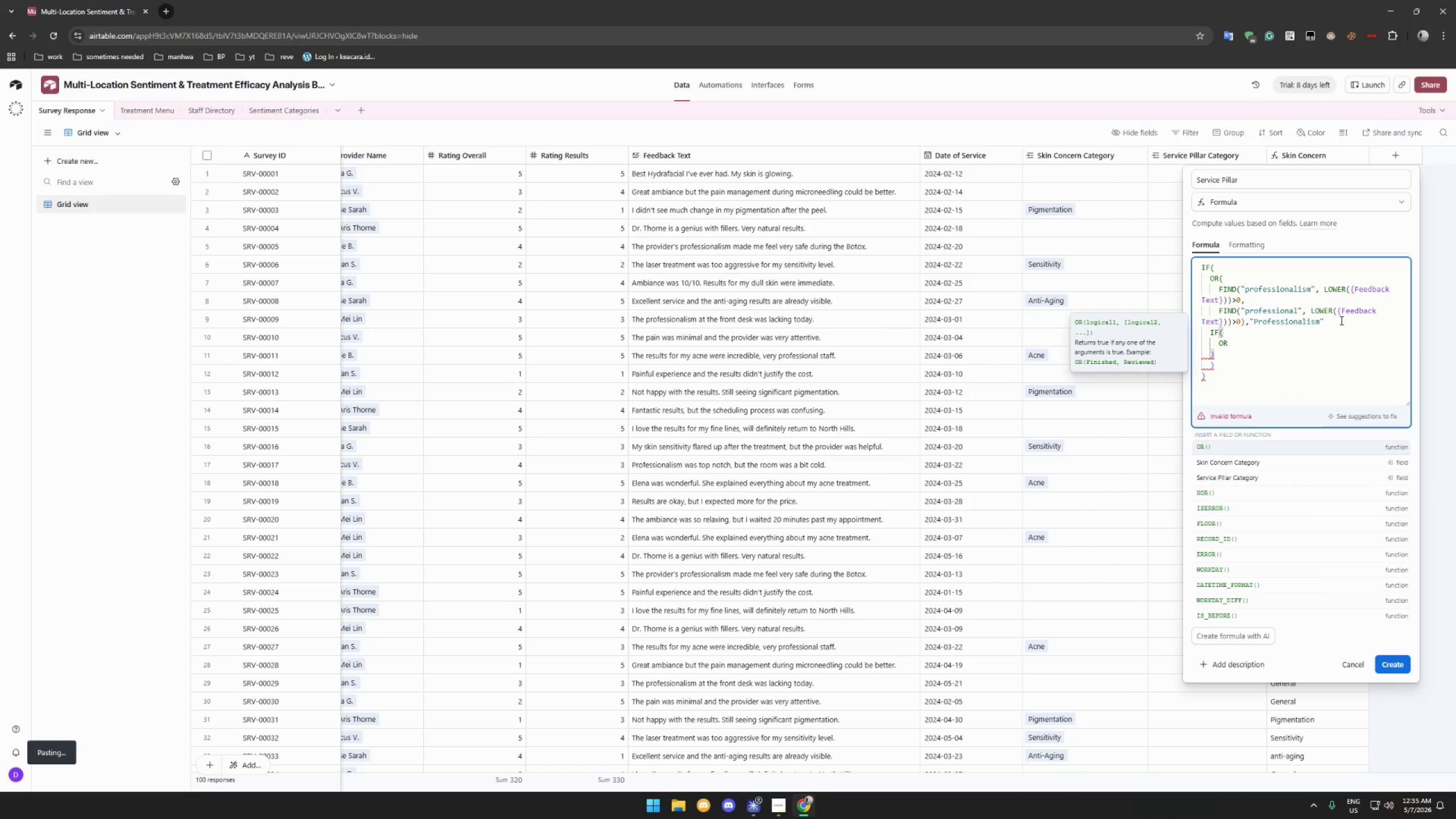 
key(Shift+Enter)
 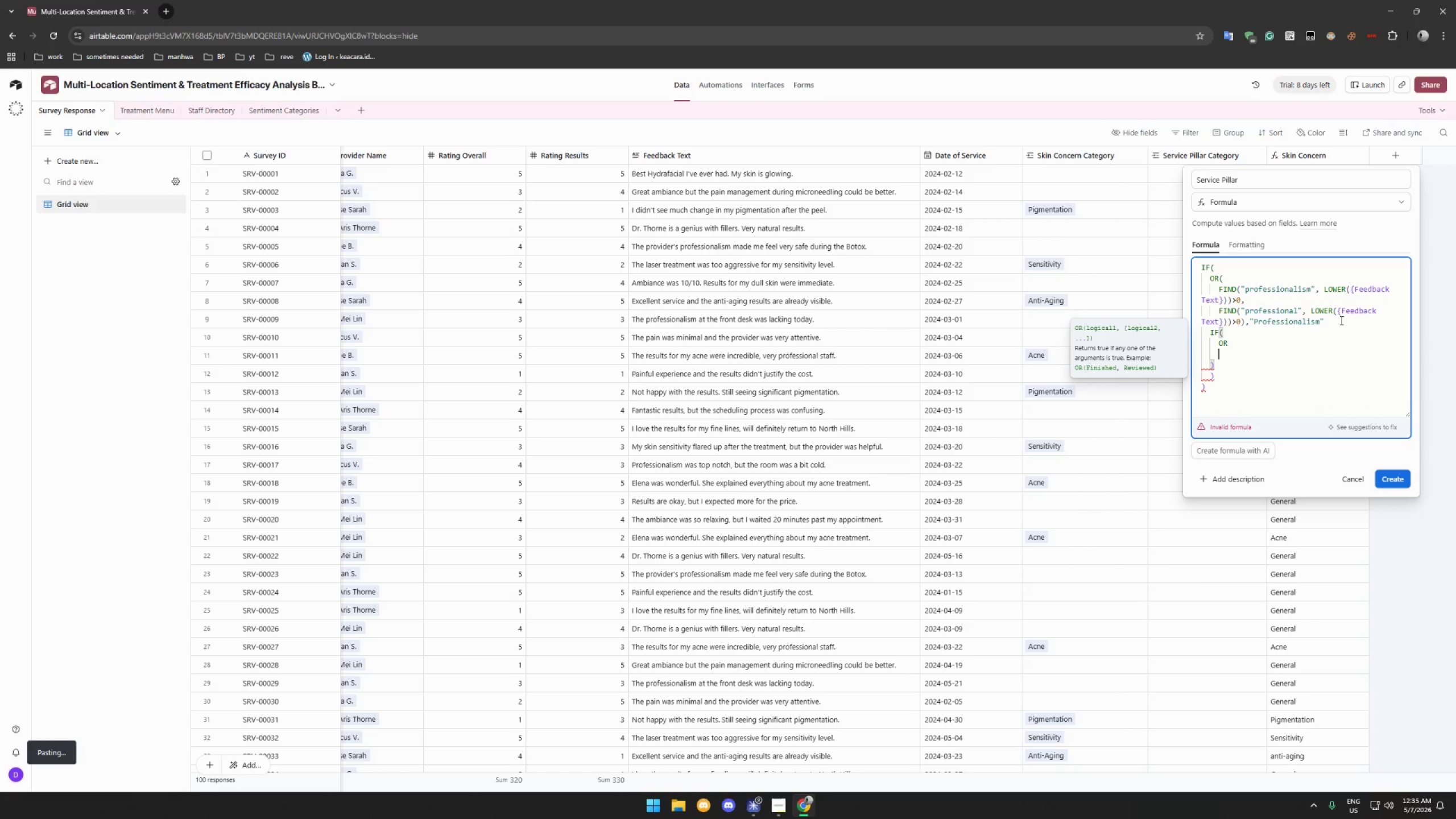 
type(FIND)
key(Backspace)
key(Backspace)
key(Backspace)
key(Backspace)
key(Backspace)
key(Backspace)
key(Backspace)
type(()
 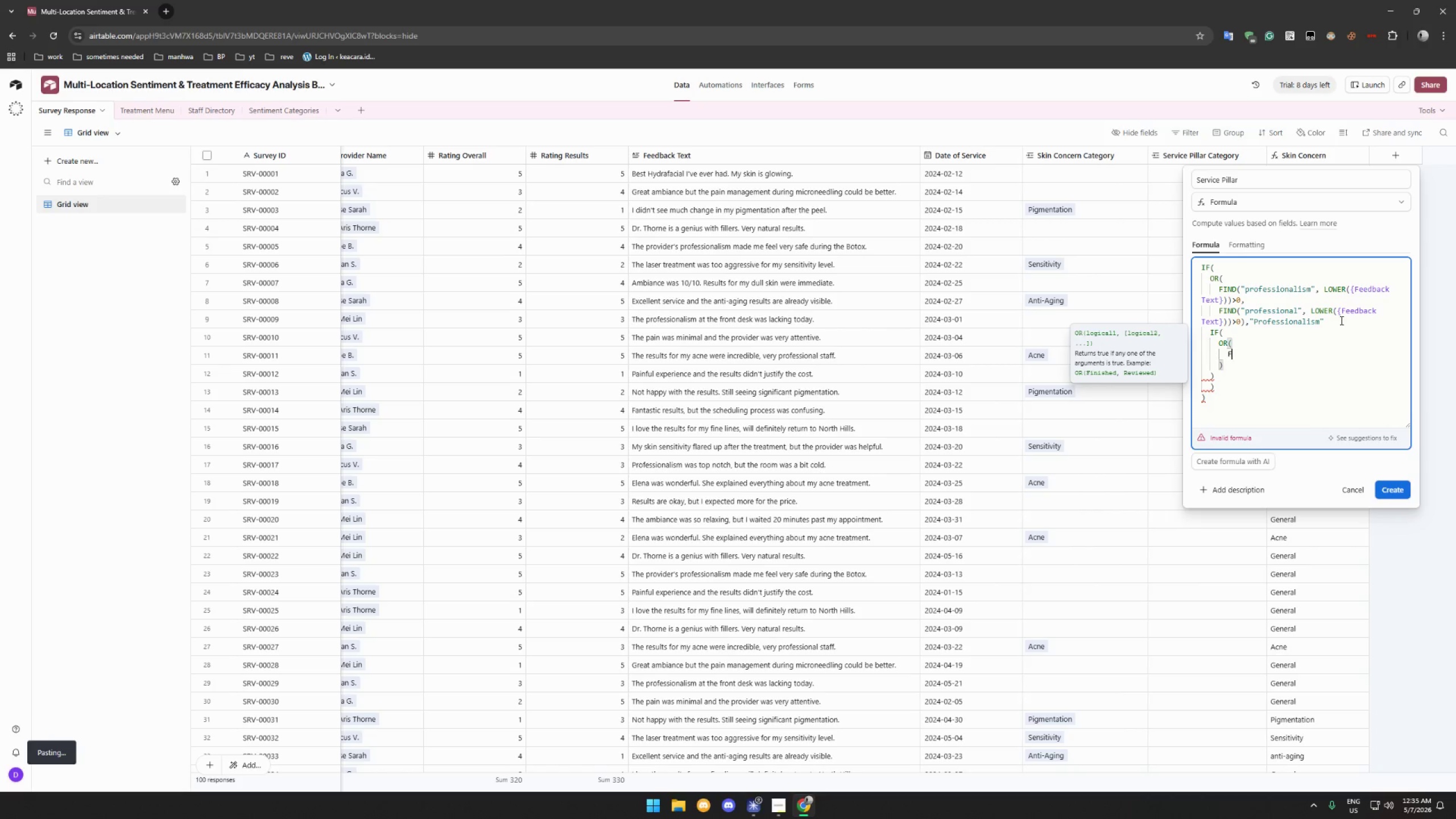 
key(Shift+Enter)
 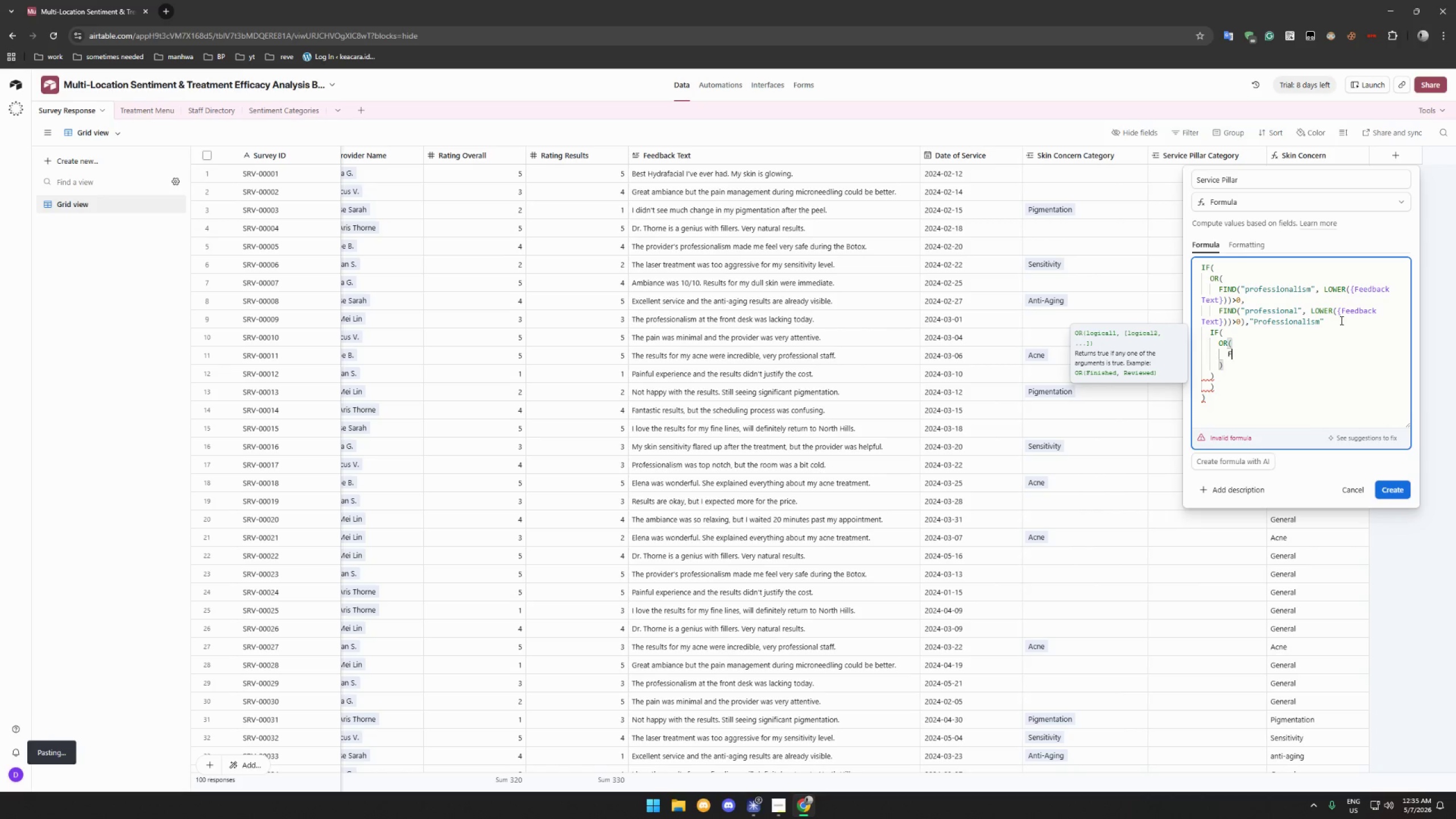 
type(FIND)
 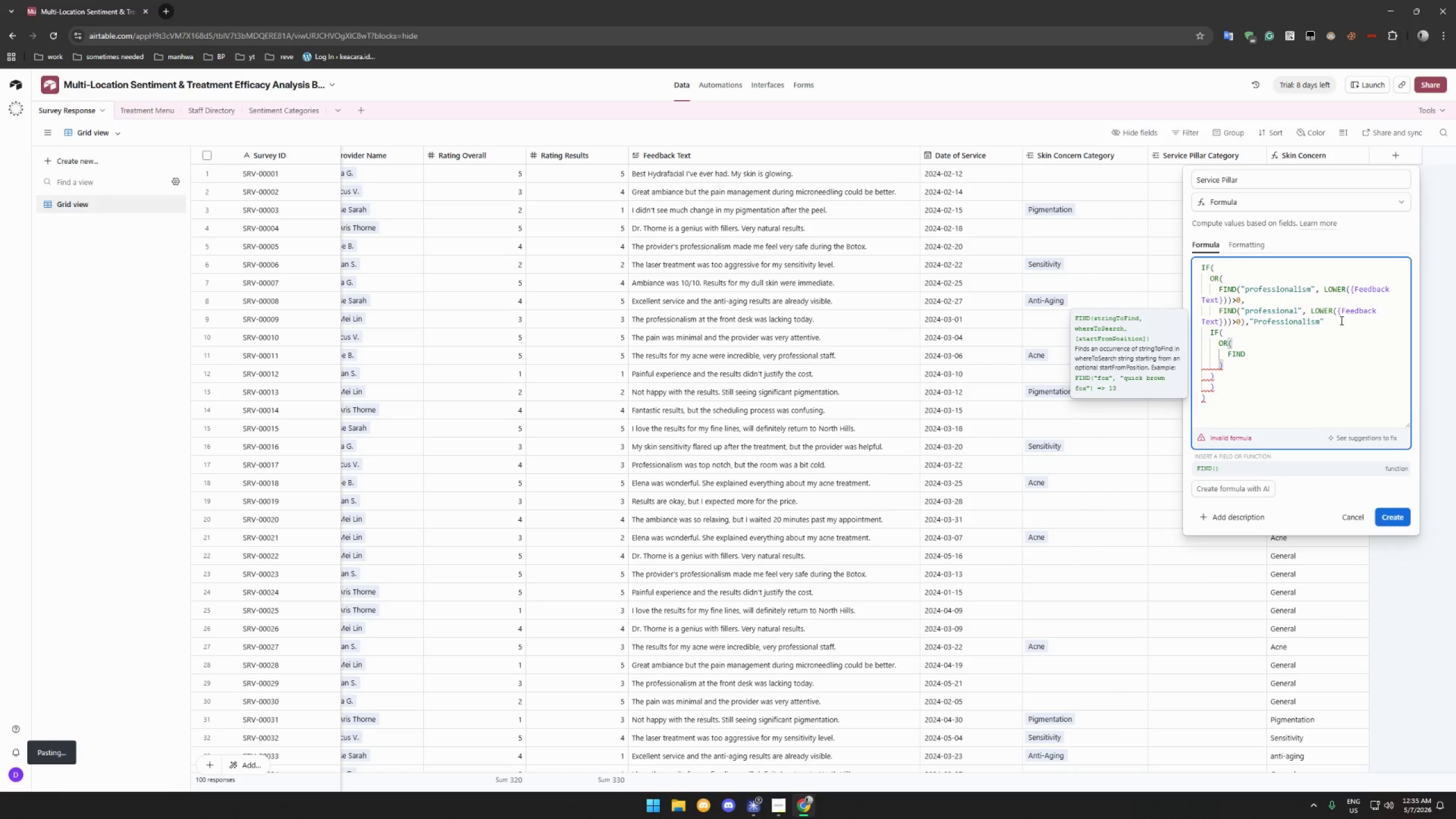 
wait(9.38)
 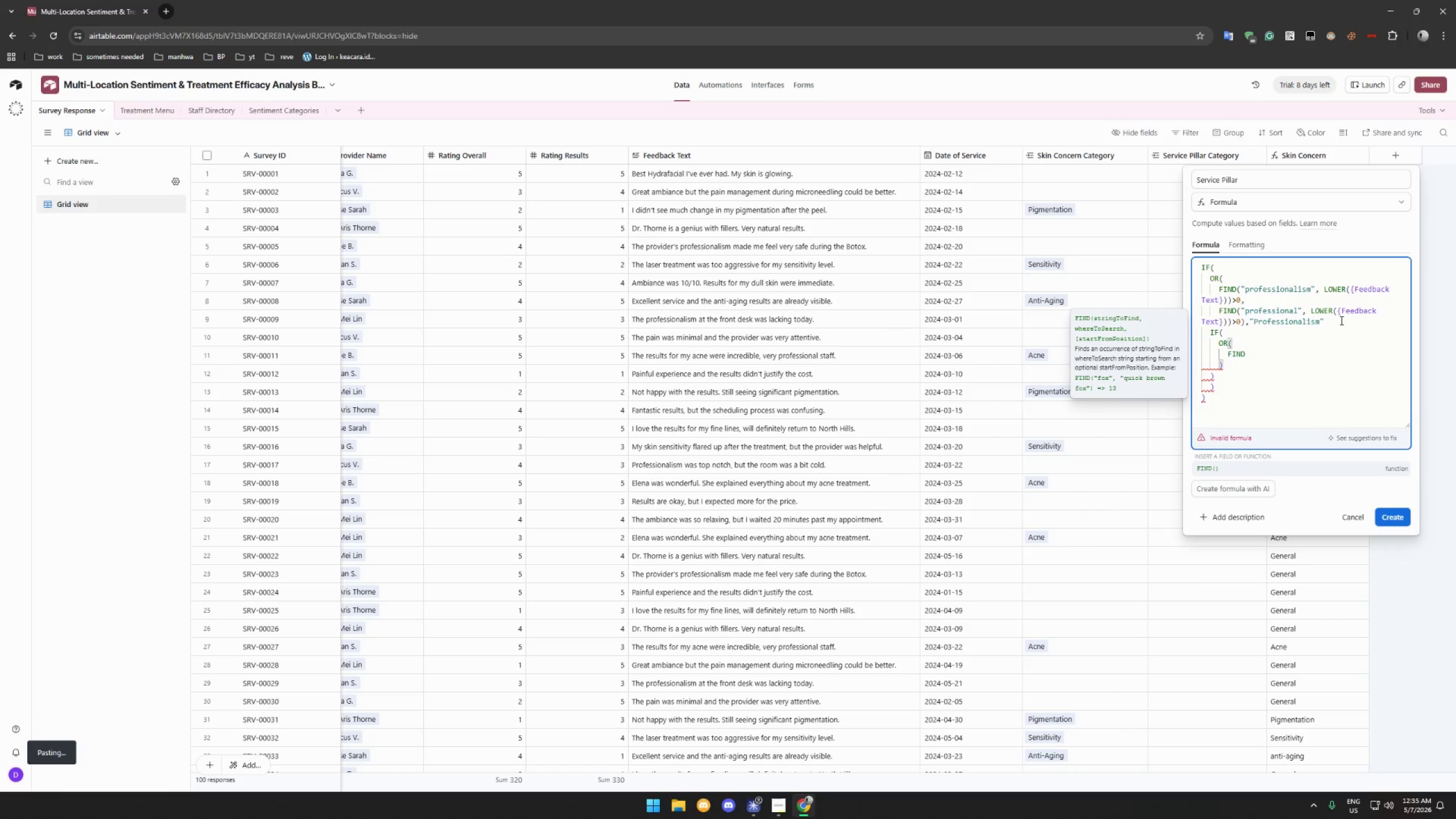 
type(("op)
key(Backspace)
type(ain)
 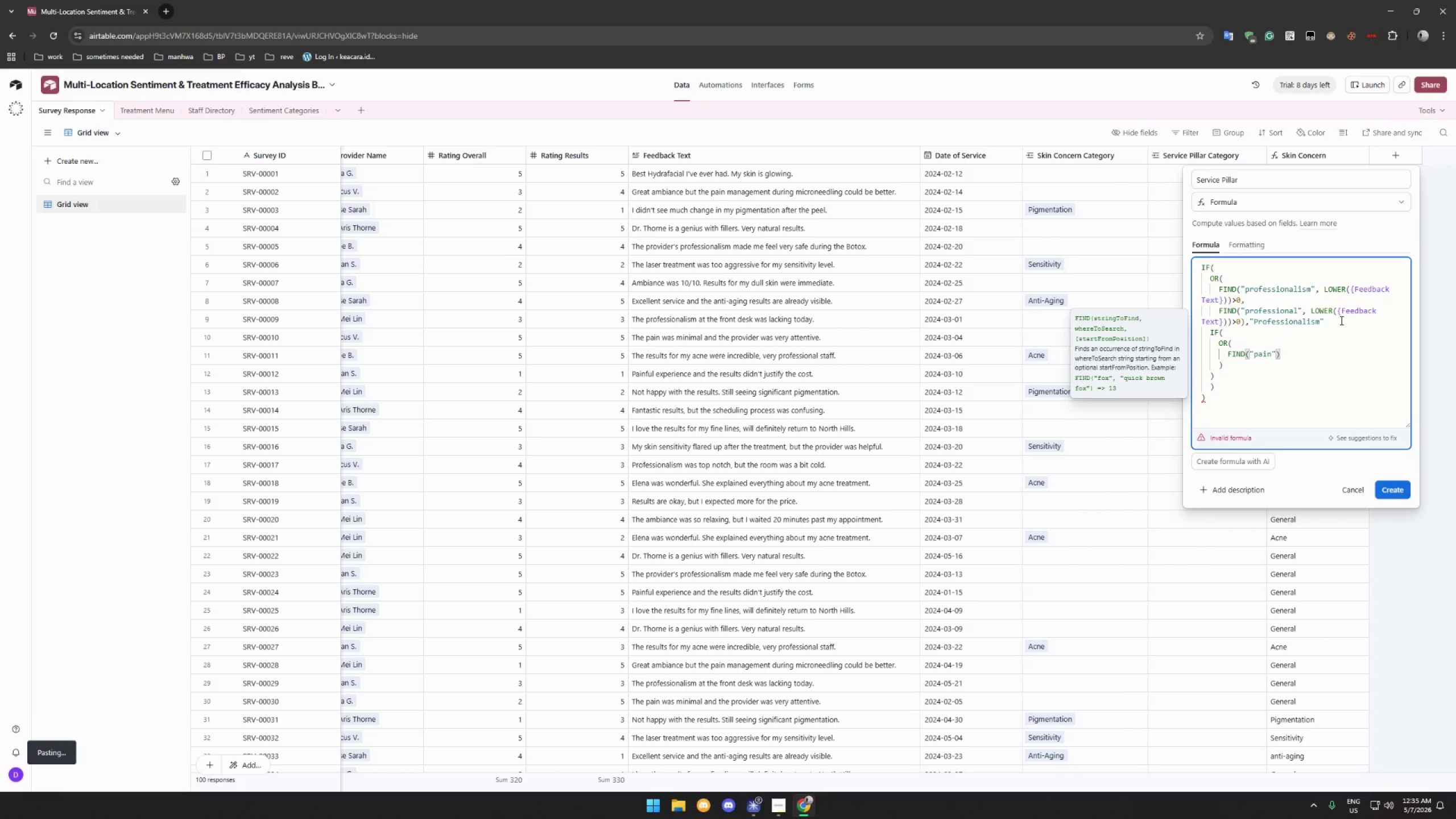 
key(ArrowRight)
 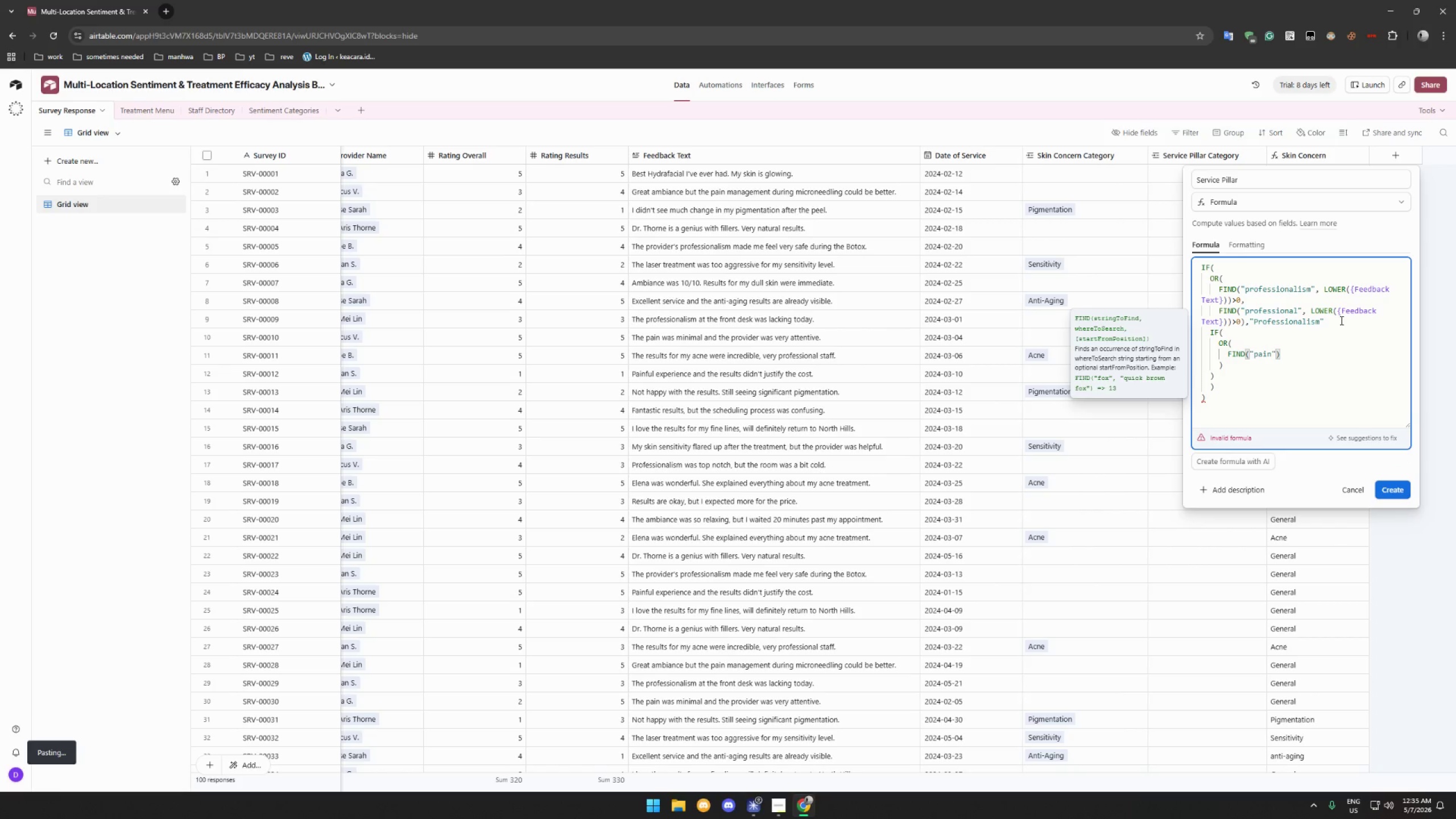 
type(,L)
key(Backspace)
type( LOWER)
 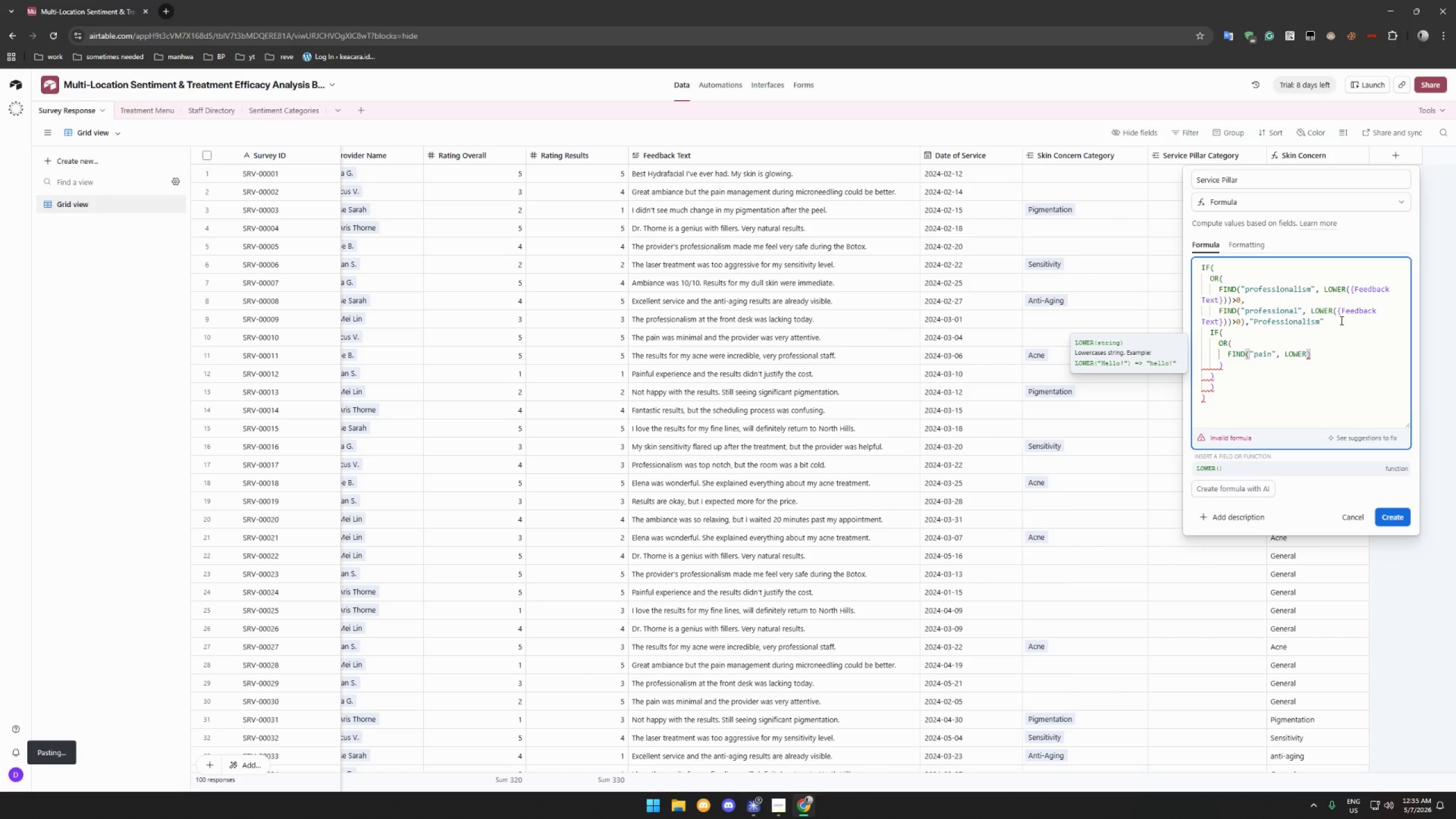 
wait(5.97)
 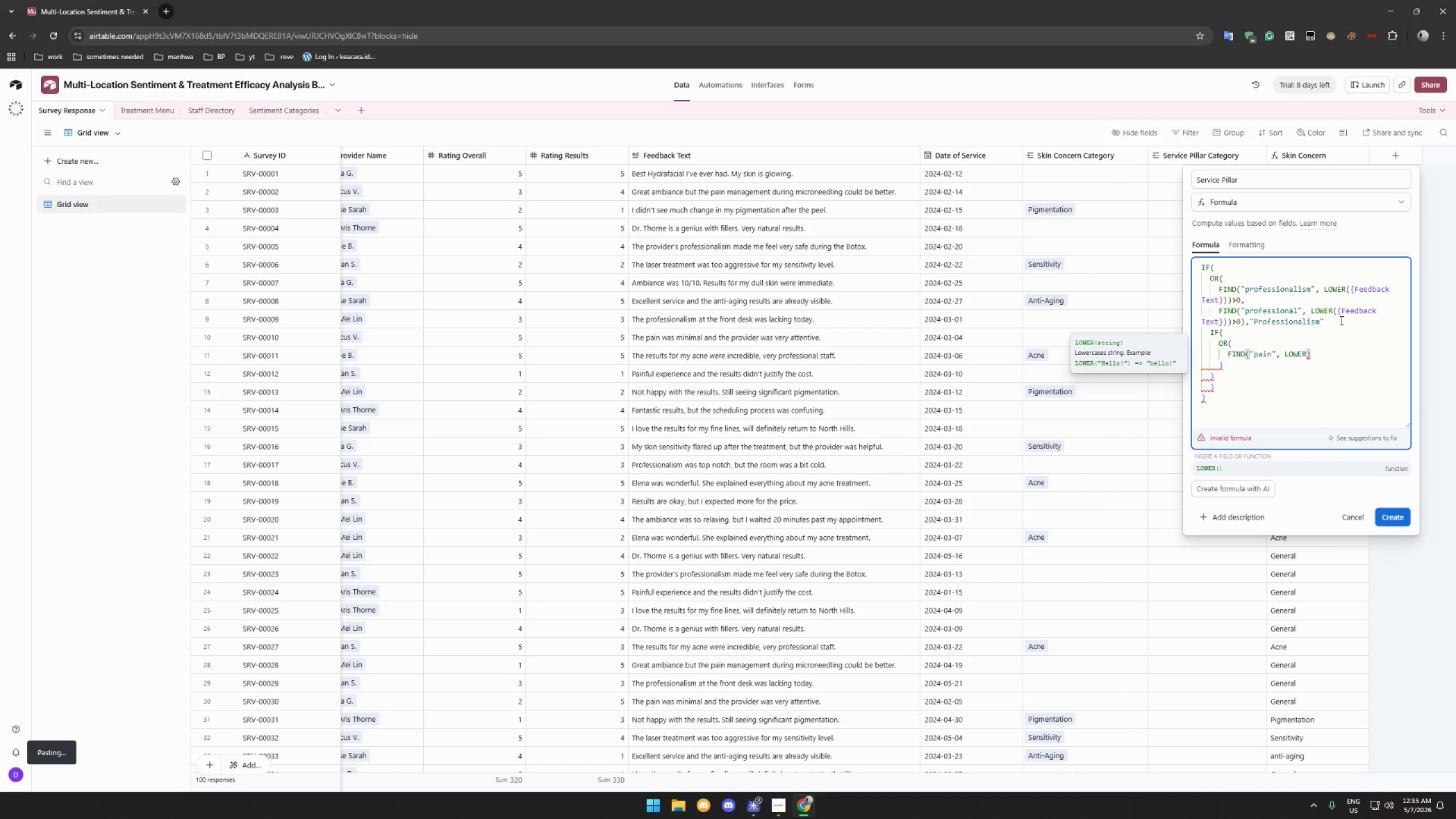 
type(({Feed)
 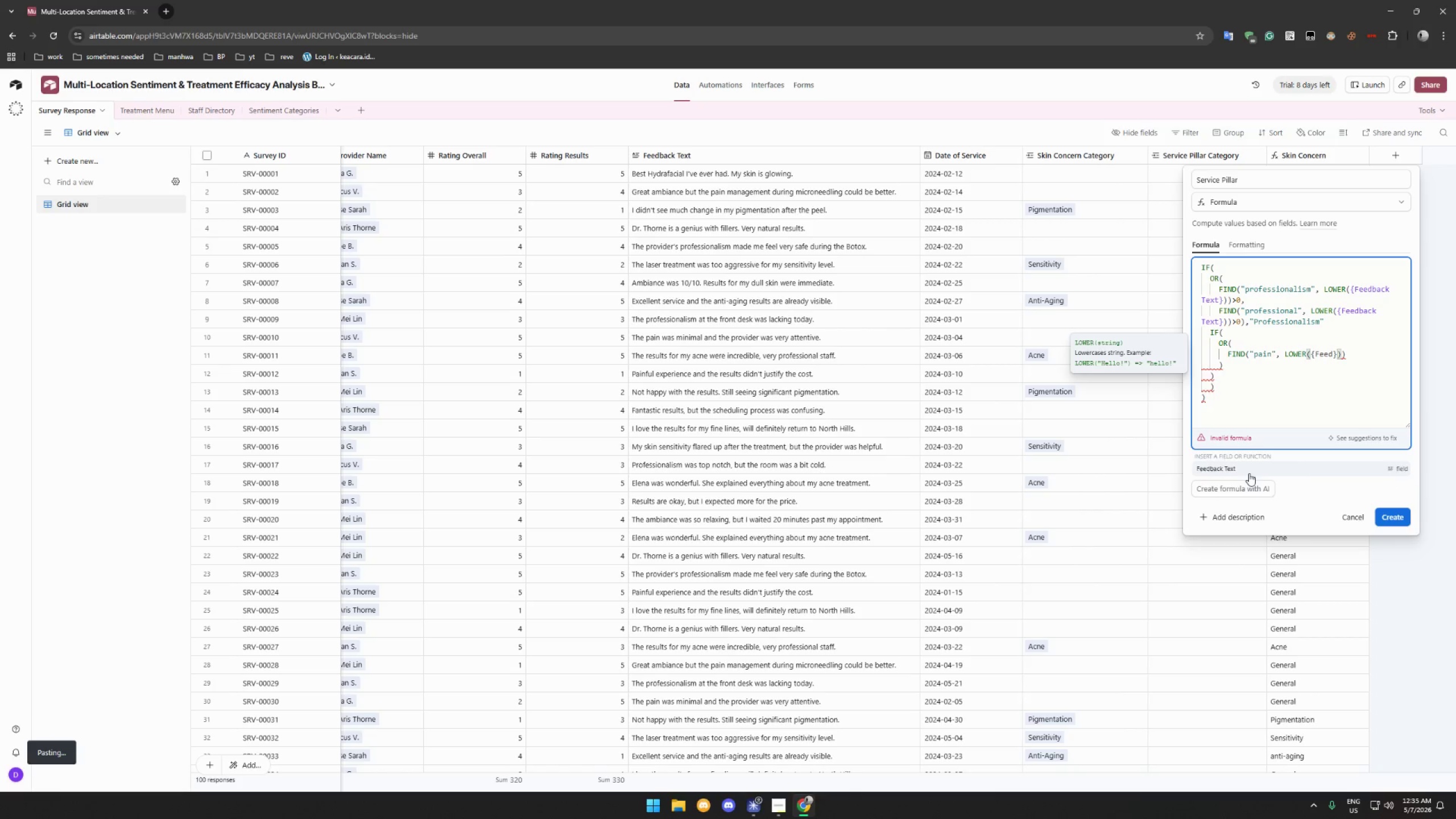 
left_click([1249, 473])
 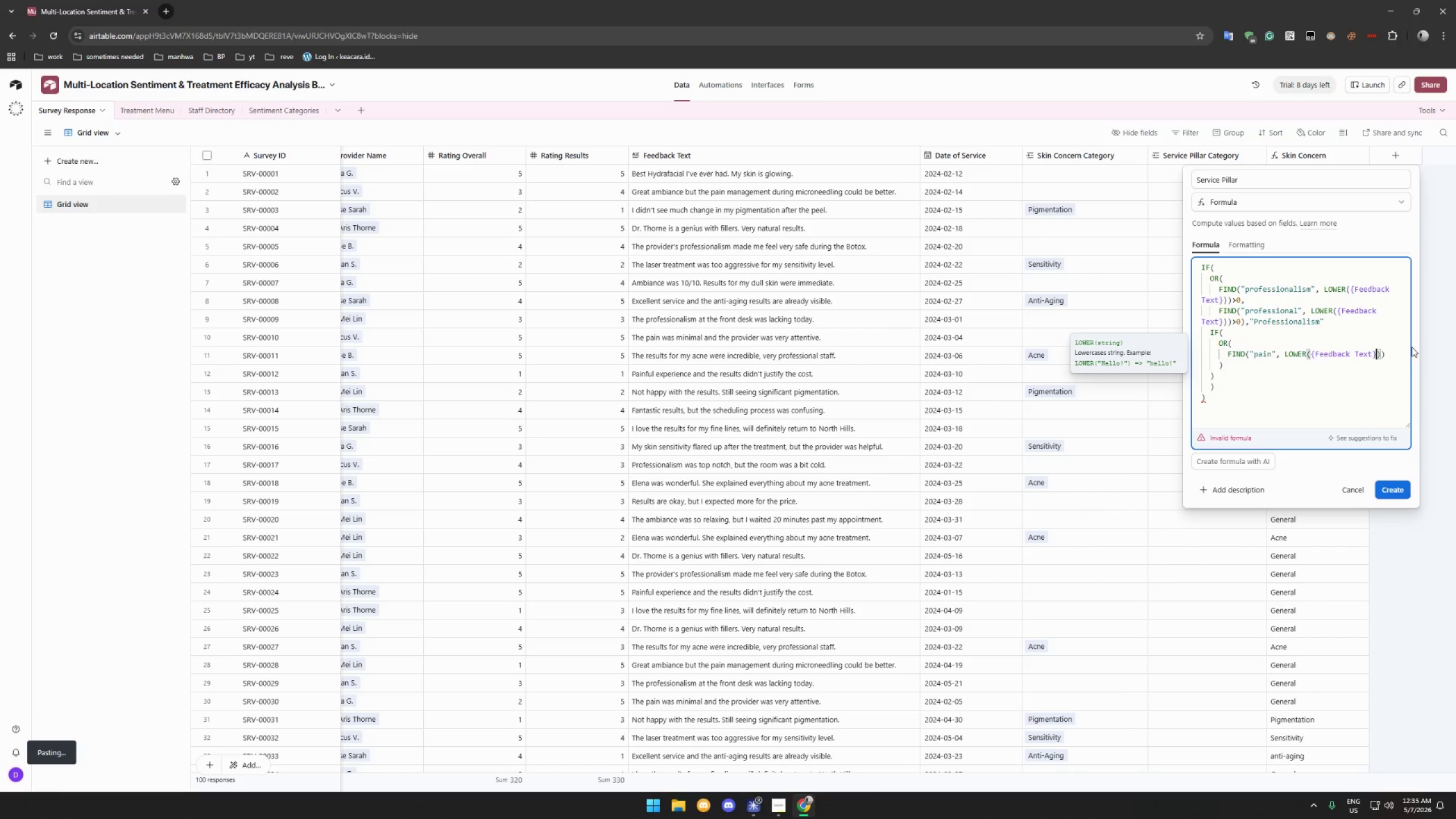 
left_click([1397, 352])
 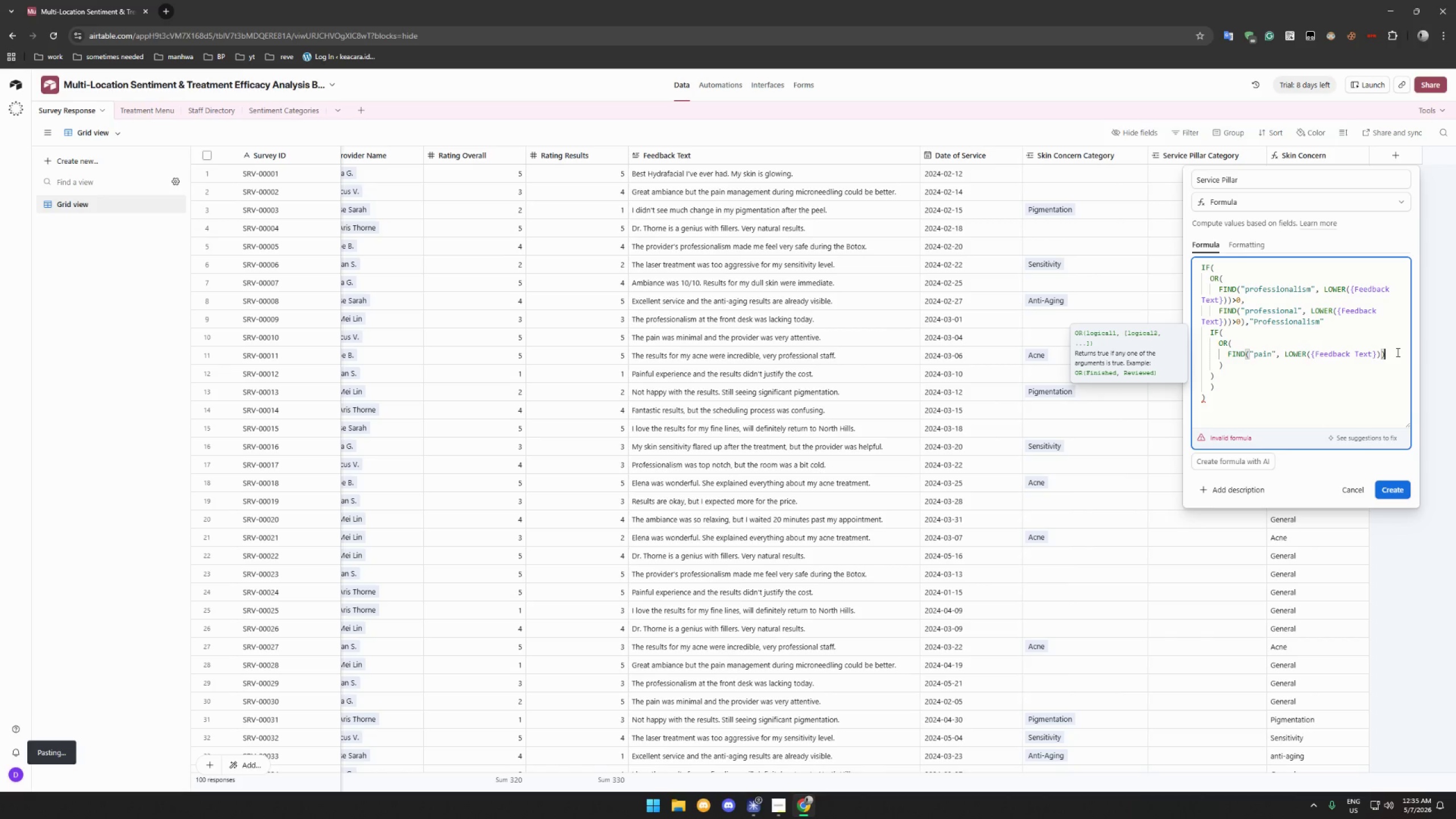 
key(Shift+Period)
 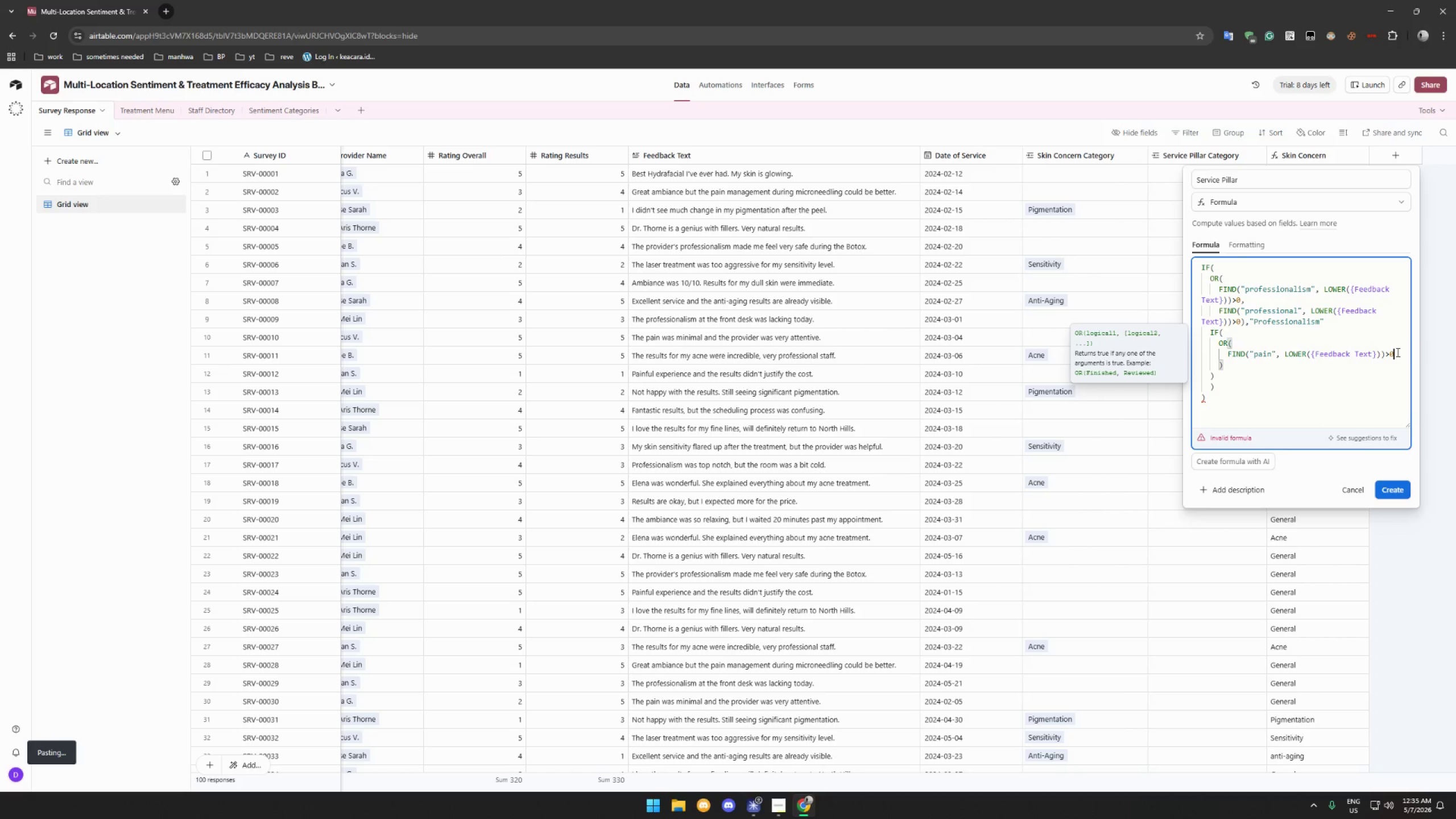 
key(0)
 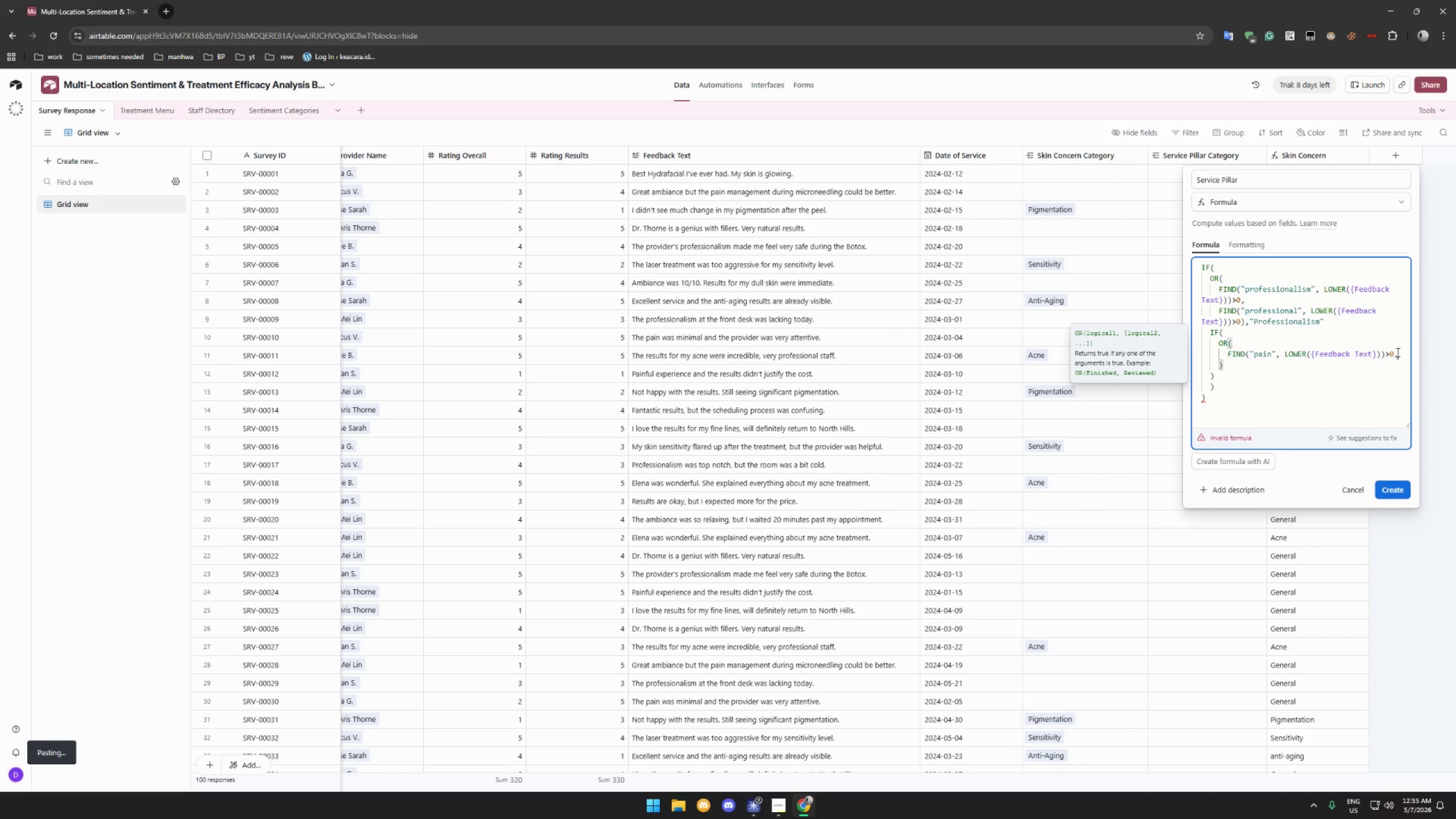 
key(Comma)
 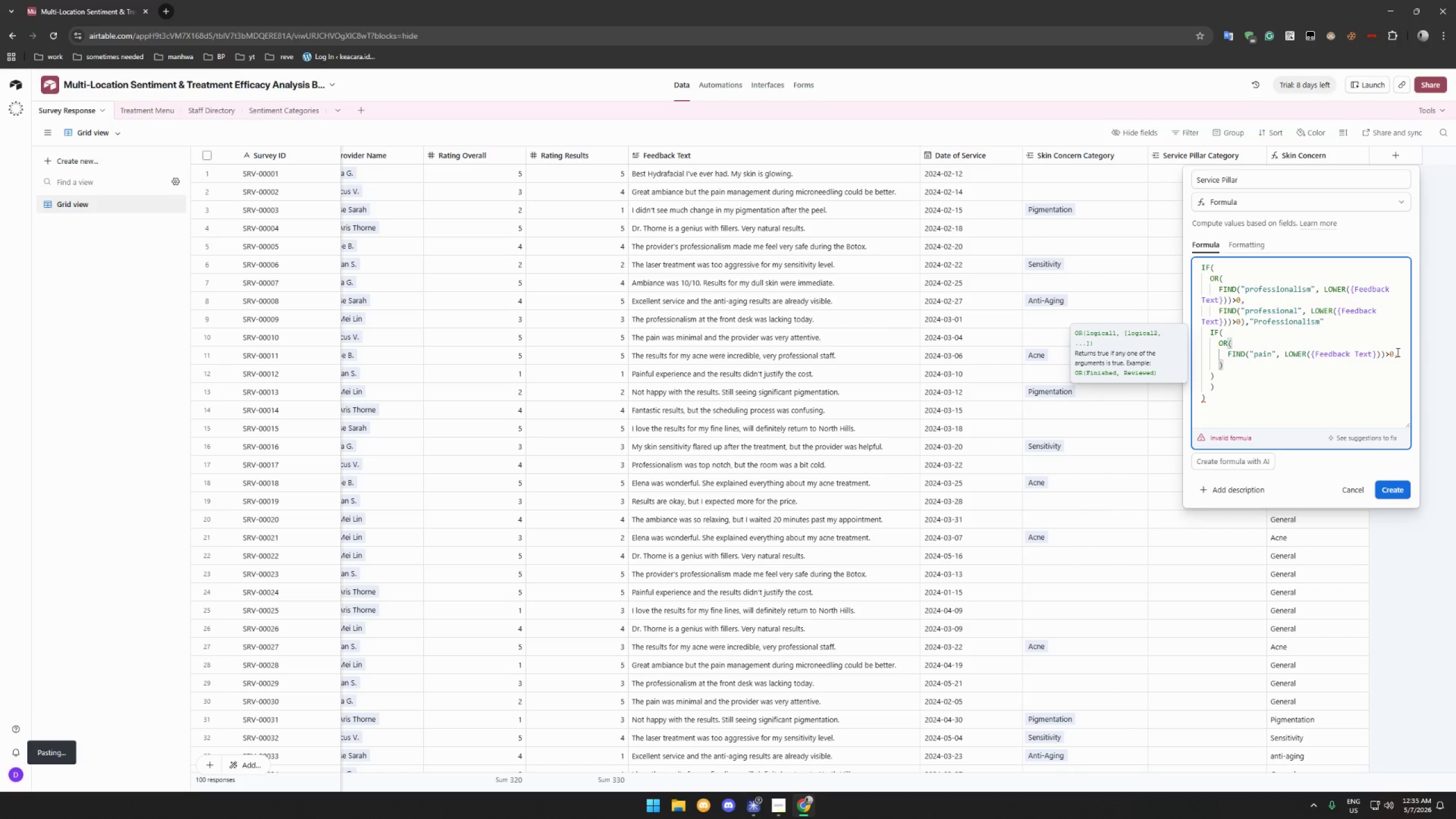 
hold_key(key=ShiftLeft, duration=0.88)
 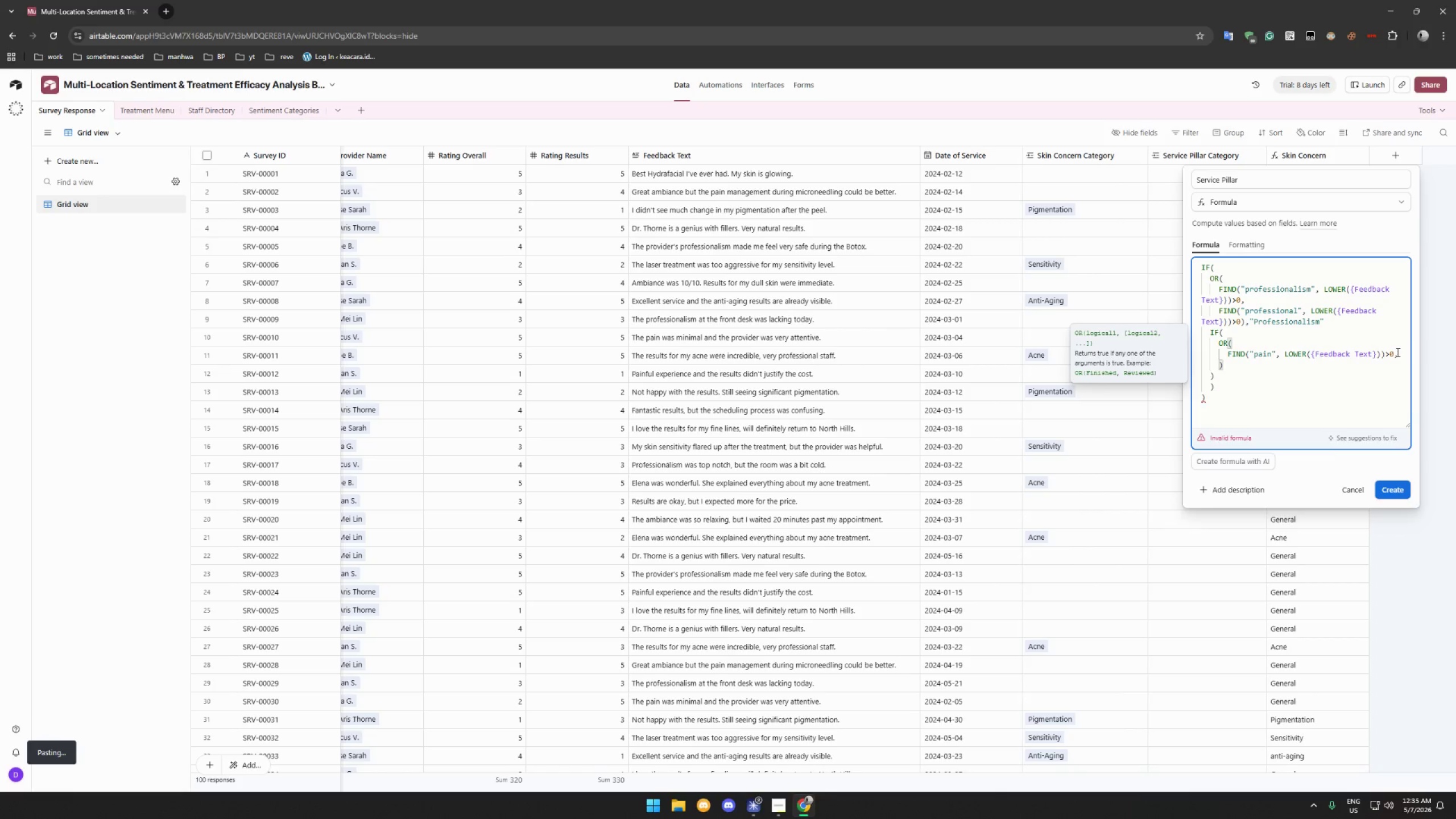 
key(Shift+Enter)
 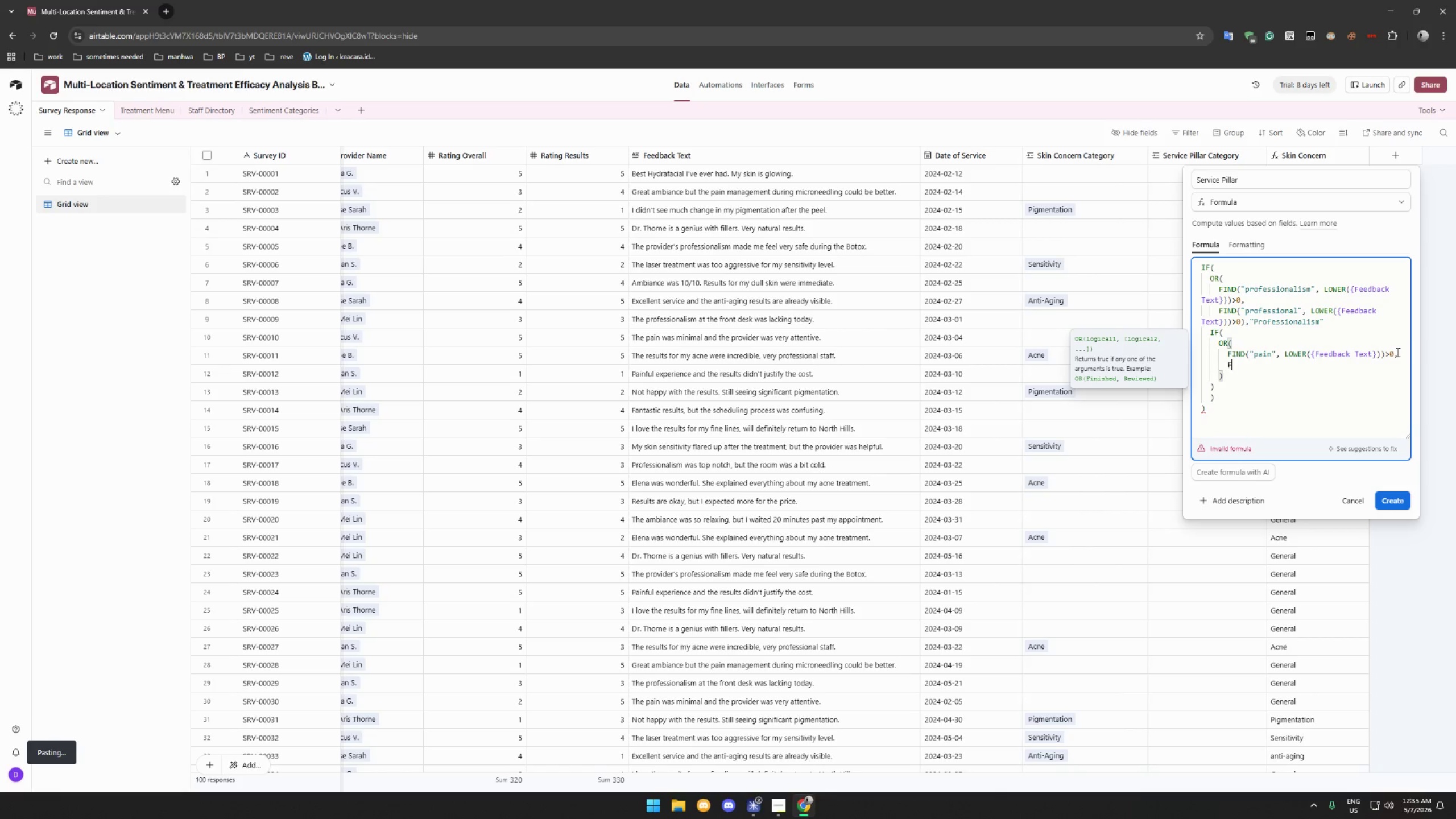 
type(FIND(painful)
key(Backspace)
key(Backspace)
key(Backspace)
key(Backspace)
key(Backspace)
key(Backspace)
key(Backspace)
type("painful)
 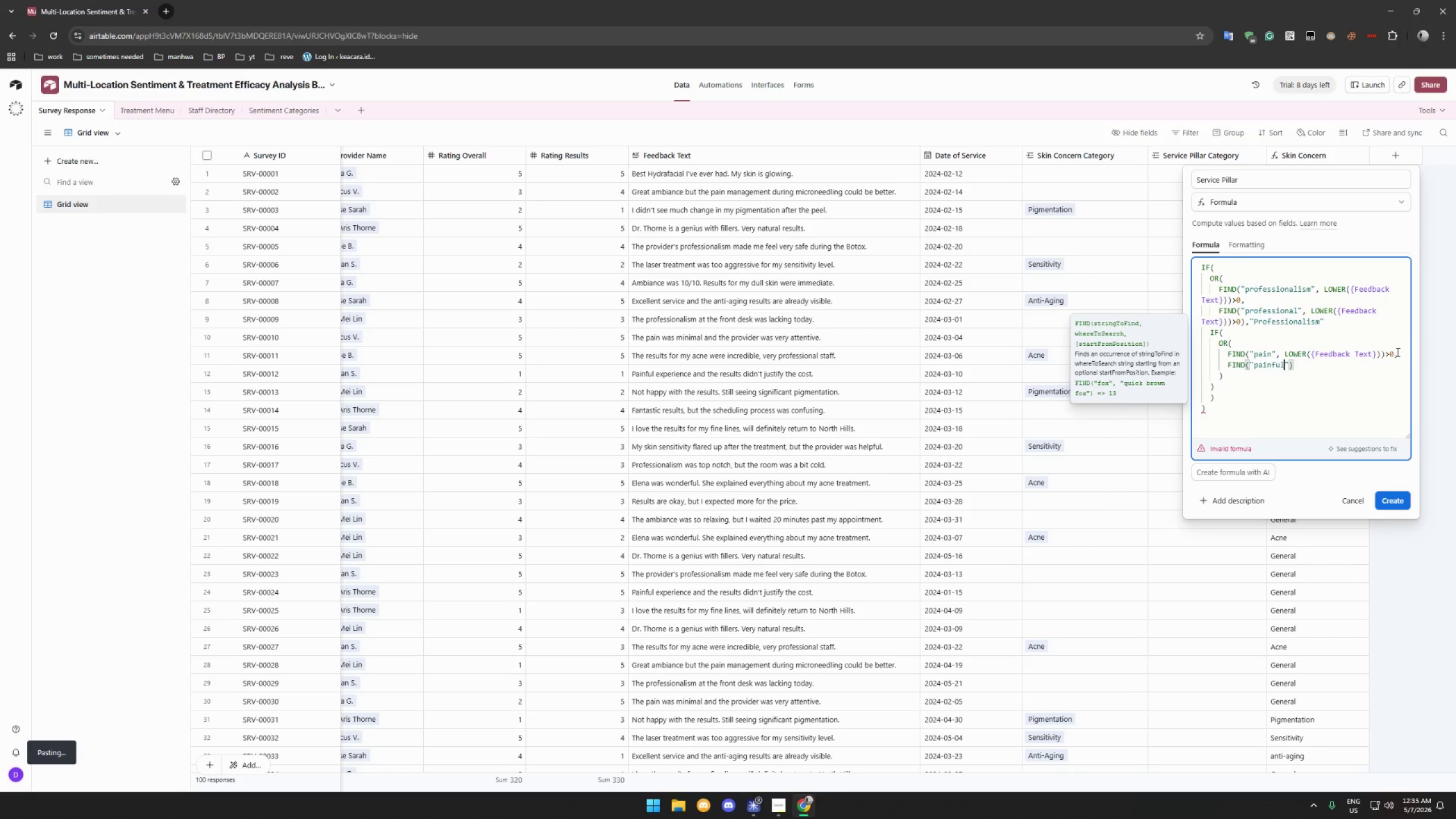 
key(ArrowRight)
 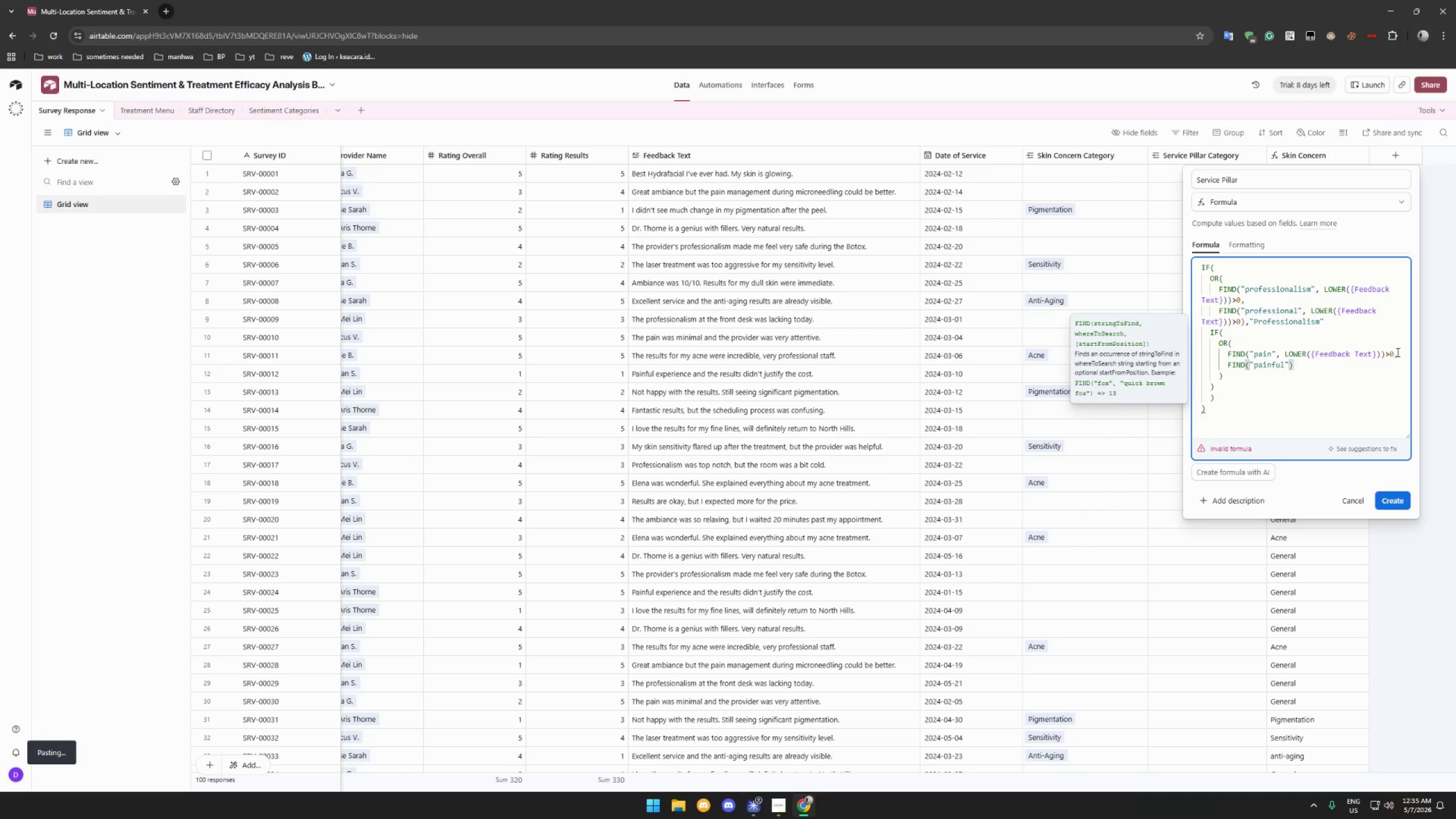 
type(, LOWER({Fe)
 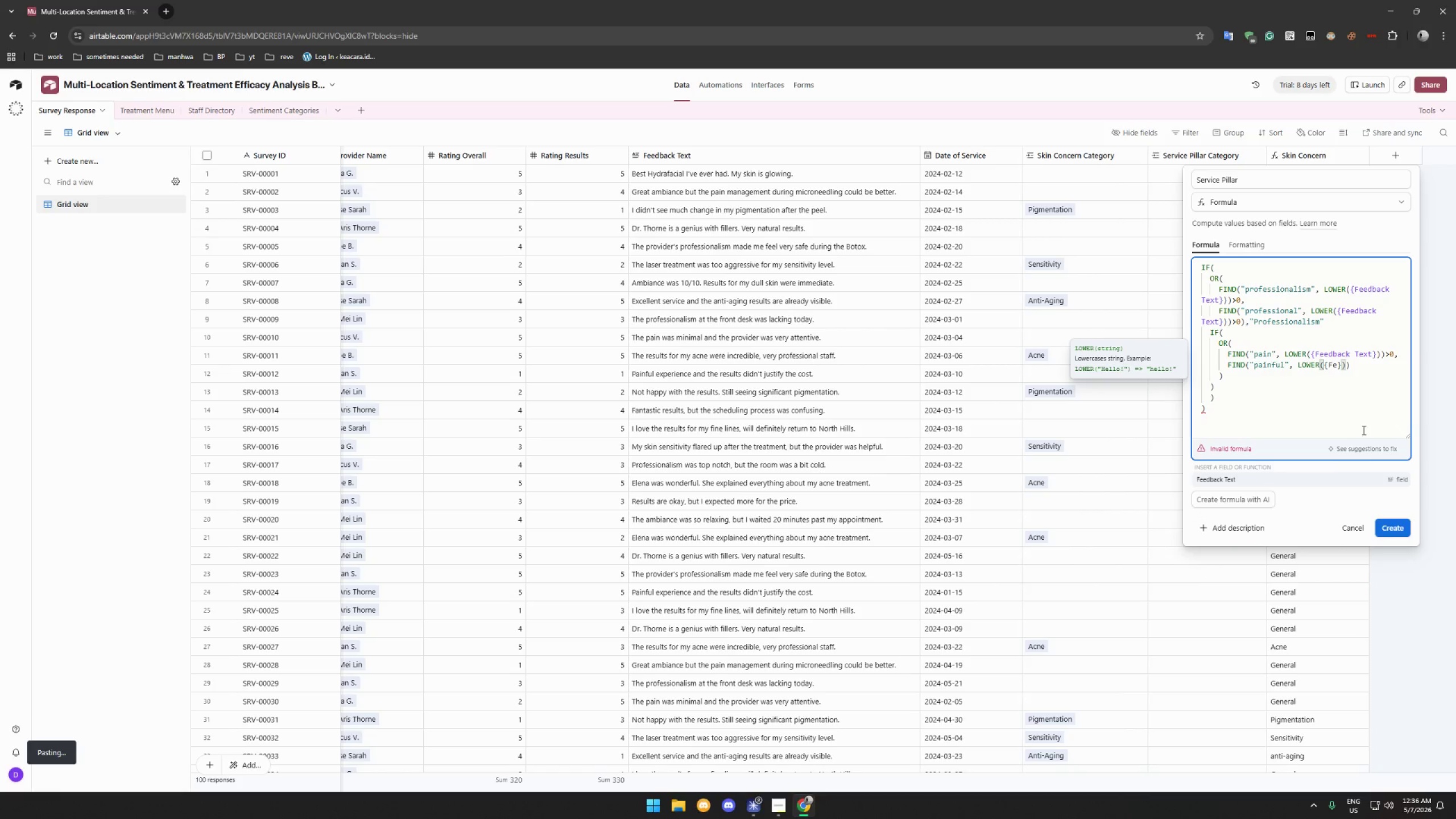 
left_click([1315, 477])
 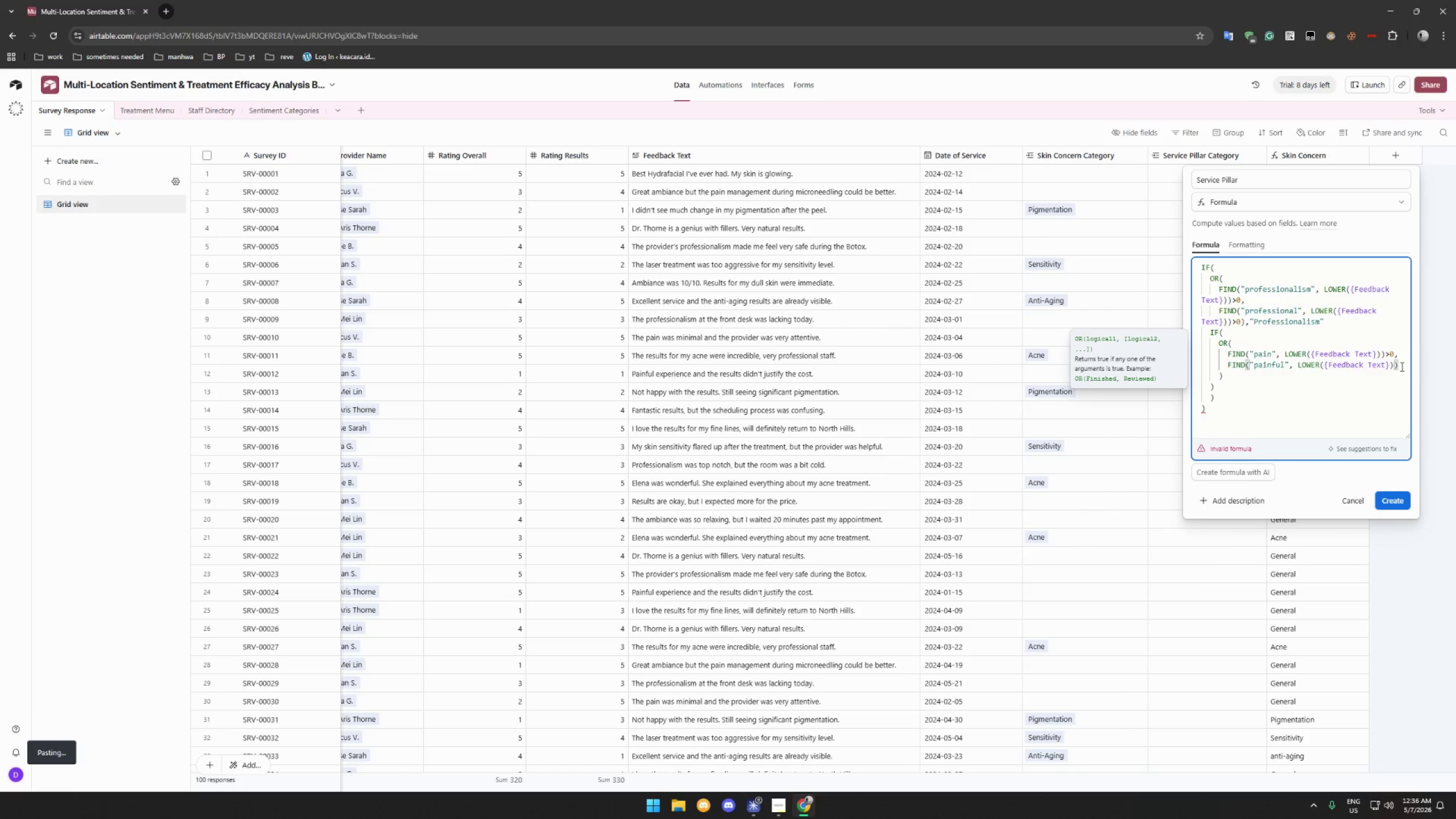 
type(>0),"P)
key(Backspace)
type(Pain Management)
 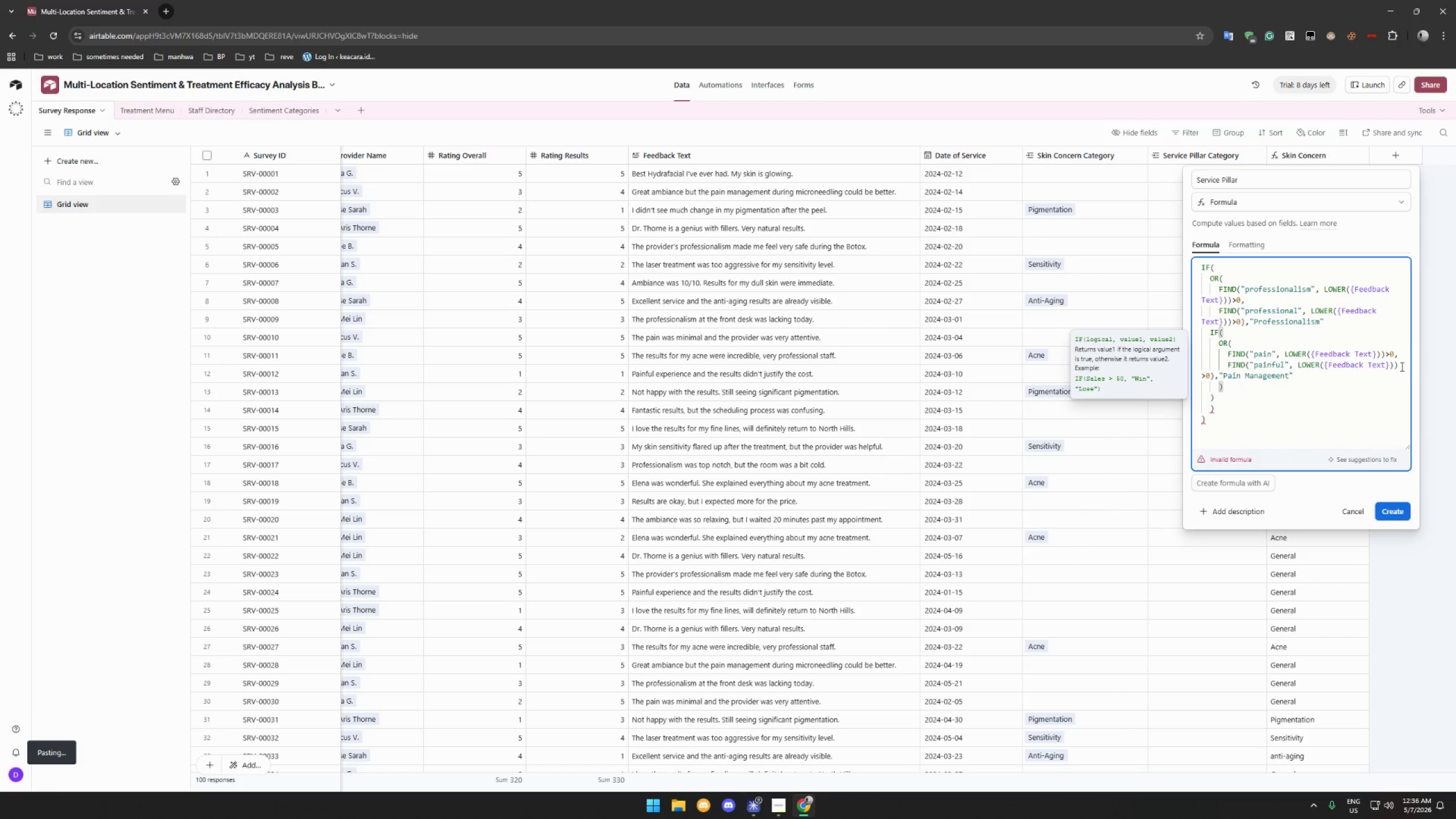 
key(ArrowRight)
 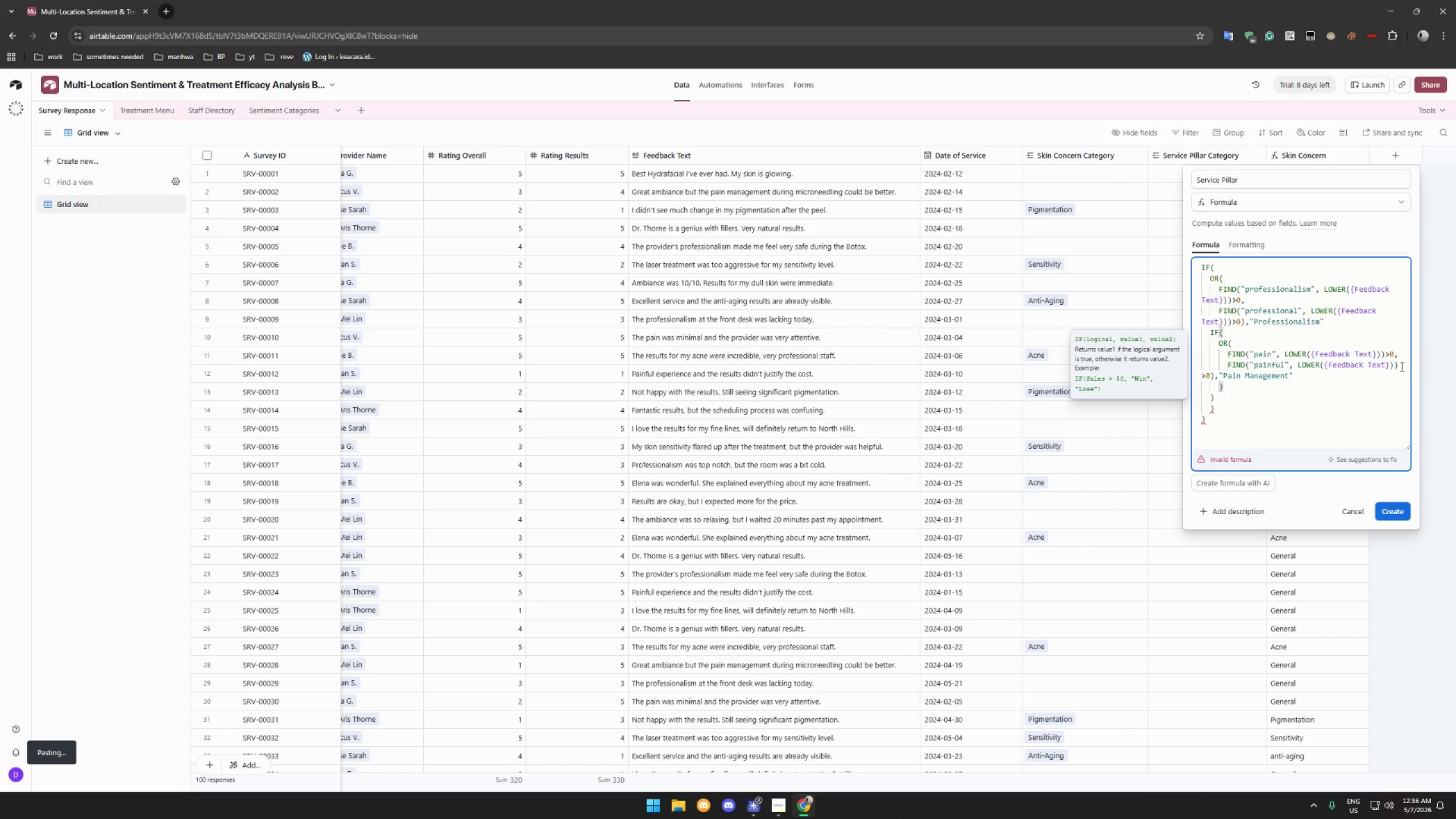 
hold_key(key=ShiftLeft, duration=1.5)
 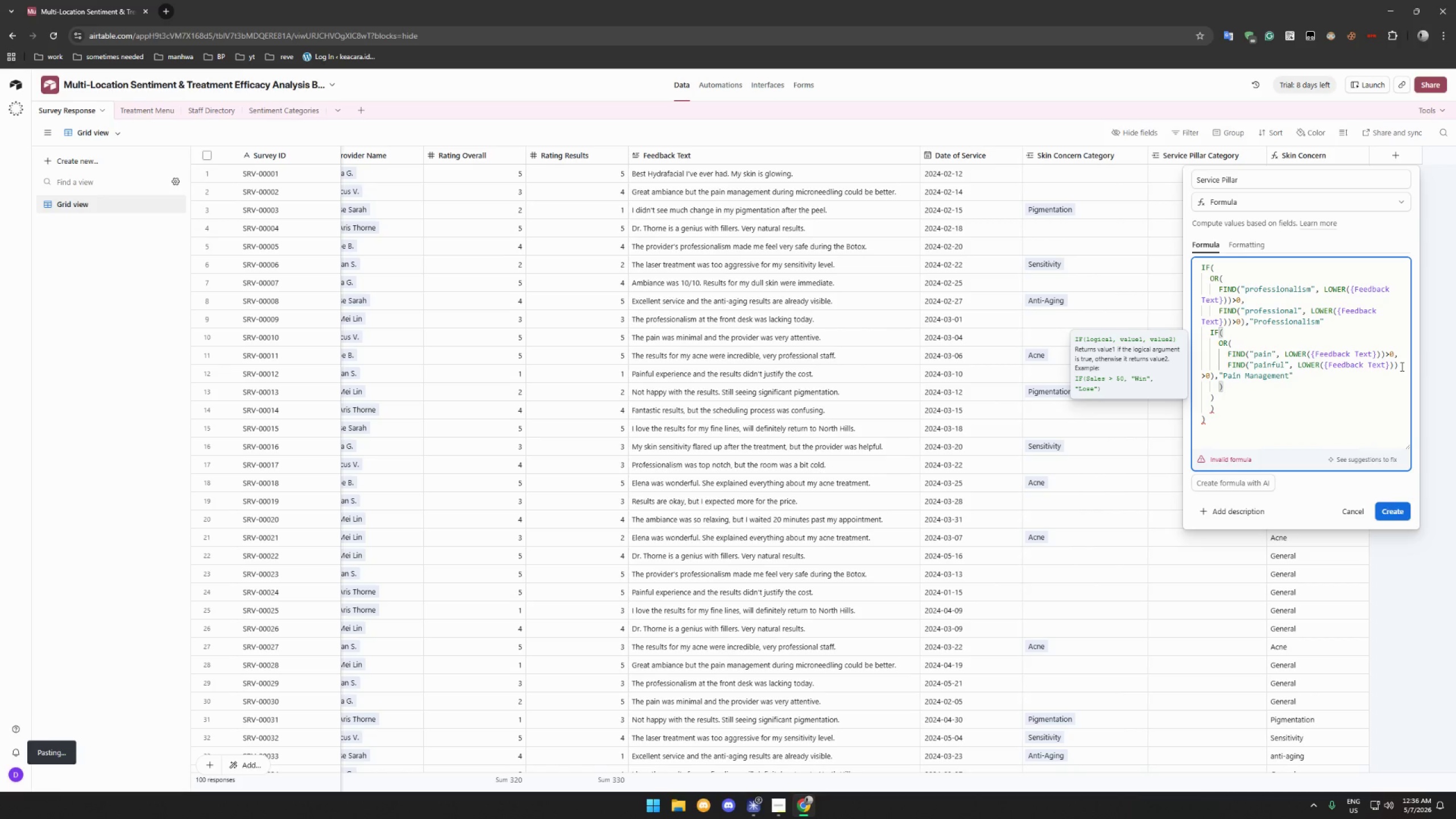 
key(Shift+Enter)
 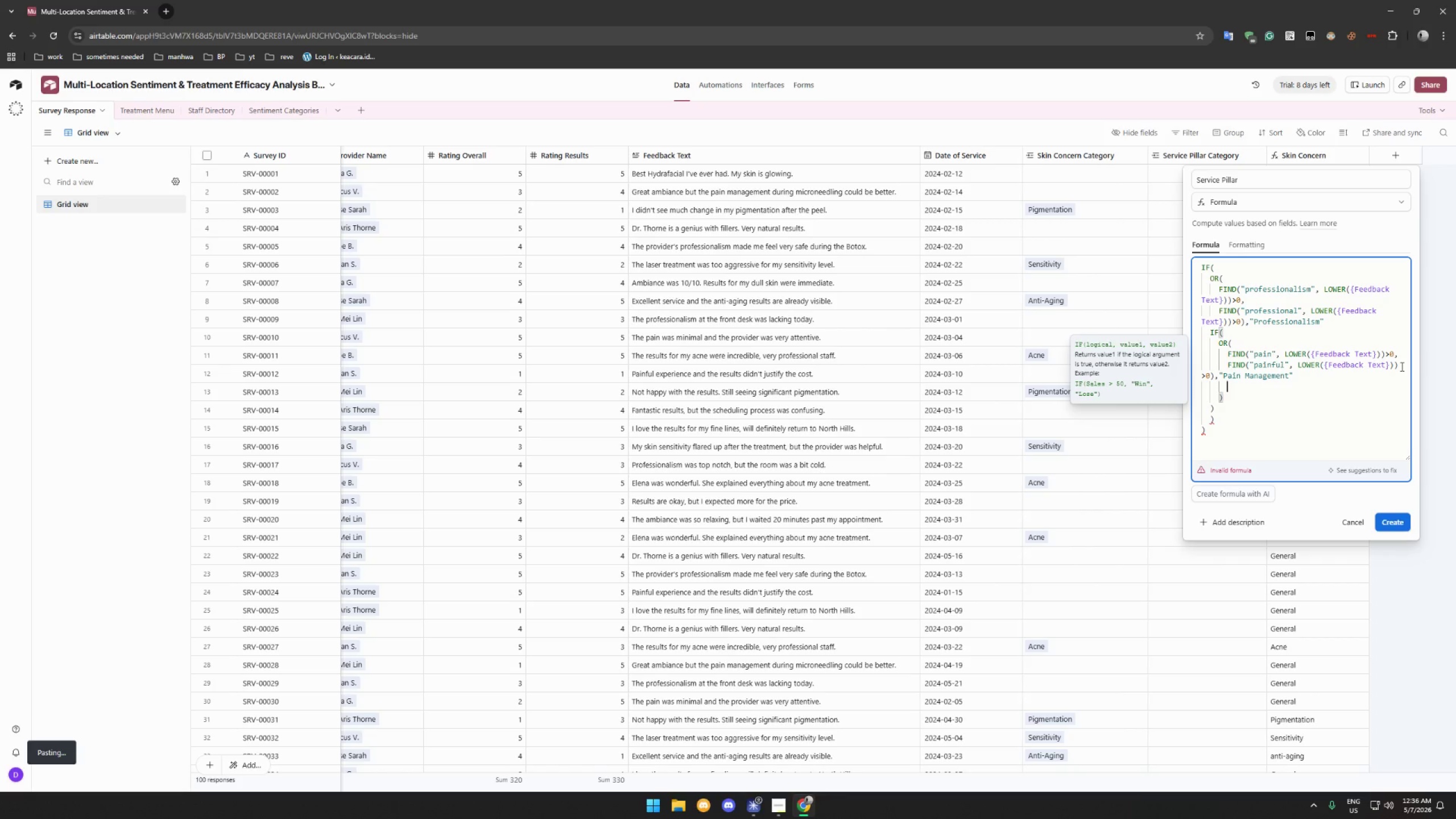 
key(Backspace)
 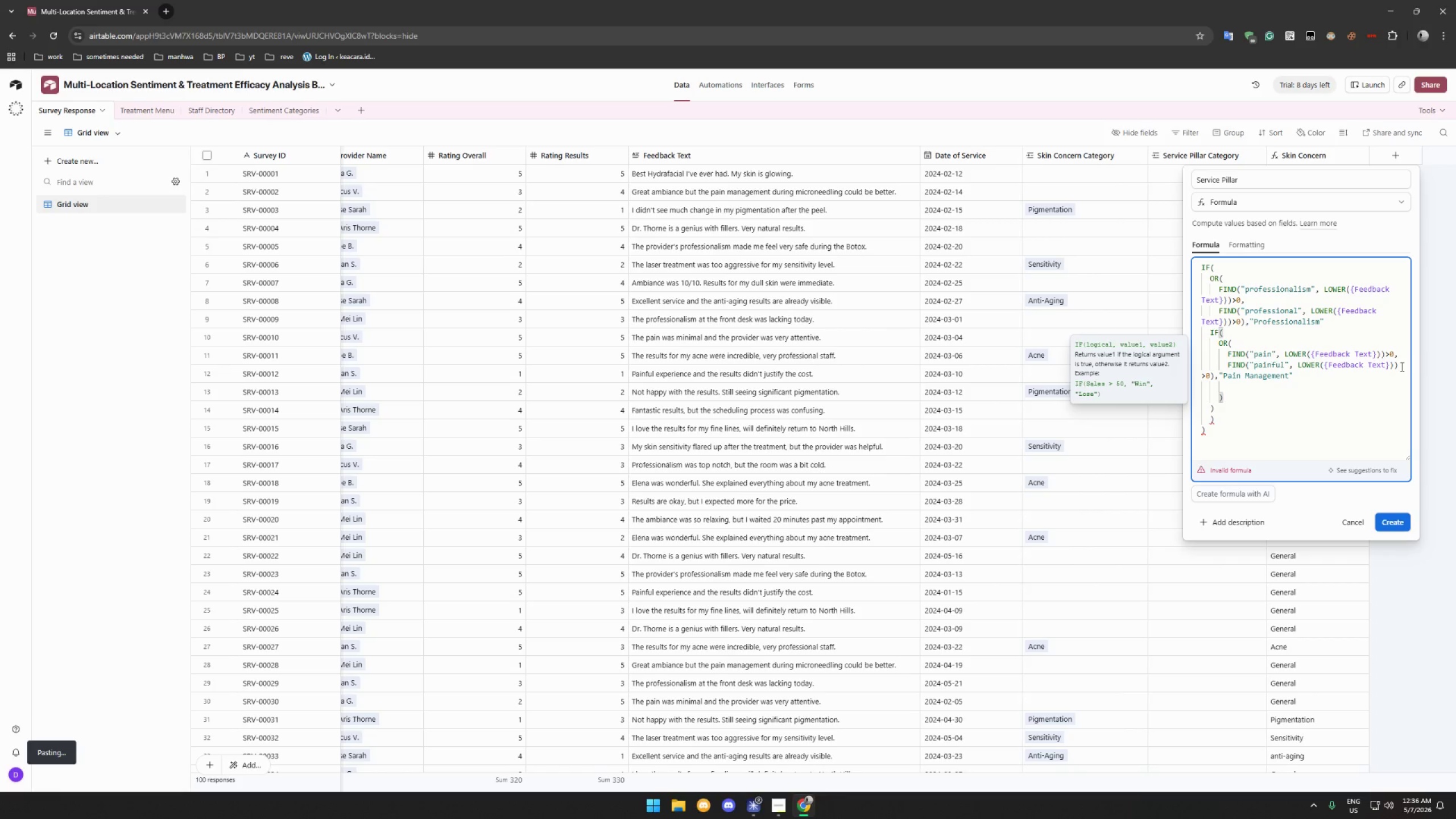 
hold_key(key=ShiftLeft, duration=1.5)
 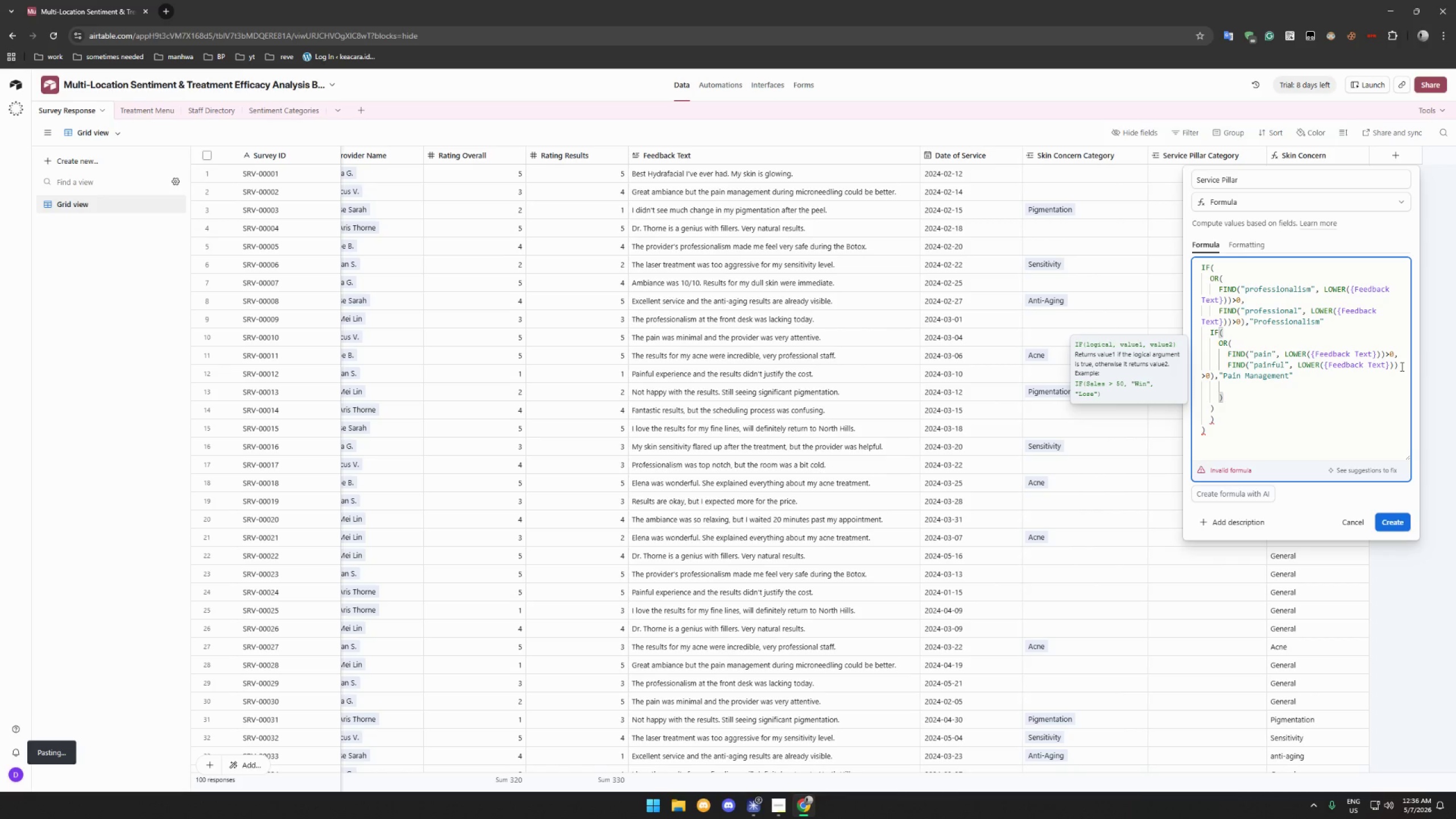 
hold_key(key=ShiftLeft, duration=1.51)
 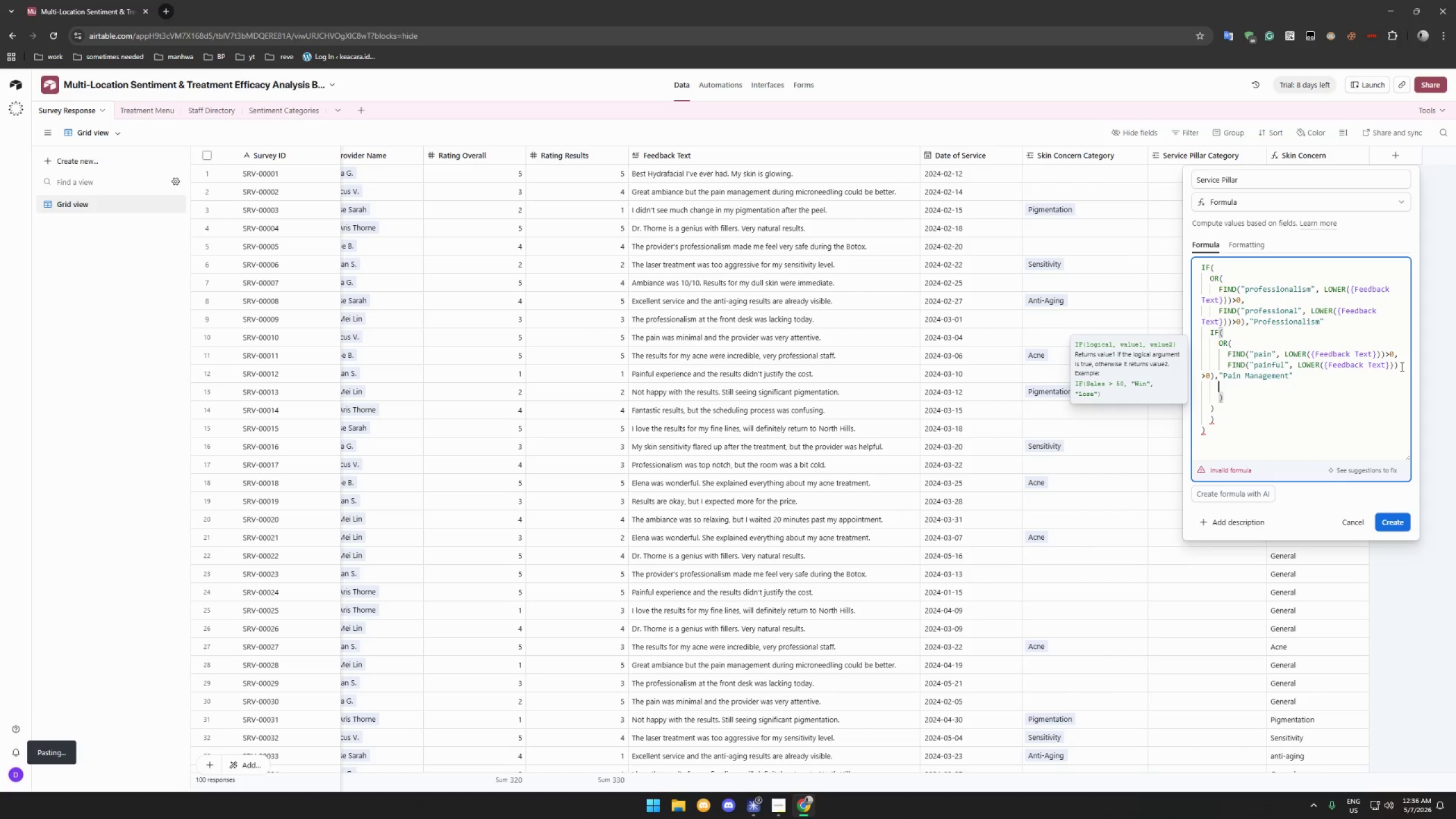 
hold_key(key=ShiftLeft, duration=1.52)
 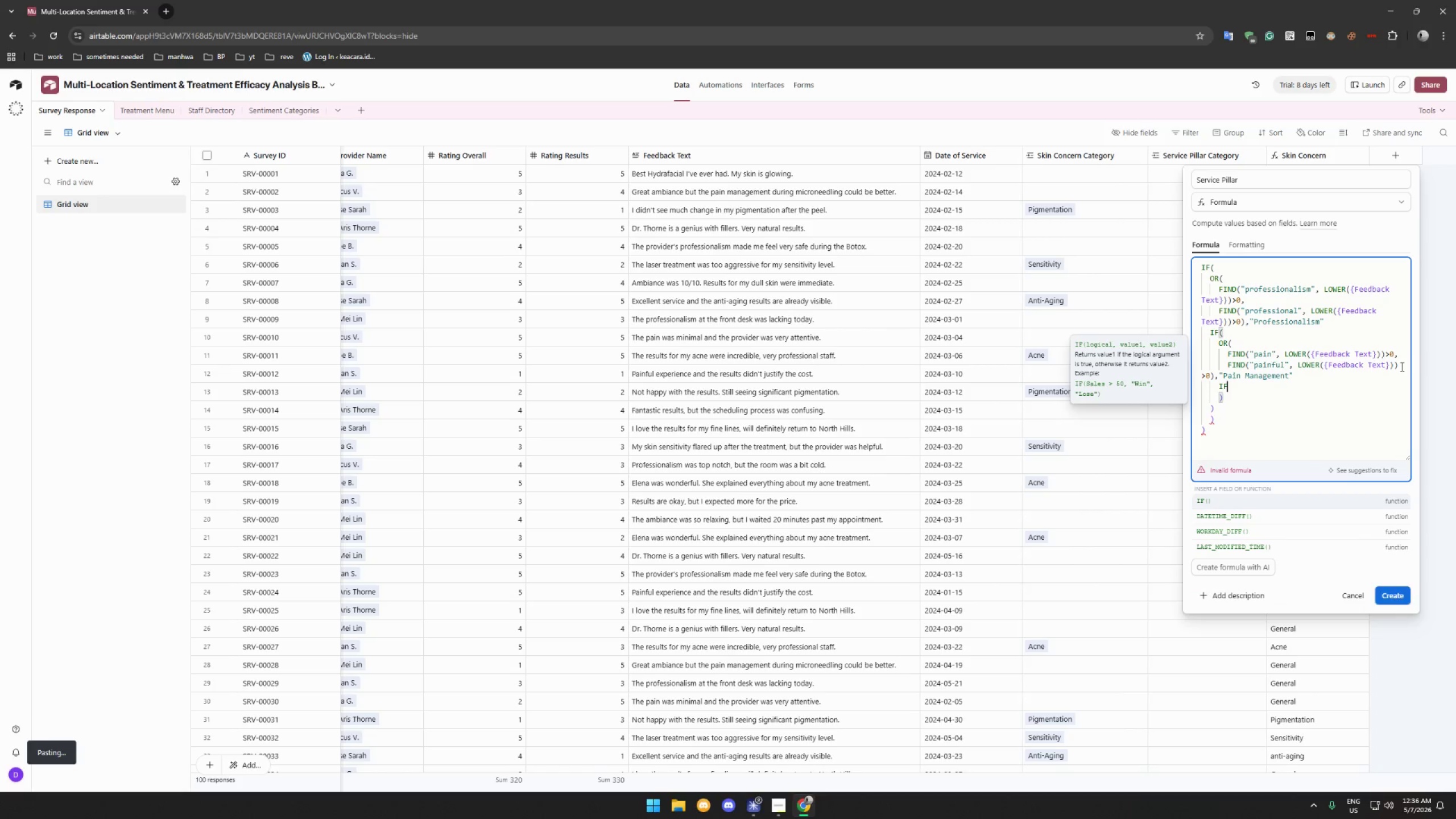 
type(IF()
 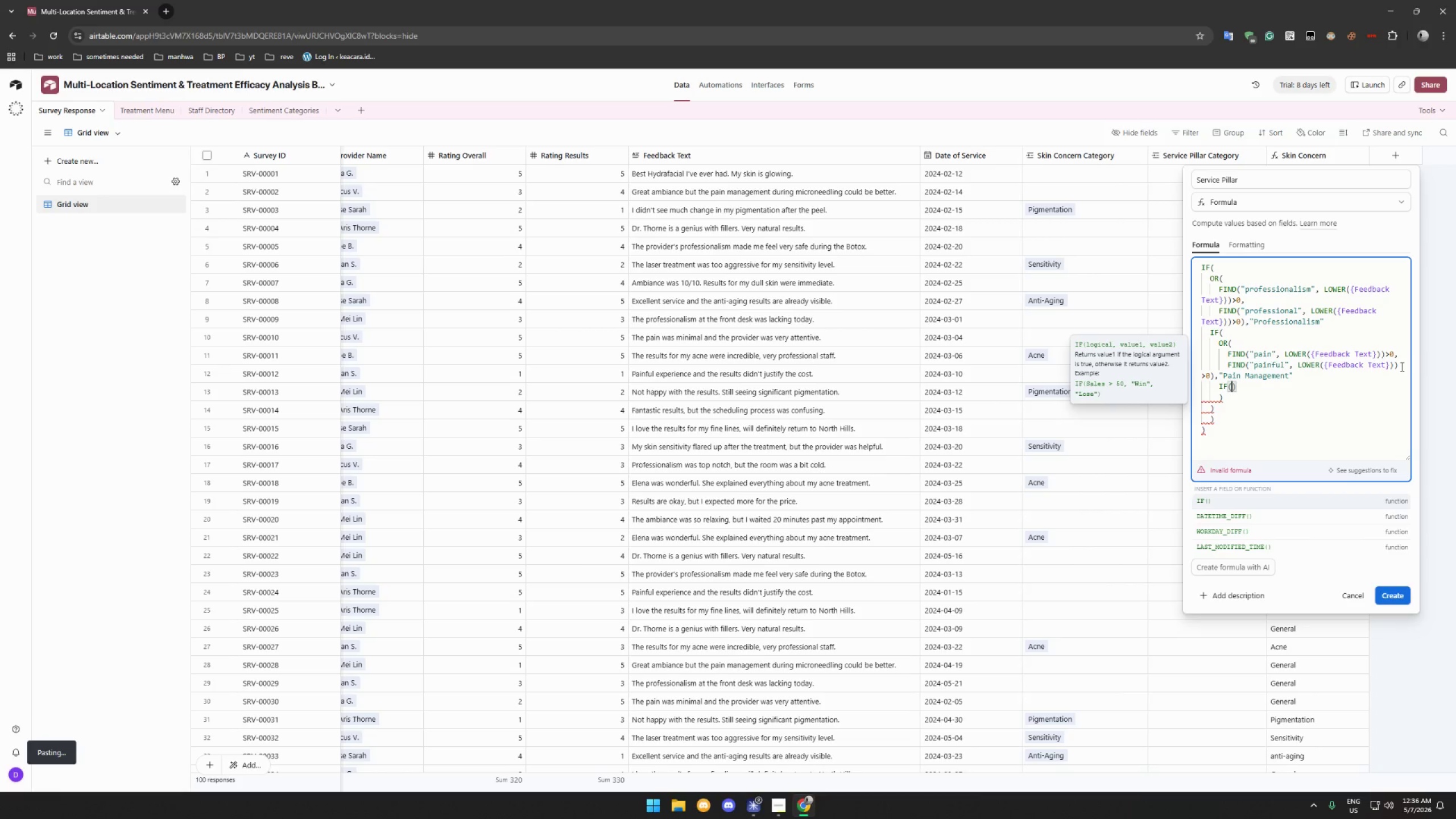 
key(Shift+Enter)
 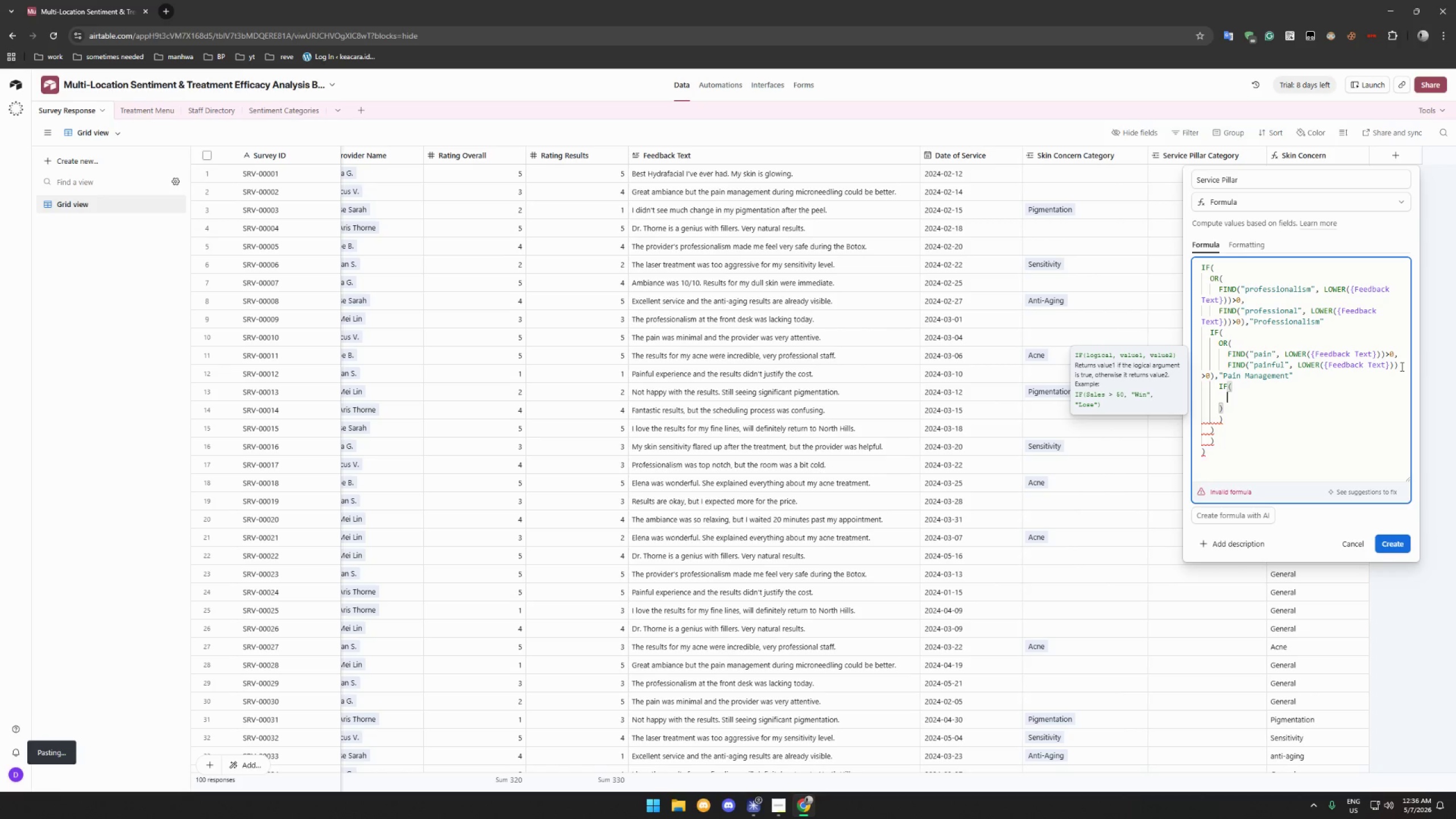 
type(OR()
 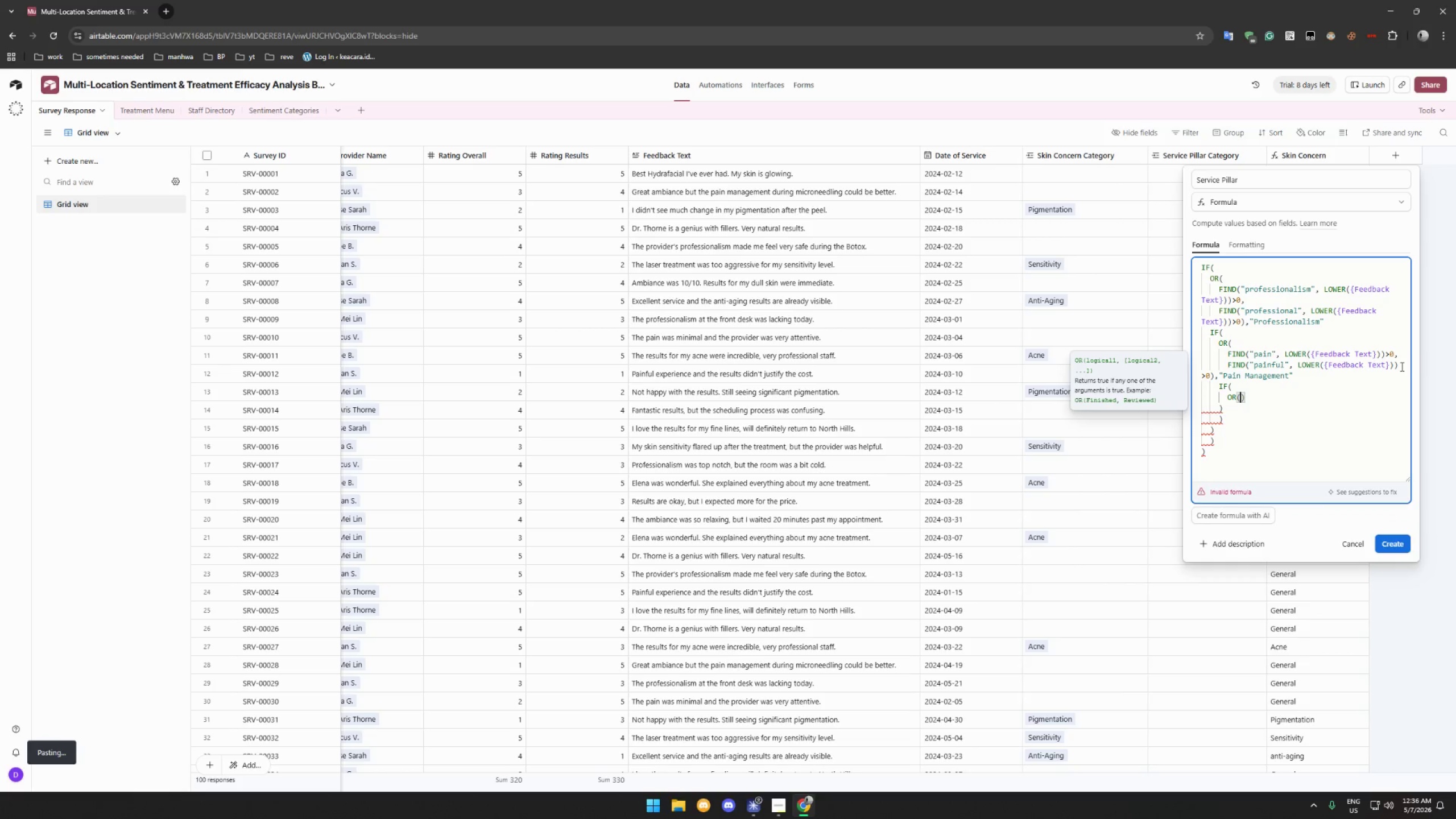 
key(Shift+Enter)
 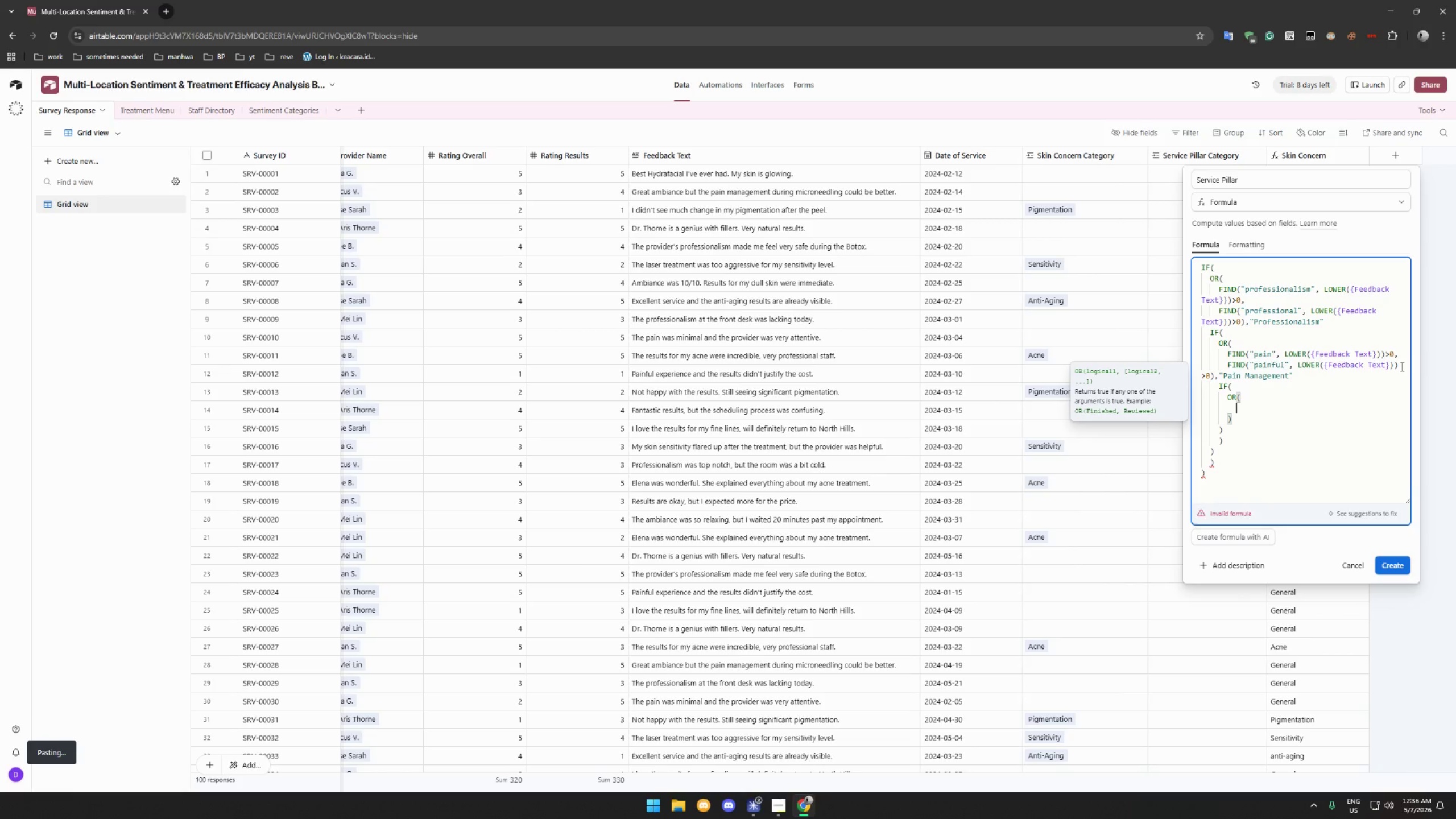 
type(FIND("results", LOWER ()
key(Backspace)
key(Backspace)
 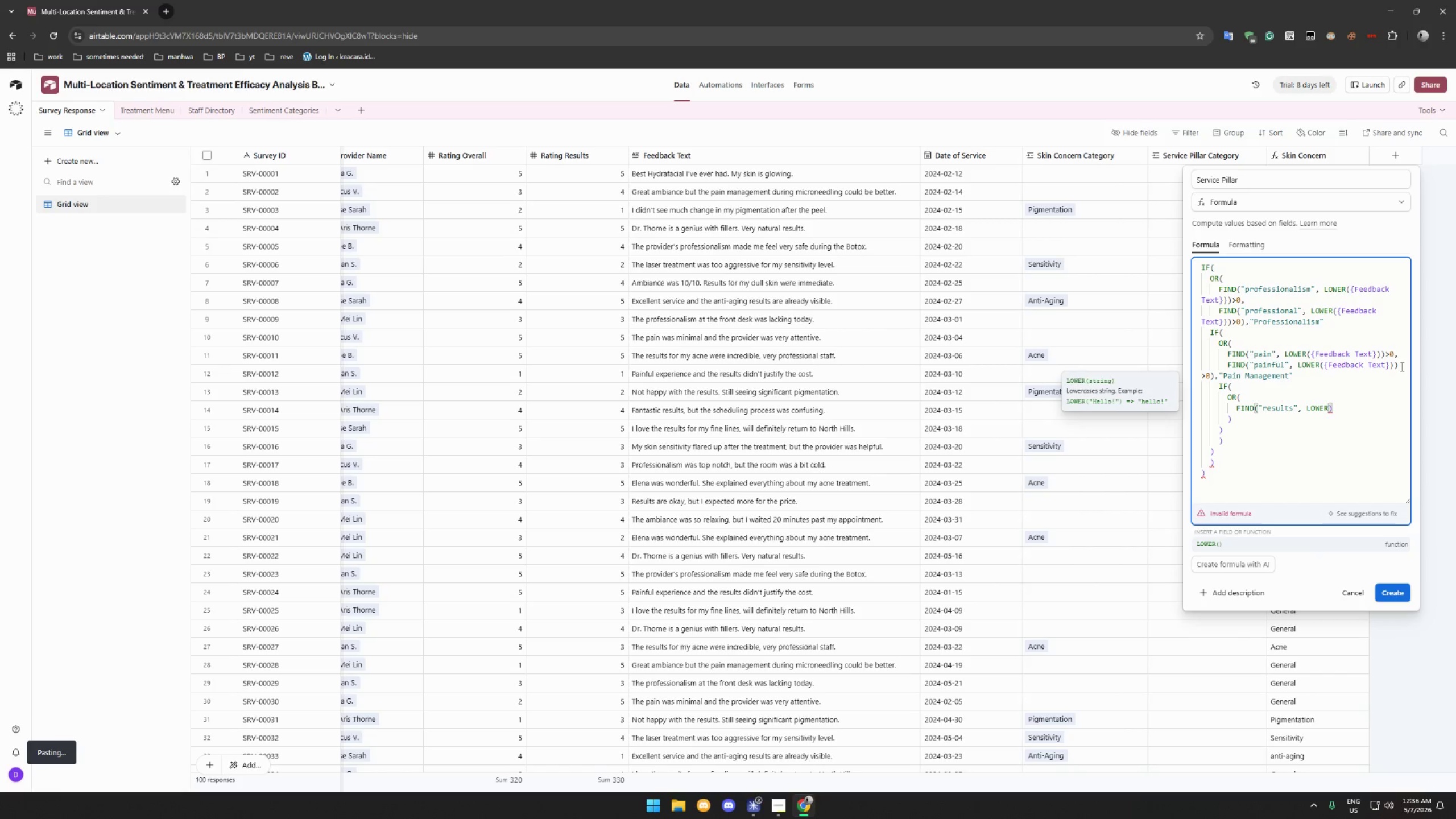 
 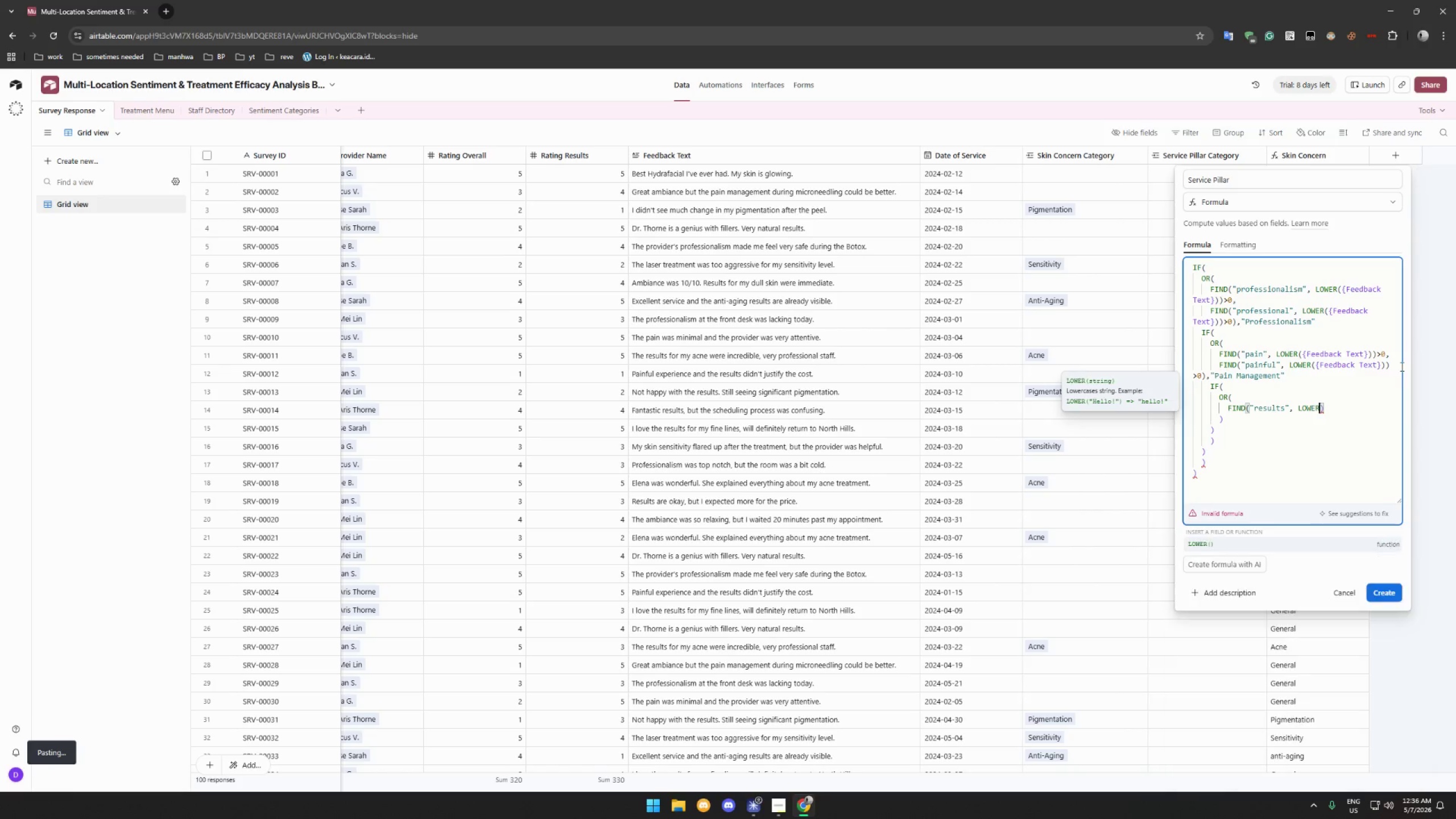 
key(ArrowRight)
 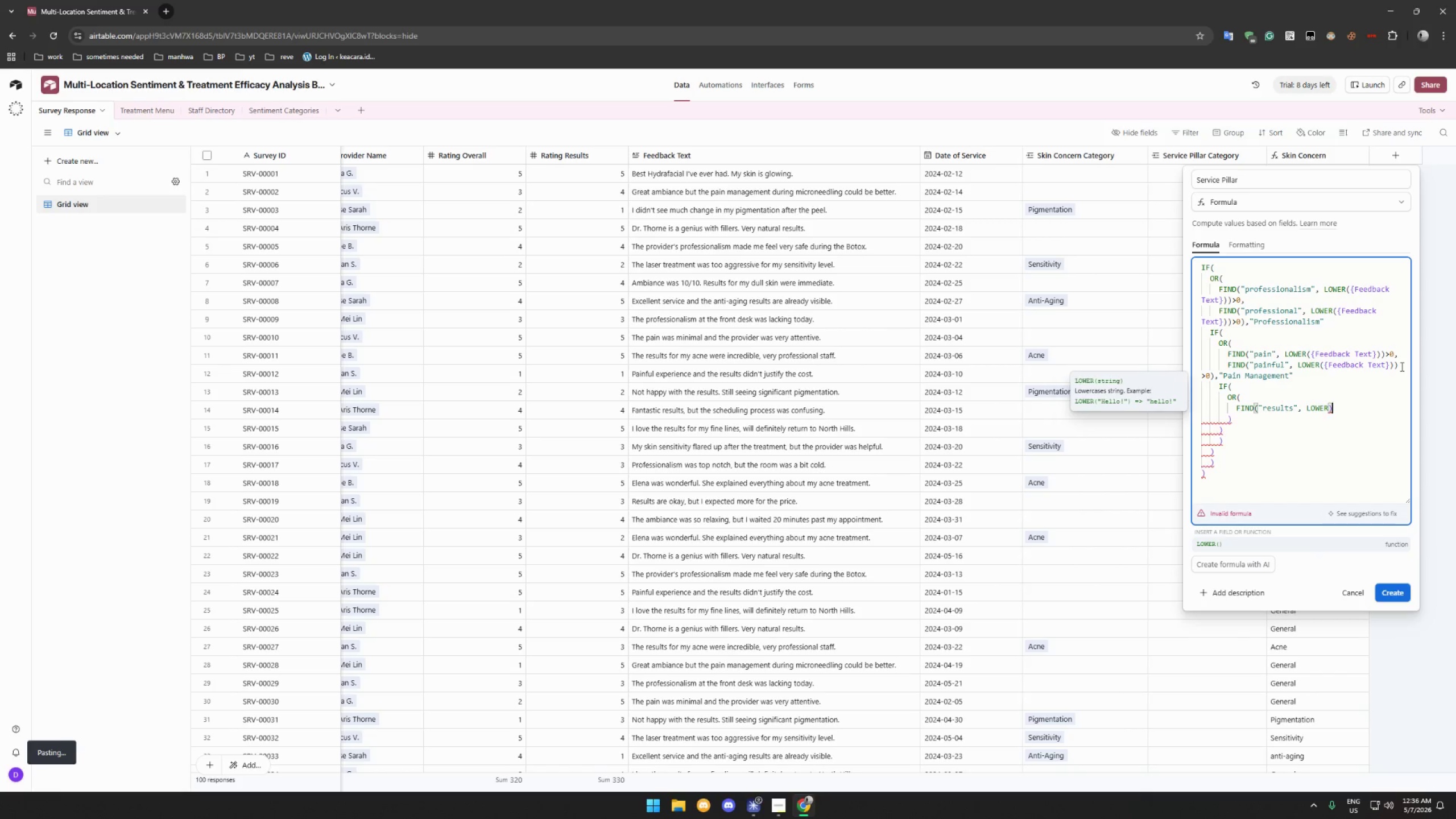 
key(Backspace)
type(({Fe)
 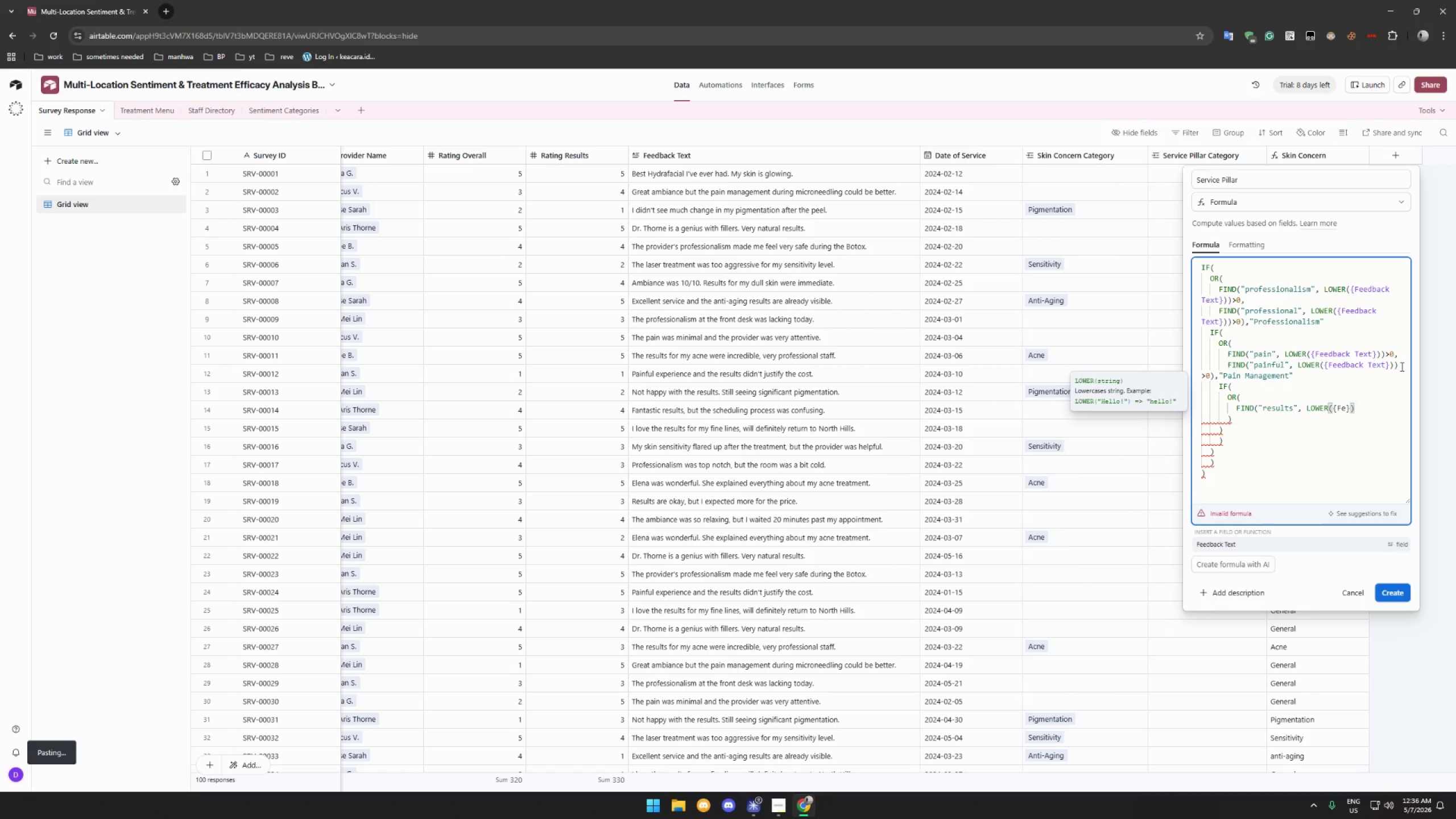 
left_click([1329, 536])
 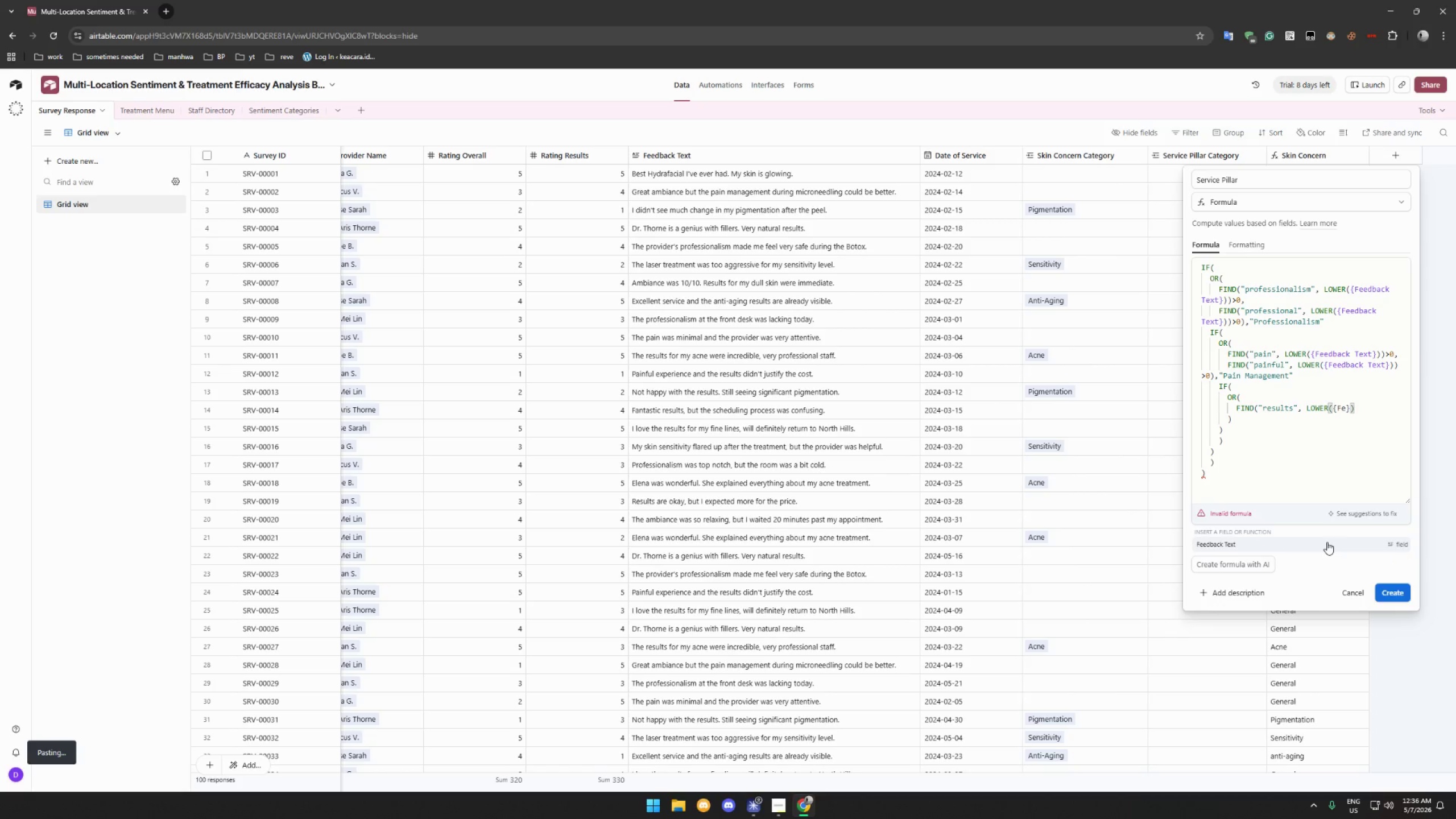 
left_click([1326, 543])
 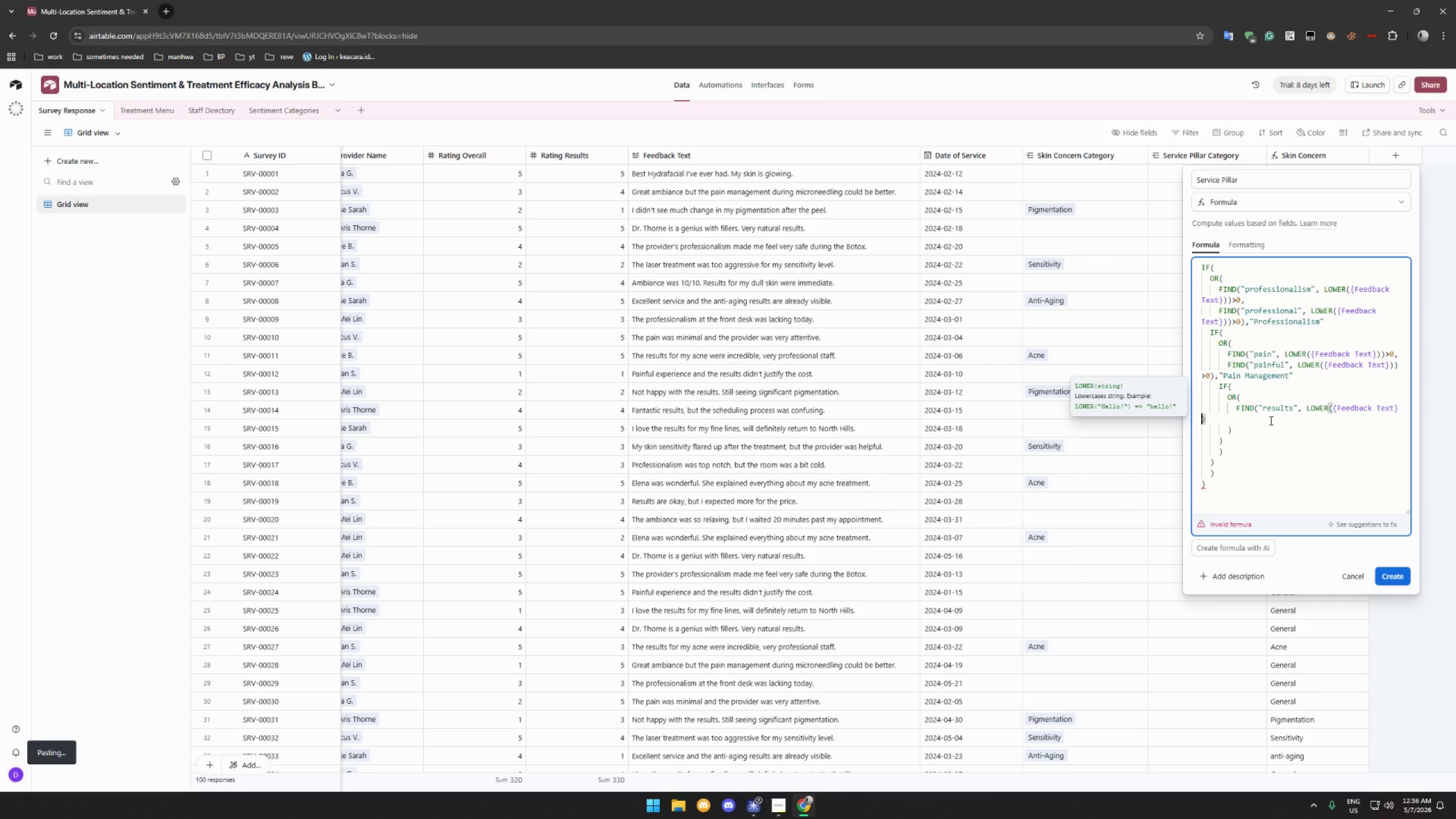 
left_click([1271, 420])
 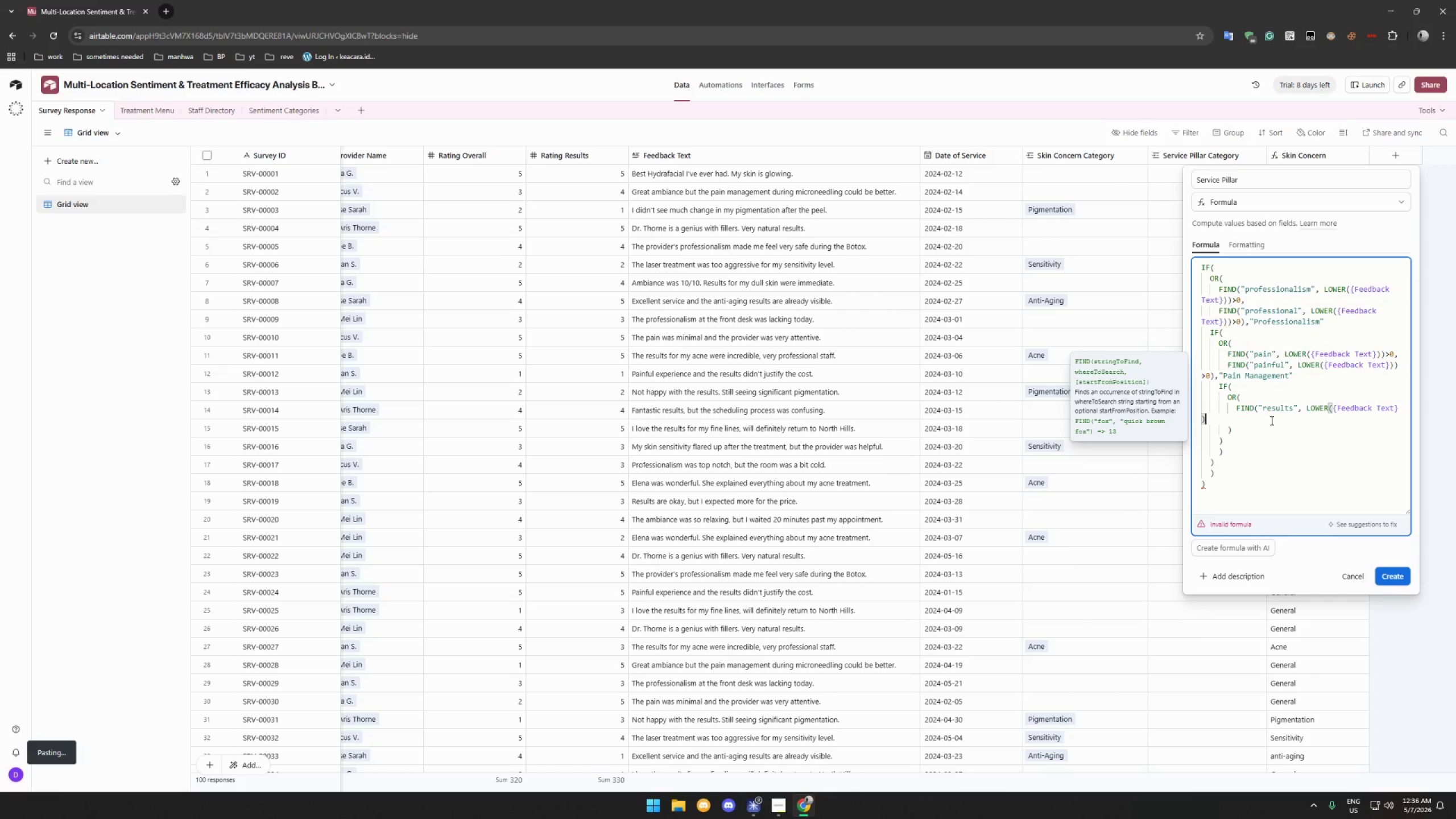 
wait(8.2)
 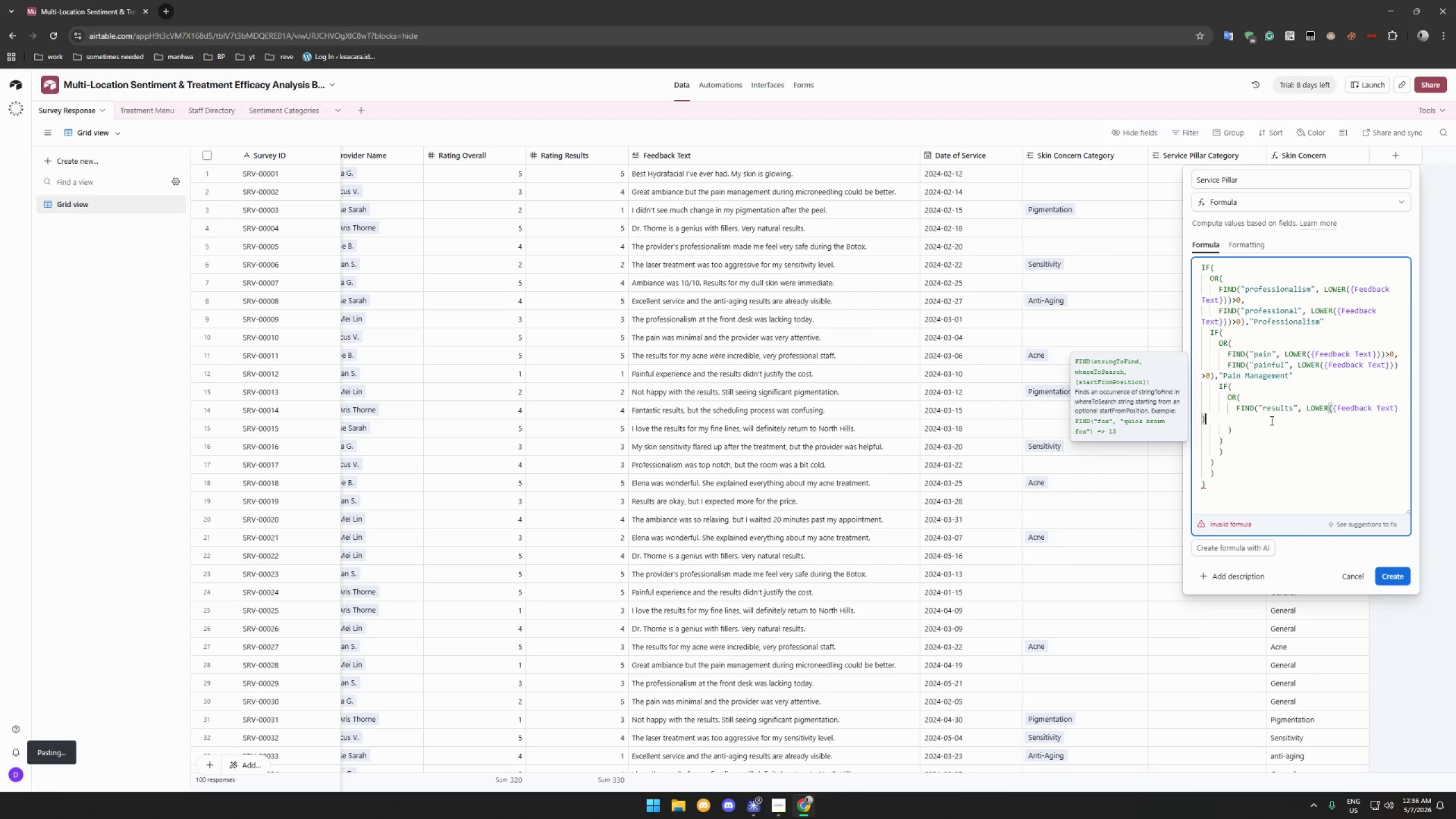 
key(Shift+0)
 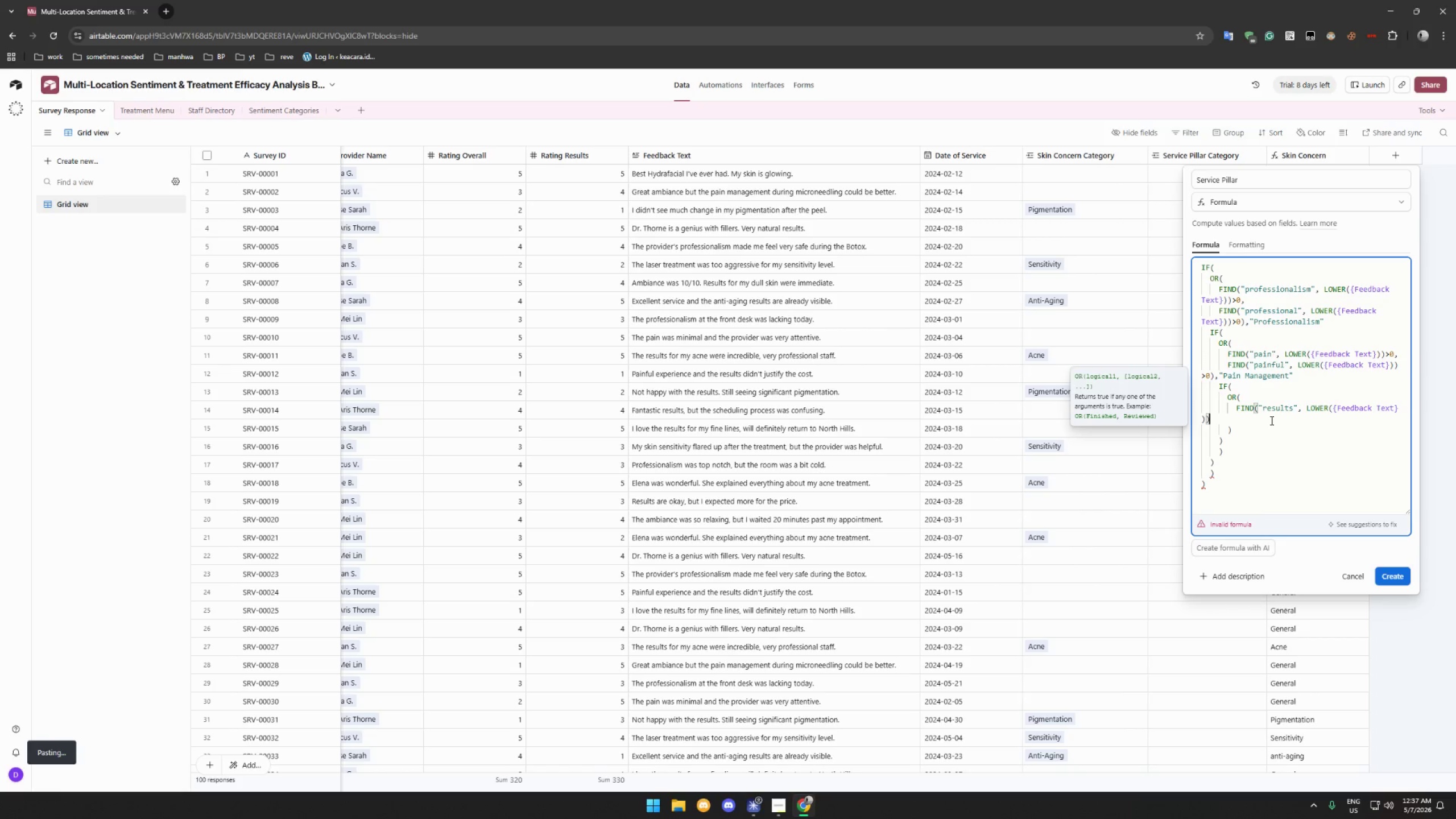 
key(Shift+Period)
 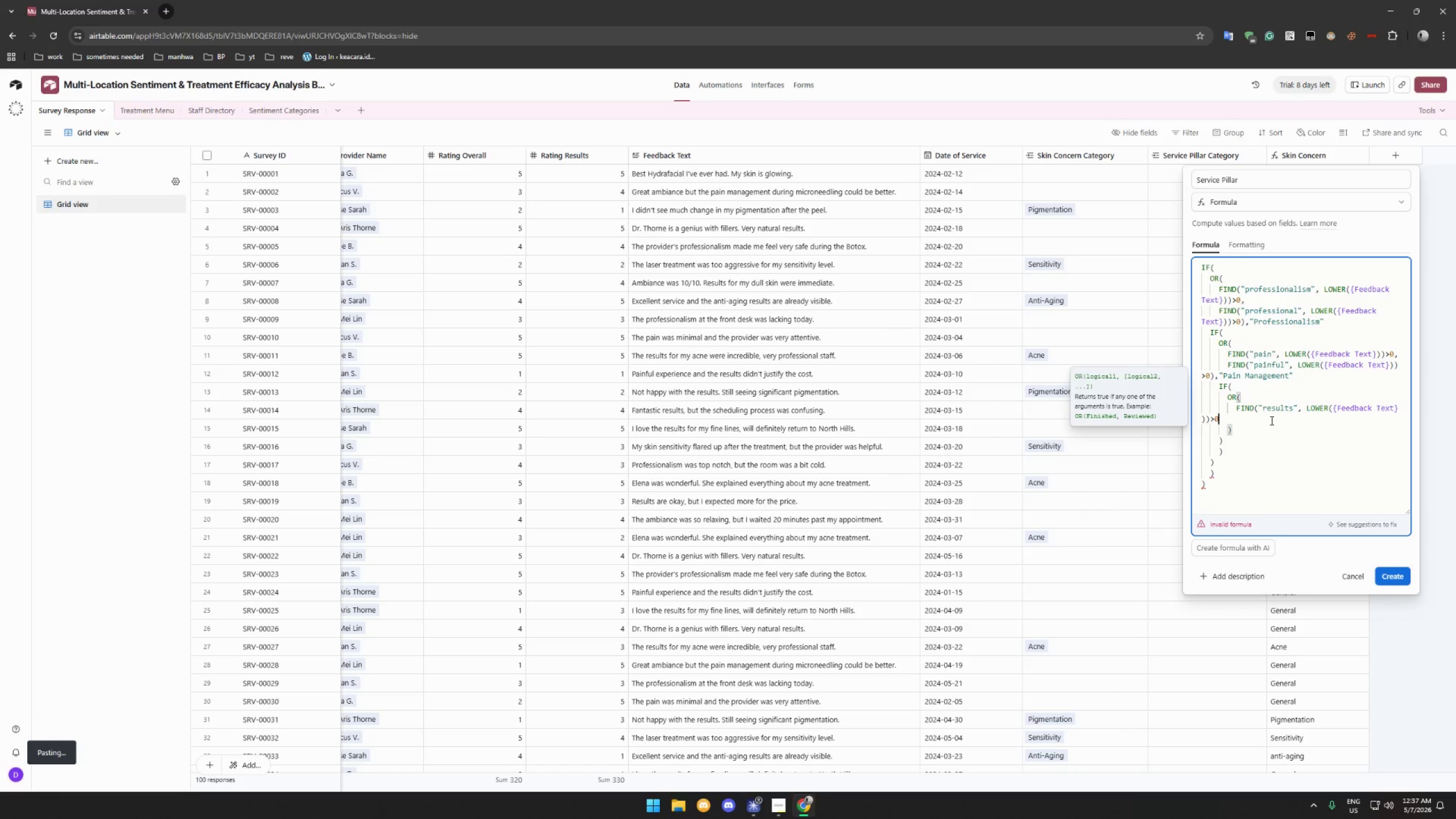 
key(0)
 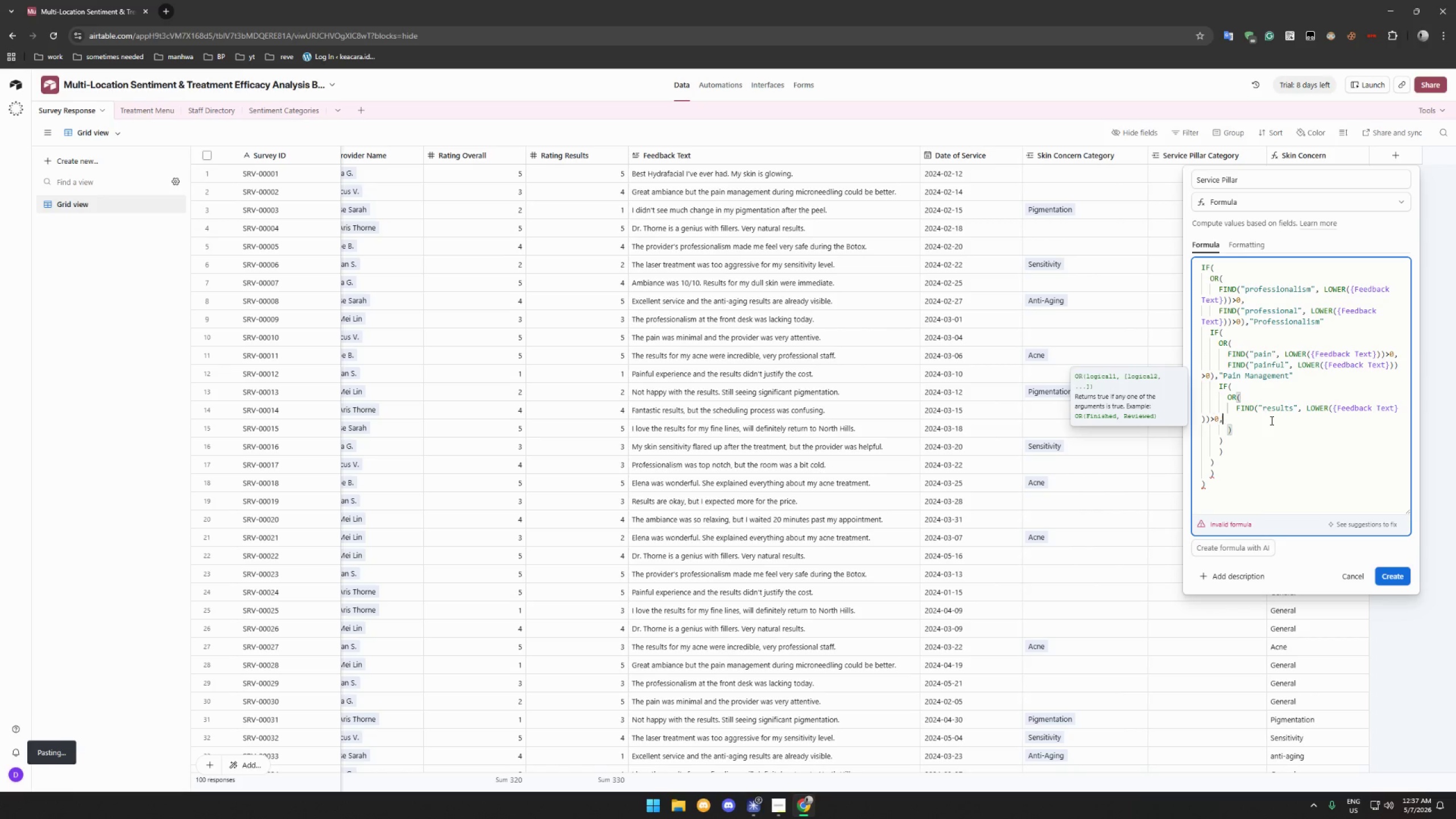 
key(Comma)
 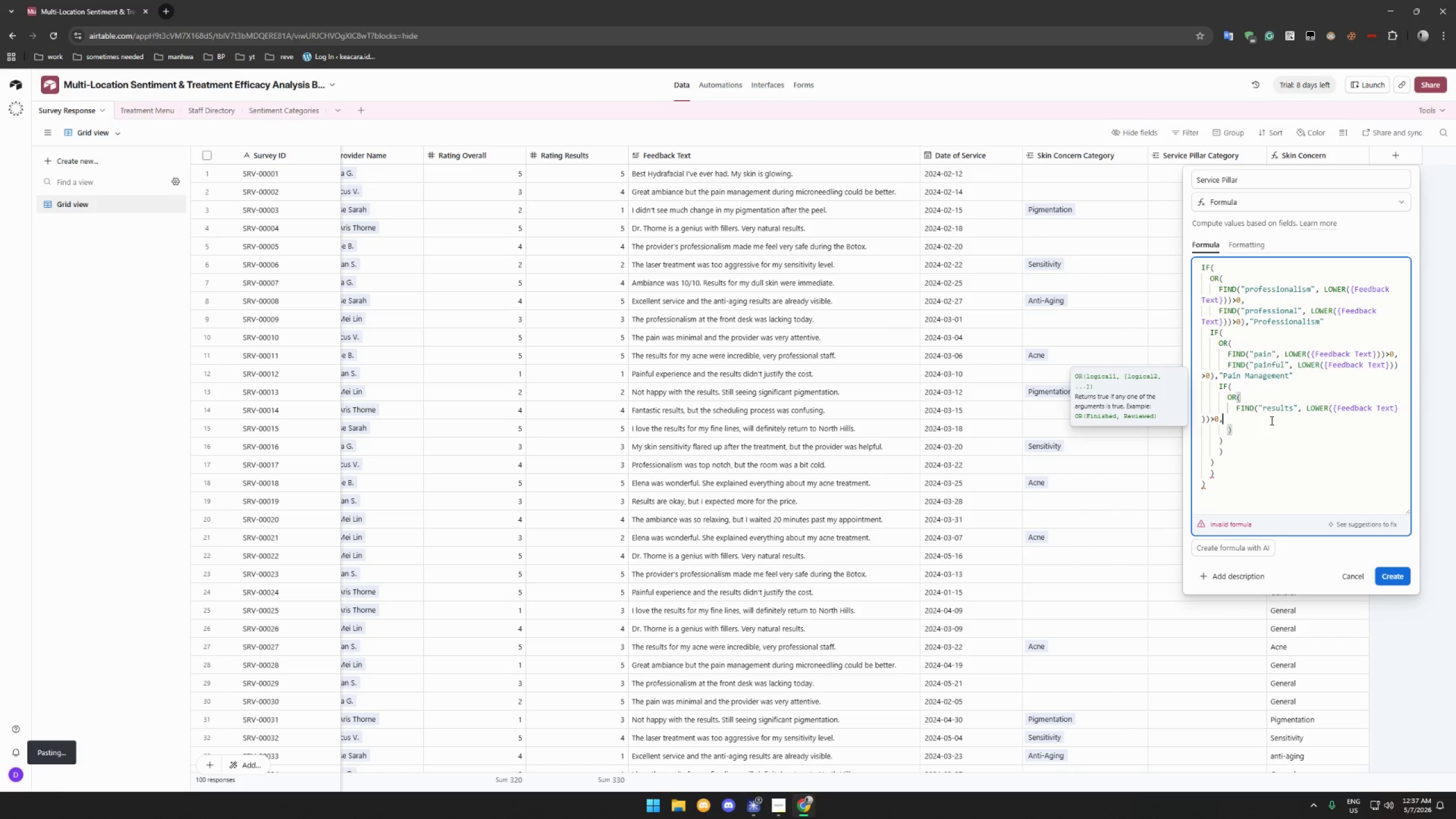 
key(Shift+Enter)
 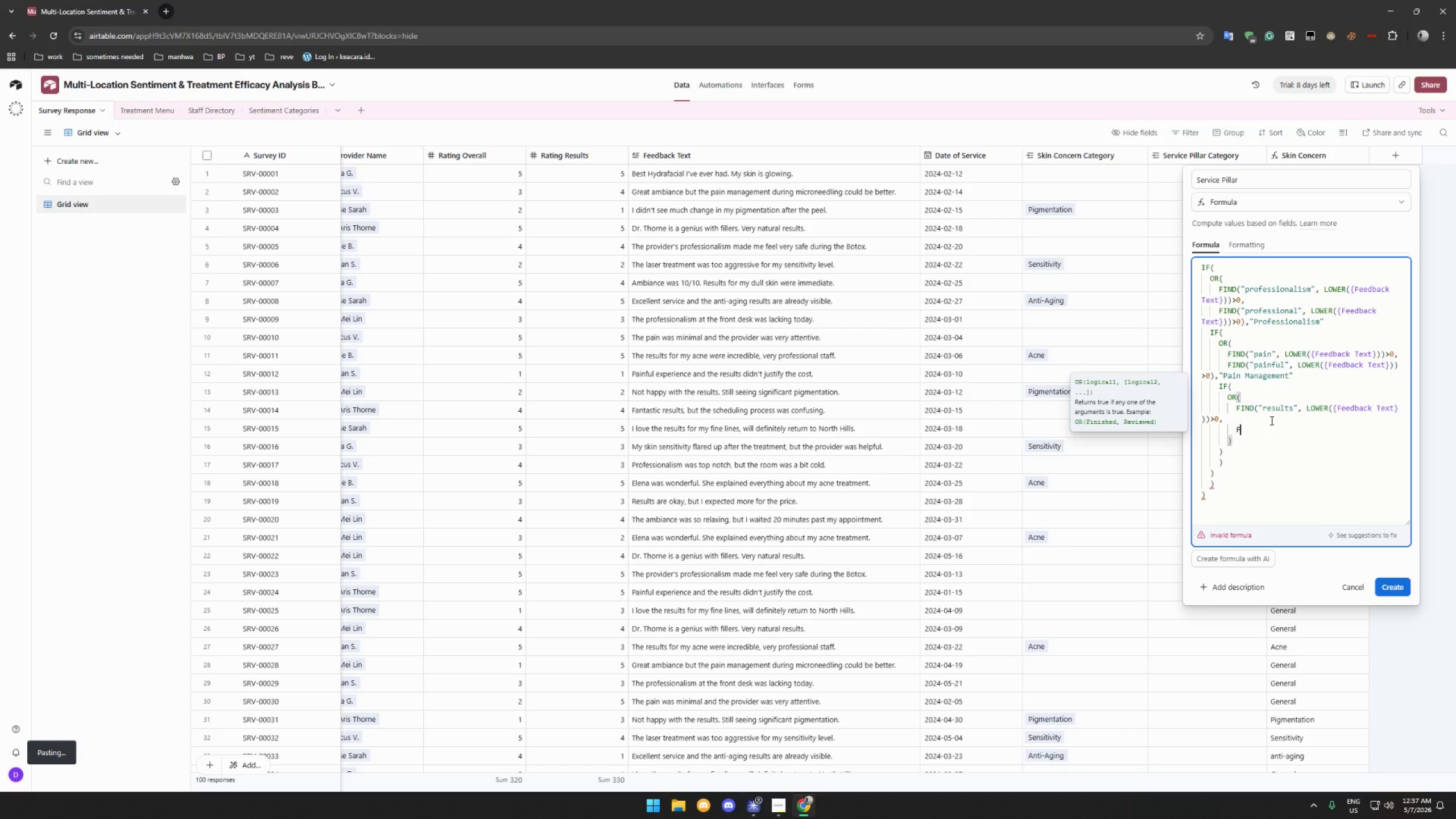 
type(FIND("change)
 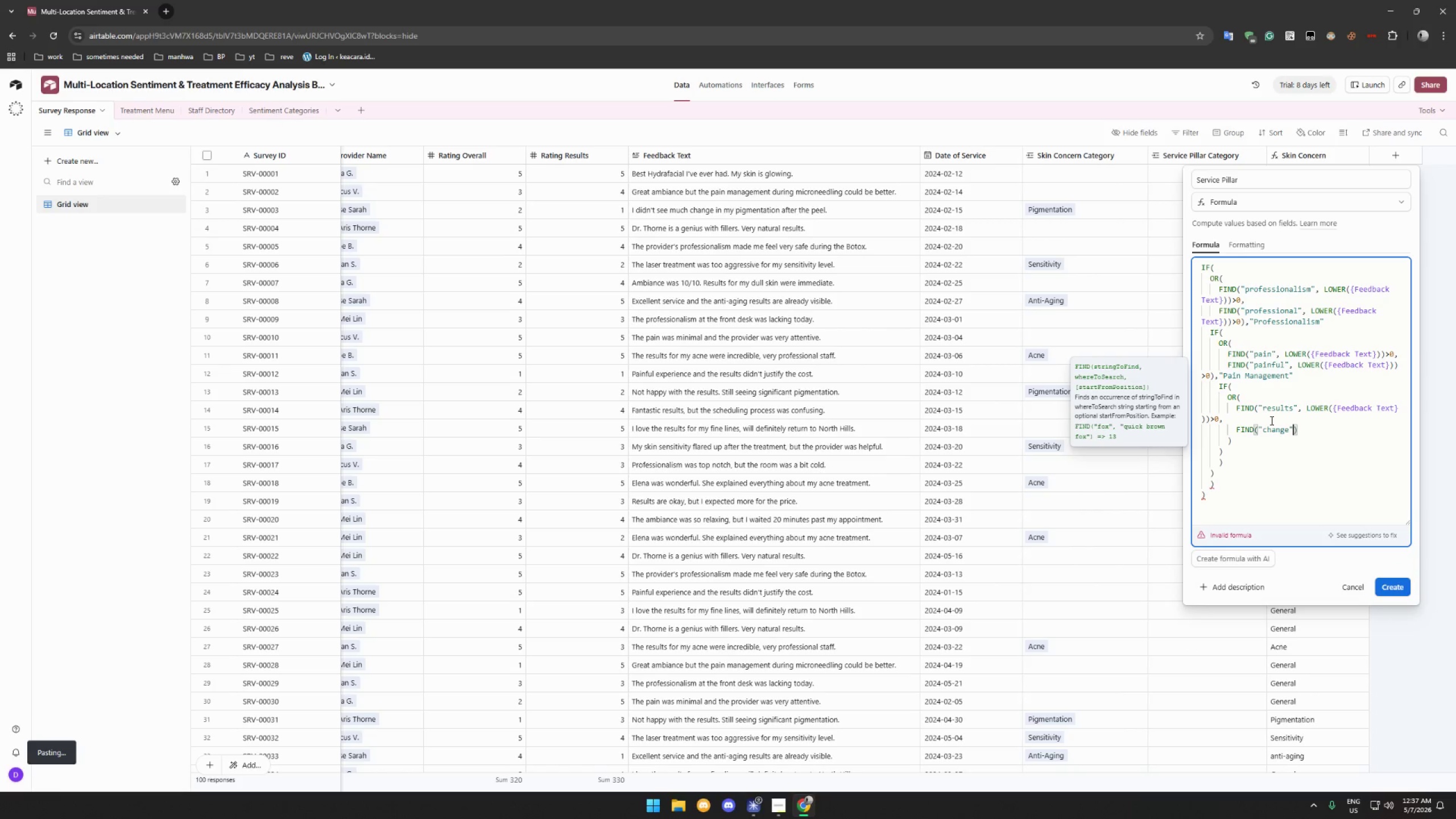 
 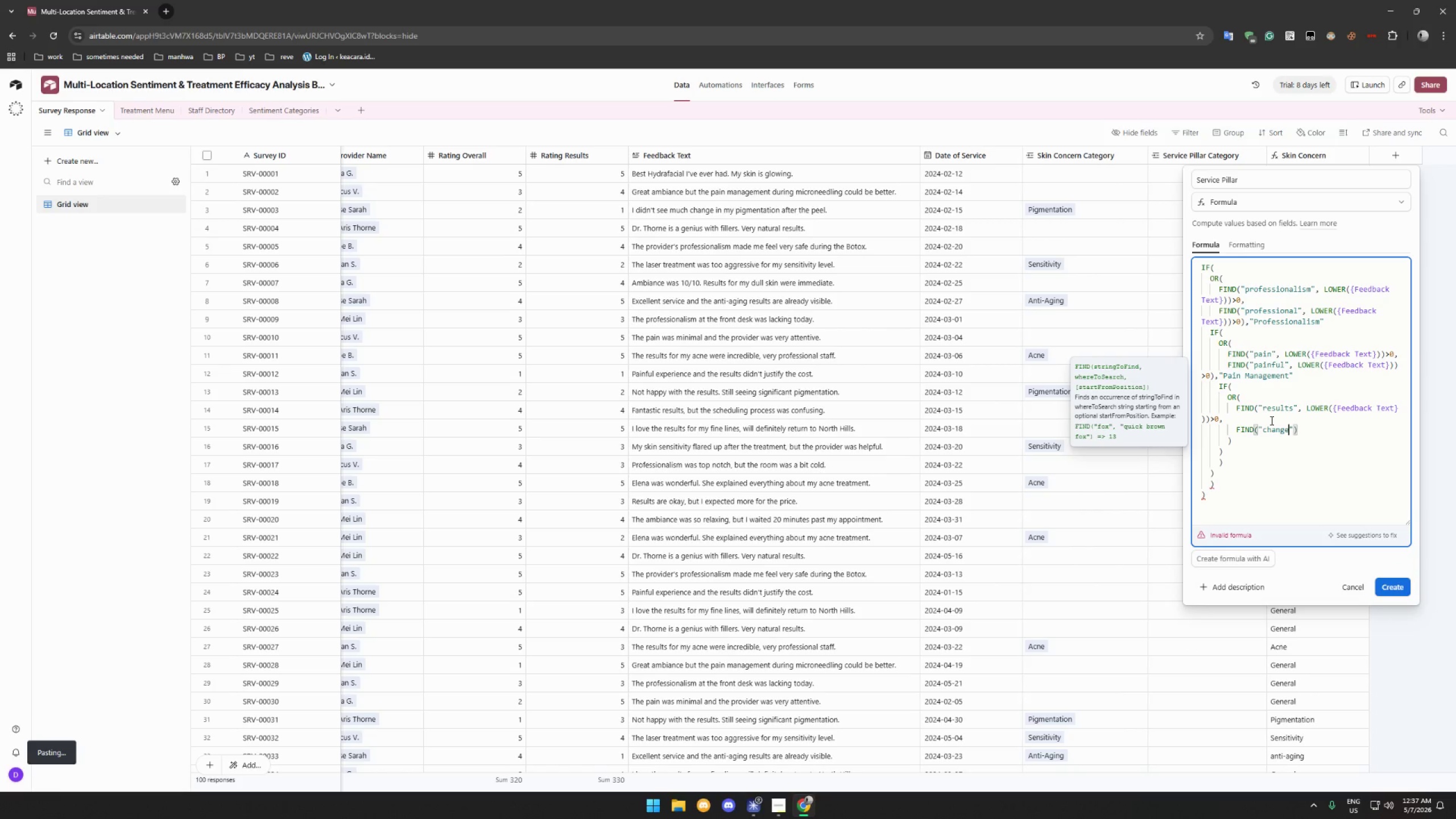 
key(ArrowRight)
 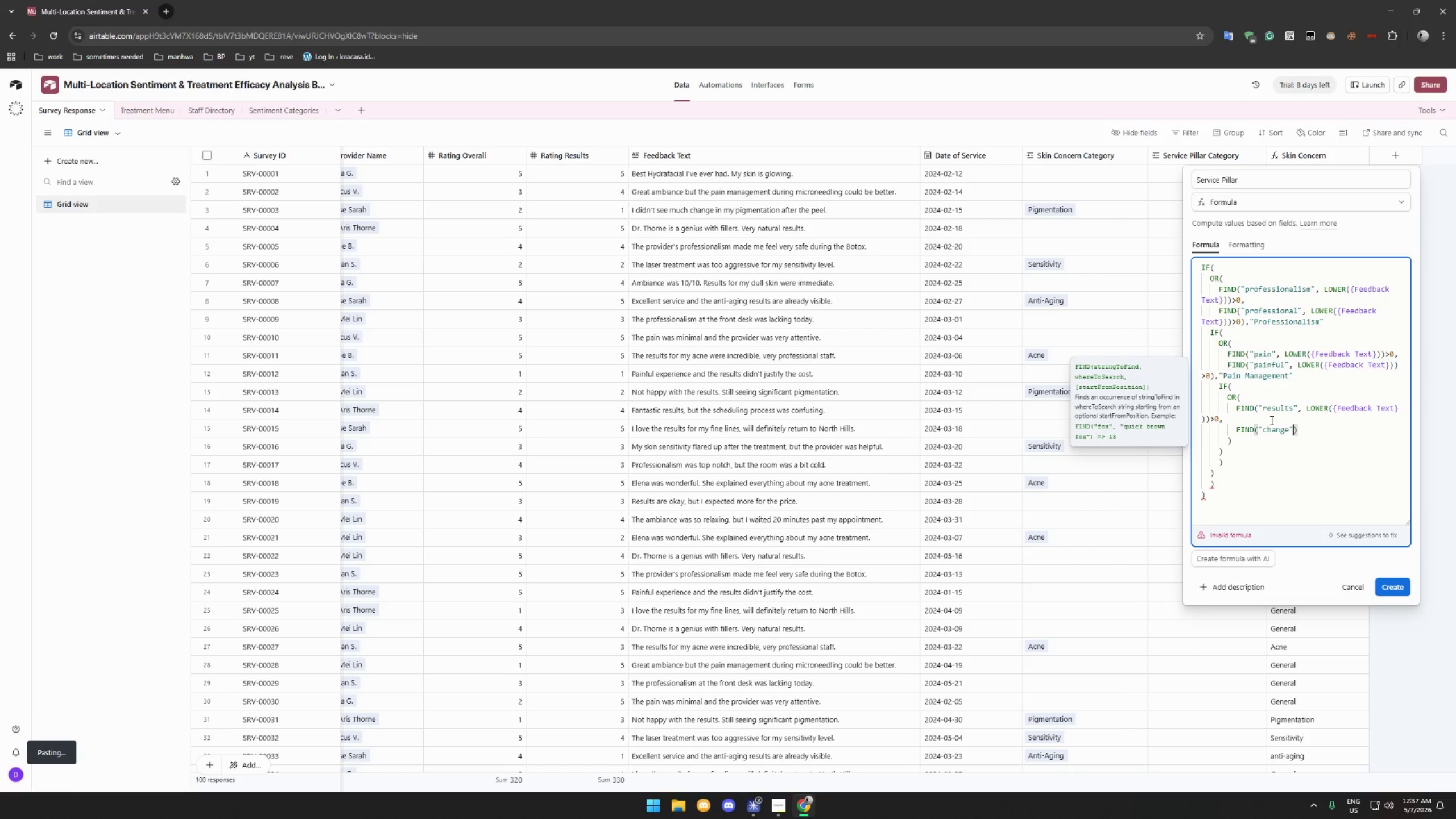 
type(, KL)
key(Backspace)
type(+)
key(Backspace)
type(OWER({Fe)
 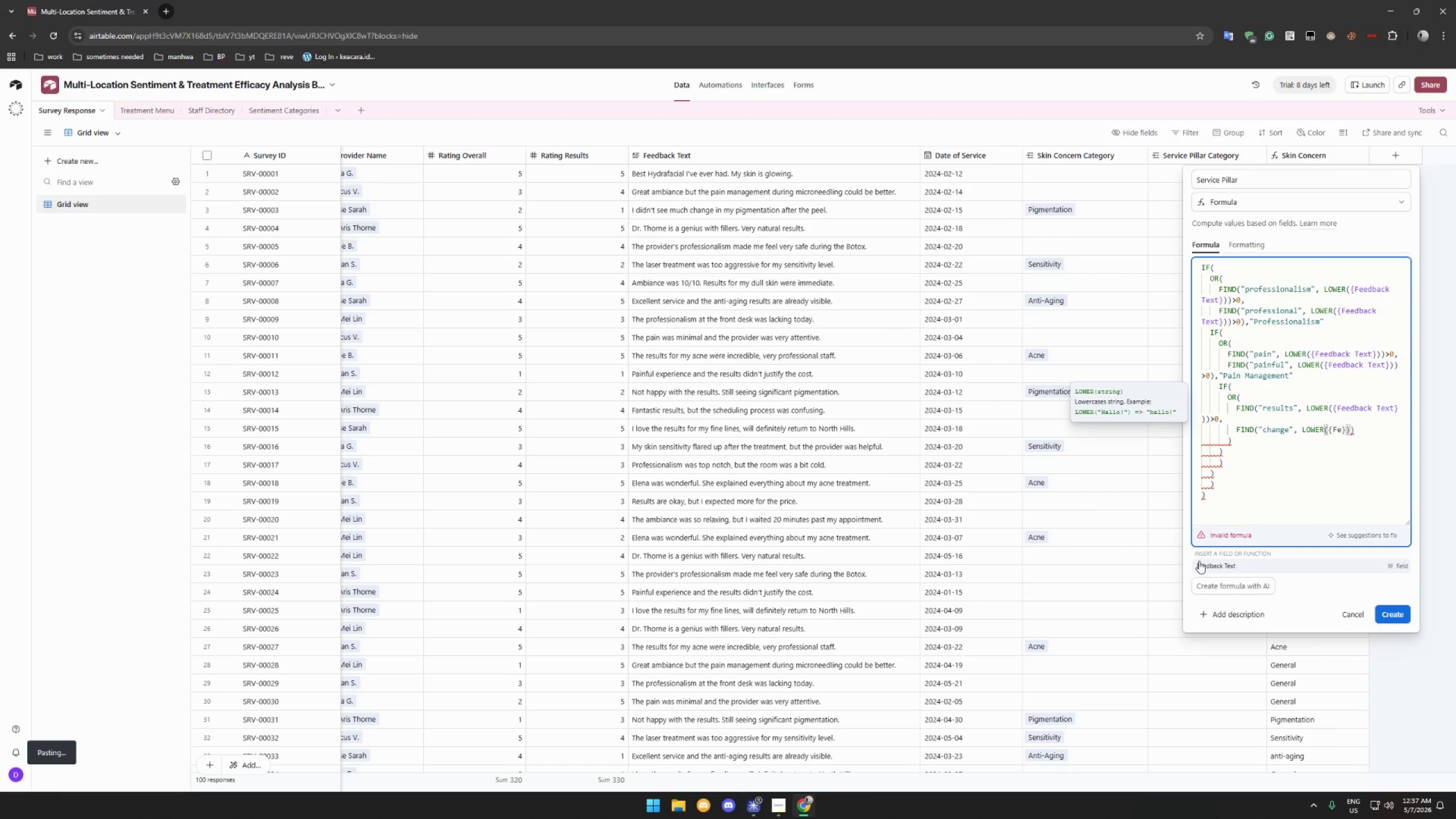 
left_click([1202, 566])
 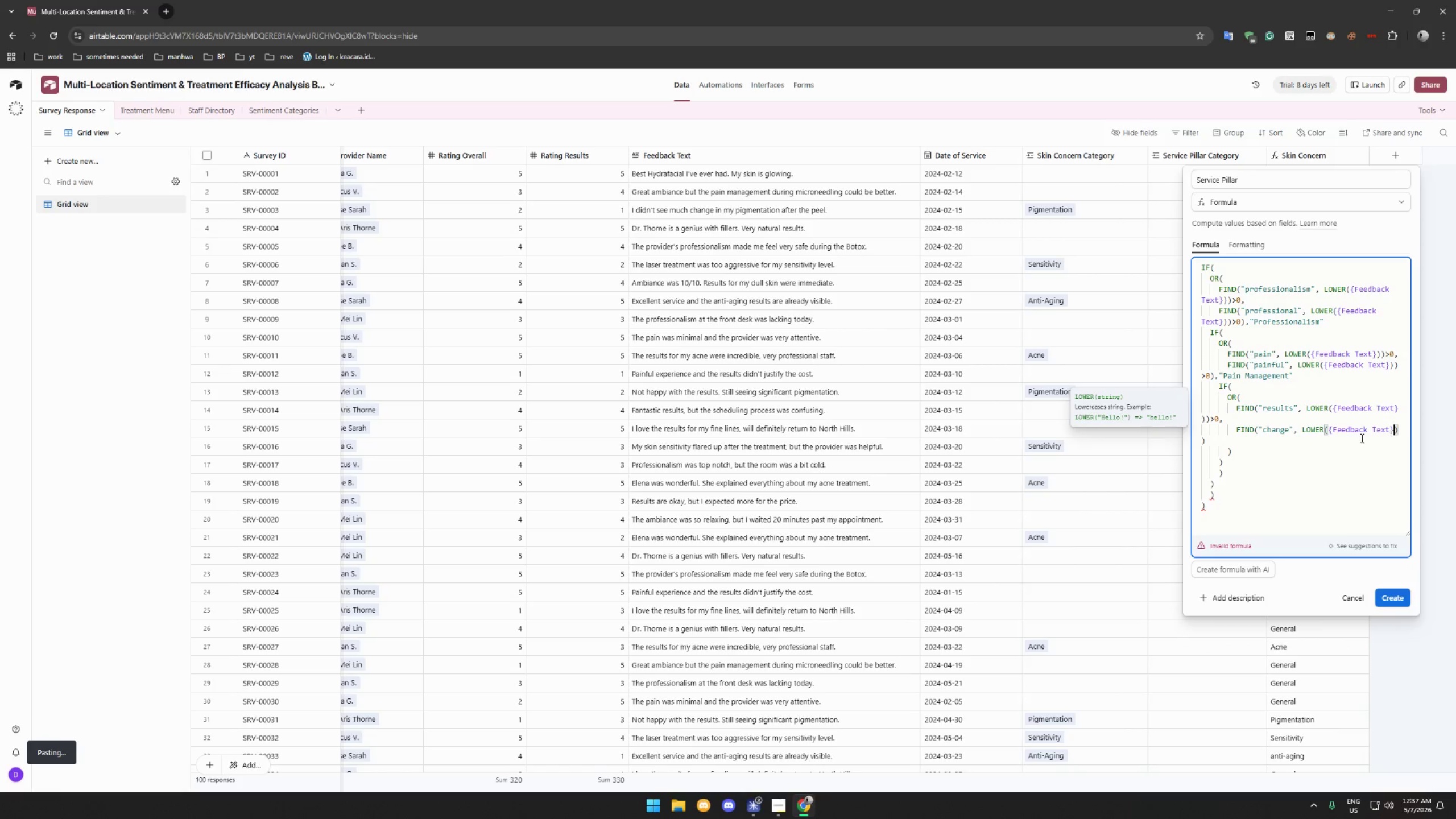 
left_click([1328, 444])
 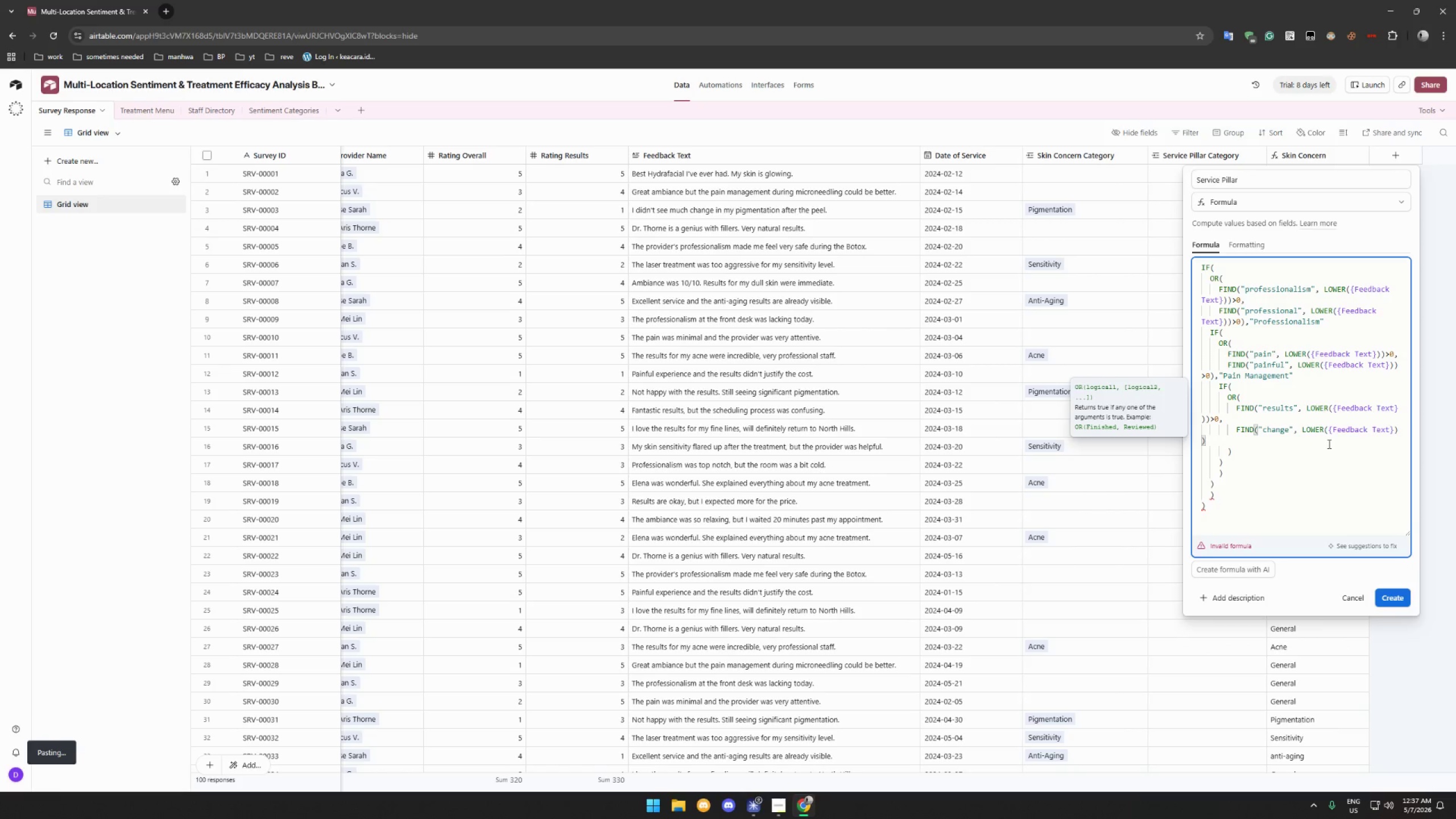 
wait(9.61)
 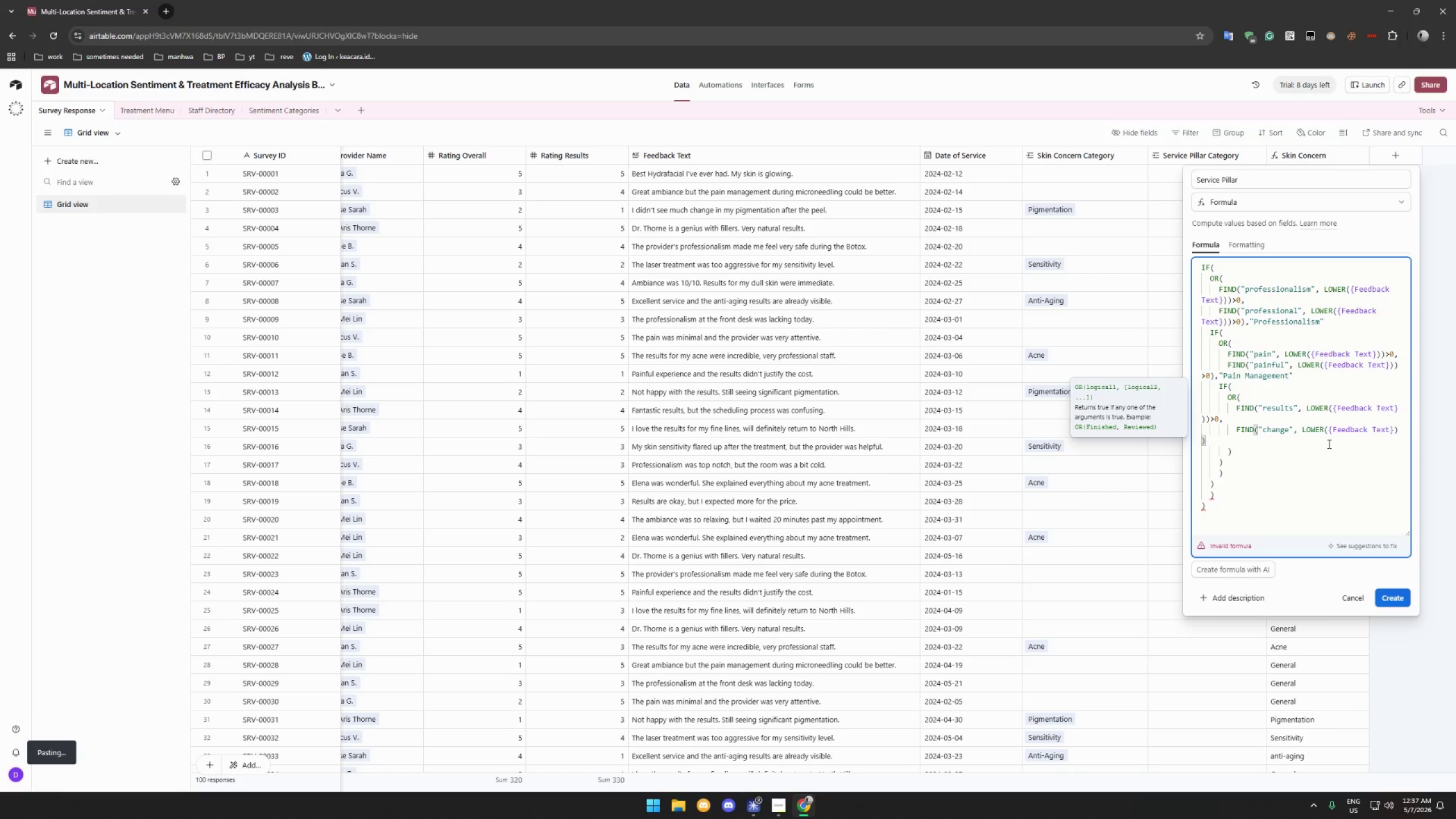 
key(Shift+Period)
 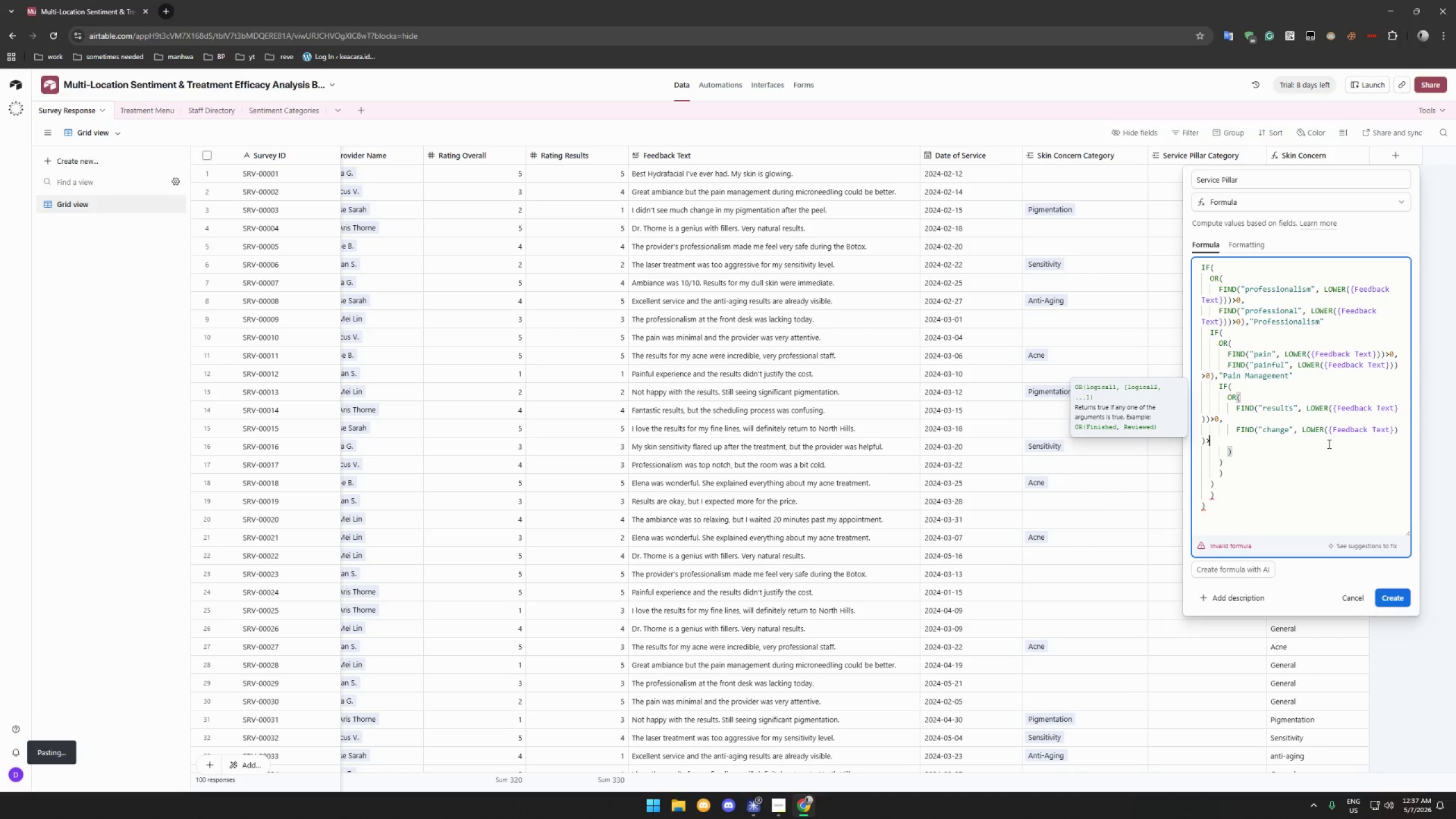 
key(0)
 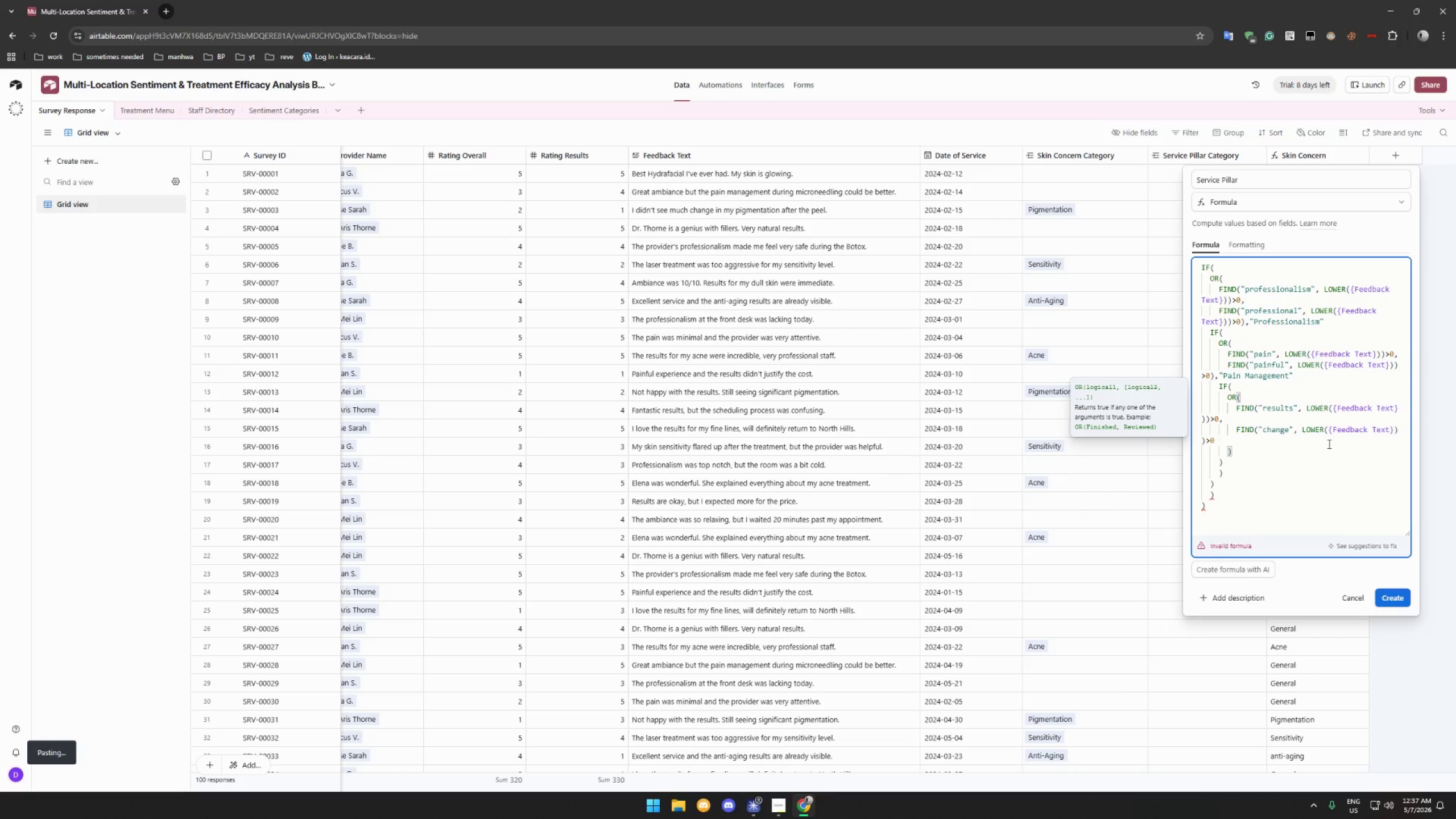 
key(Comma)
 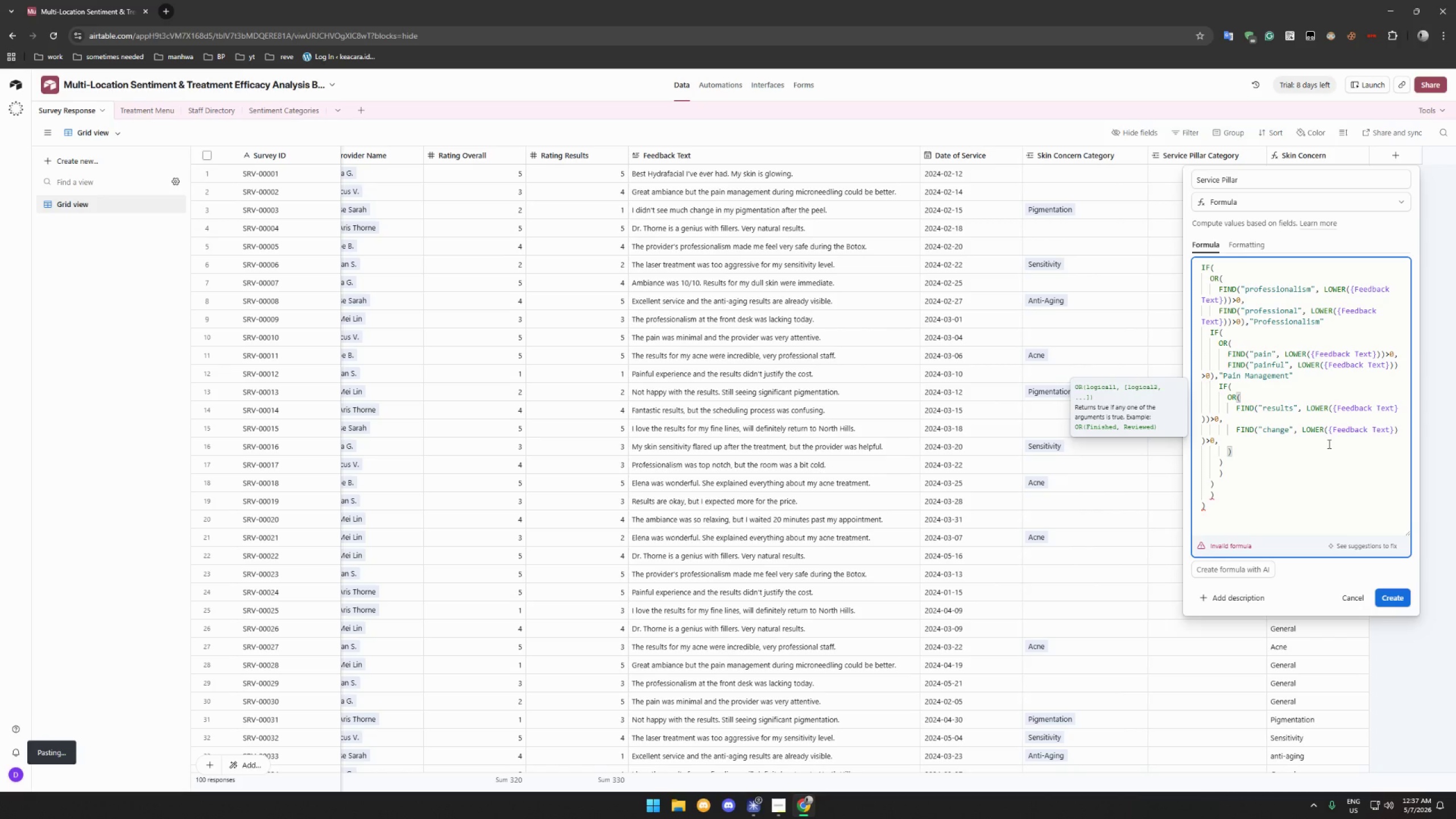 
key(Shift+Enter)
 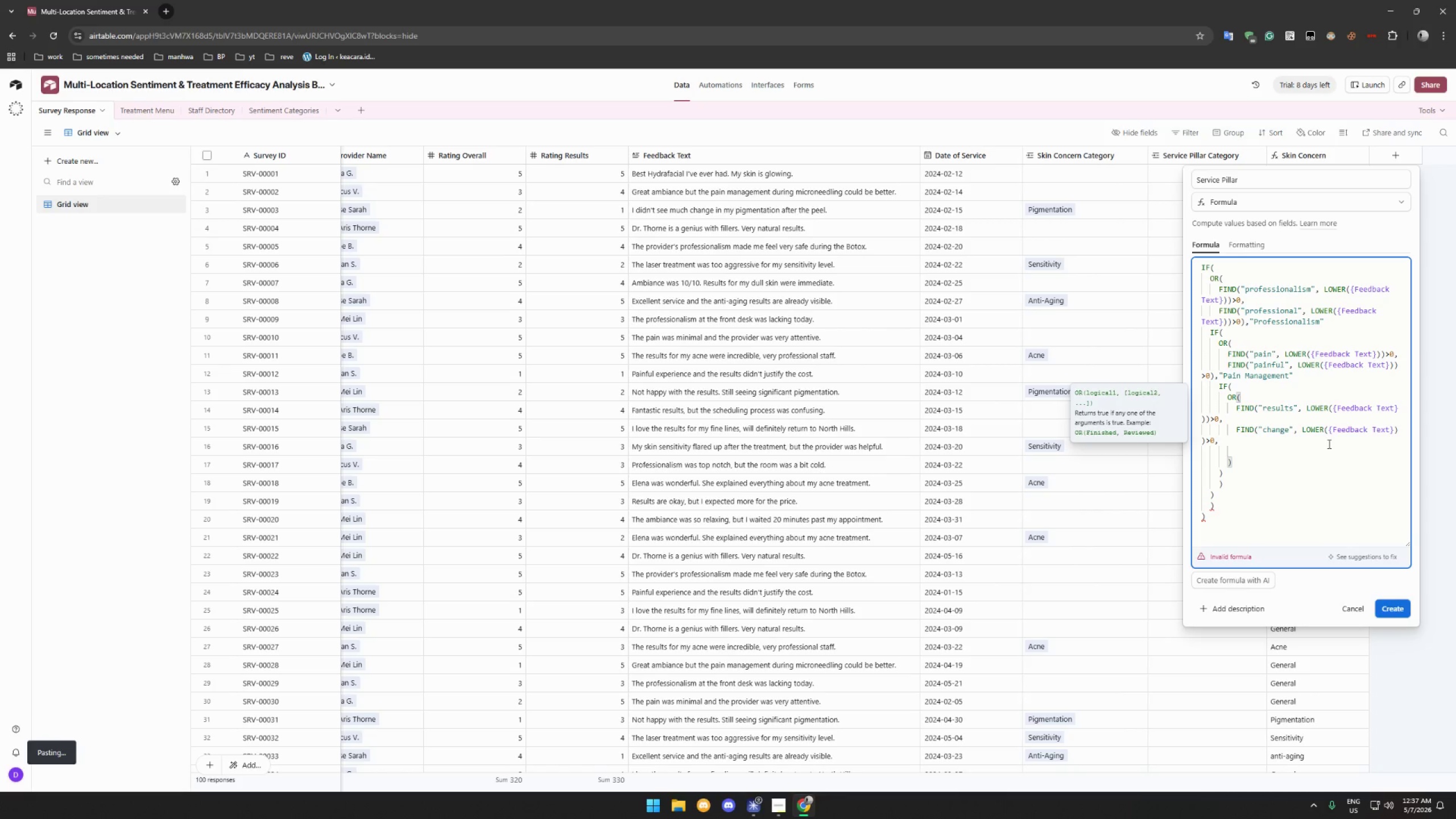 
type(FIND(glowing)
key(Backspace)
key(Backspace)
key(Backspace)
key(Backspace)
key(Backspace)
key(Backspace)
key(Backspace)
type("glowing)
 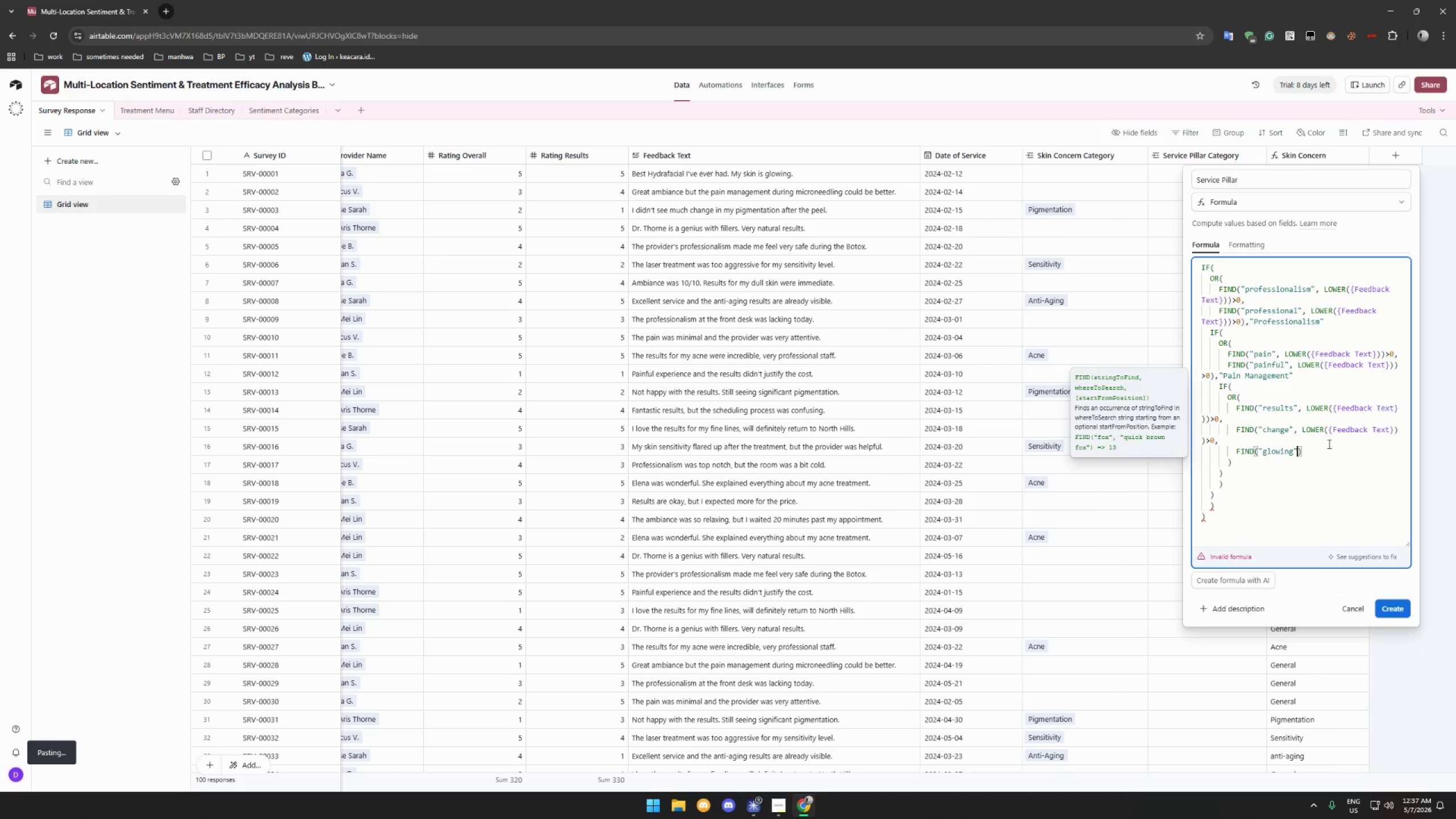 
key(ArrowRight)
 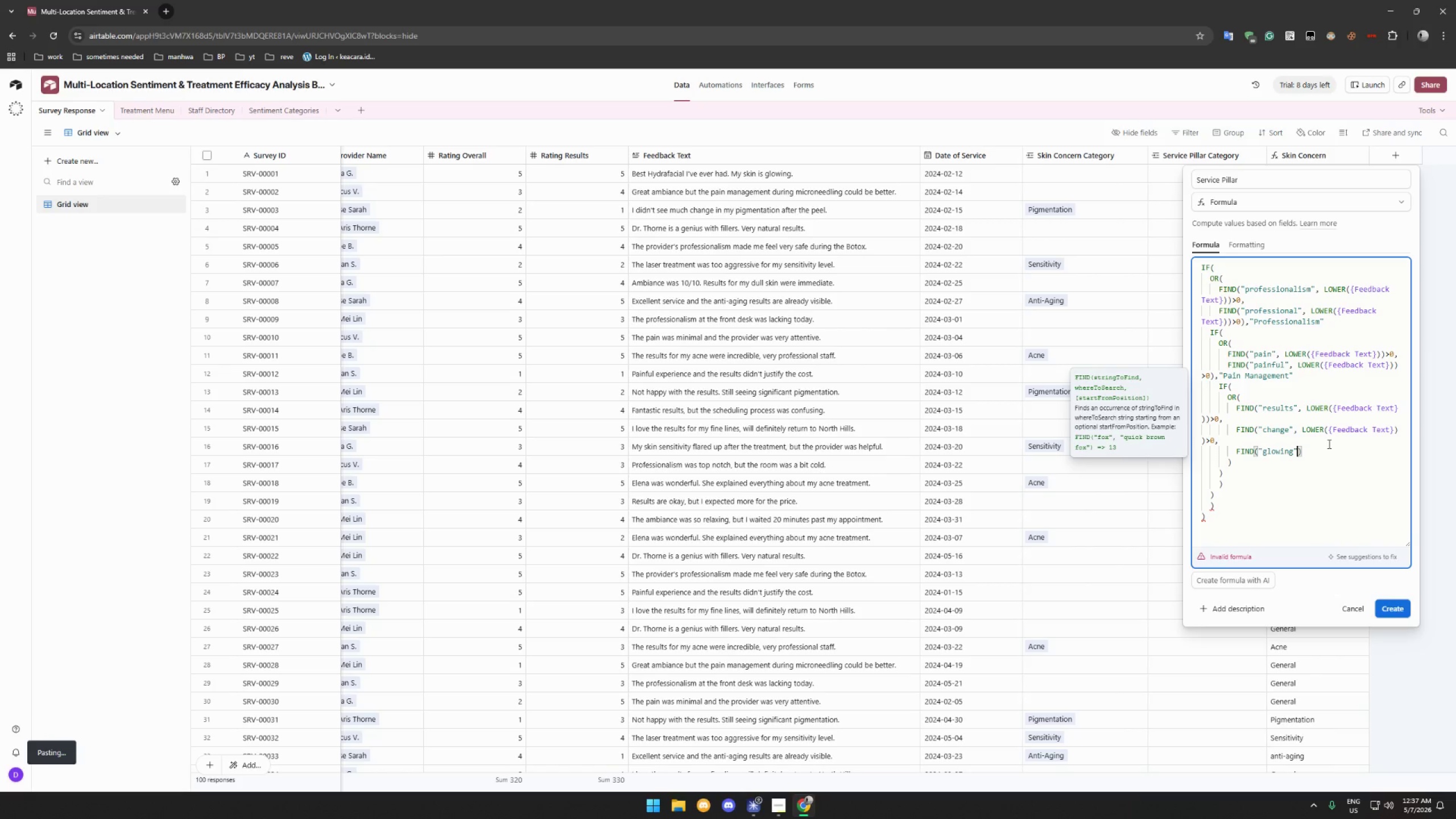 
type(, LOWER({Fe)
 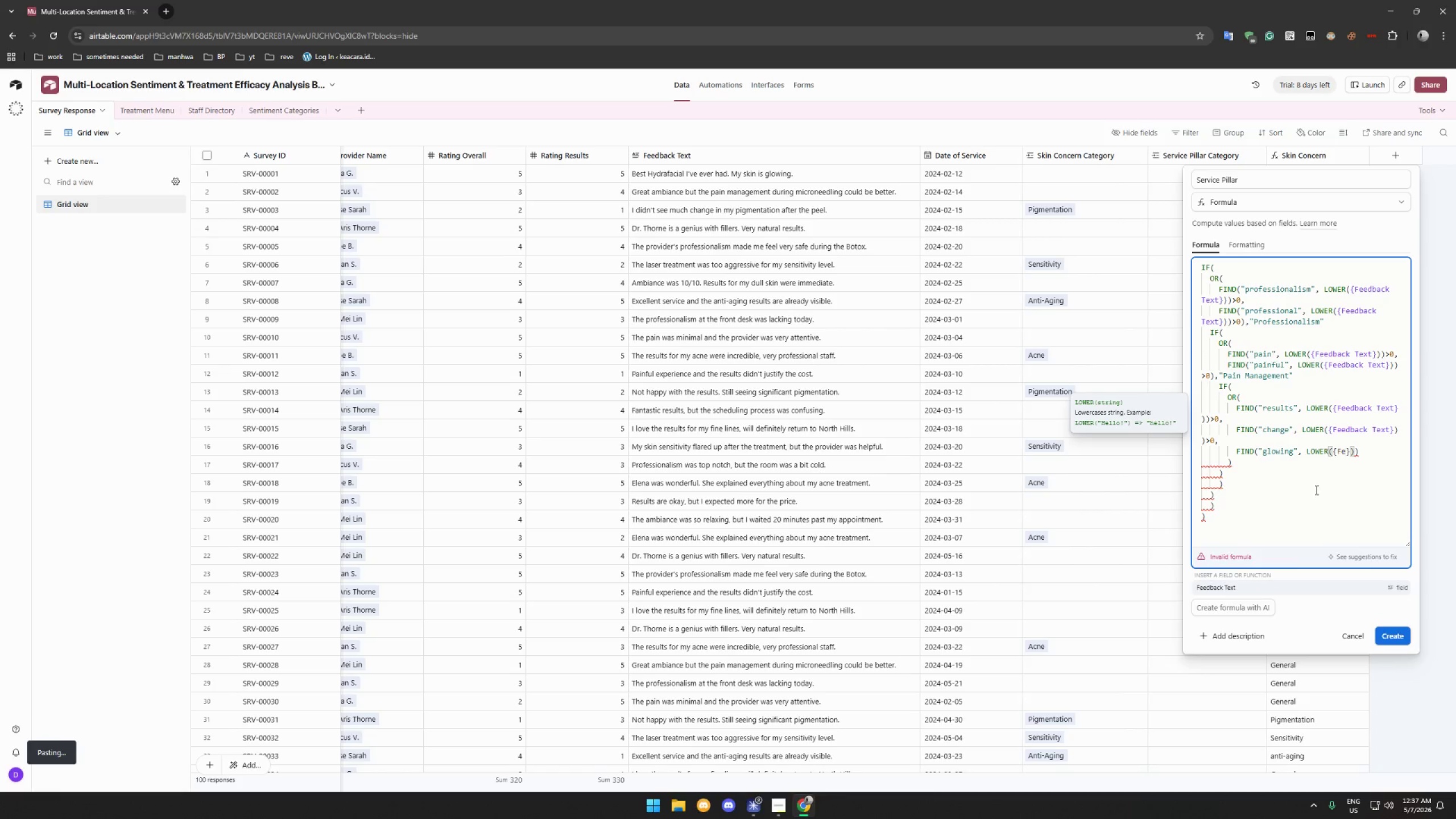 
left_click([1289, 590])
 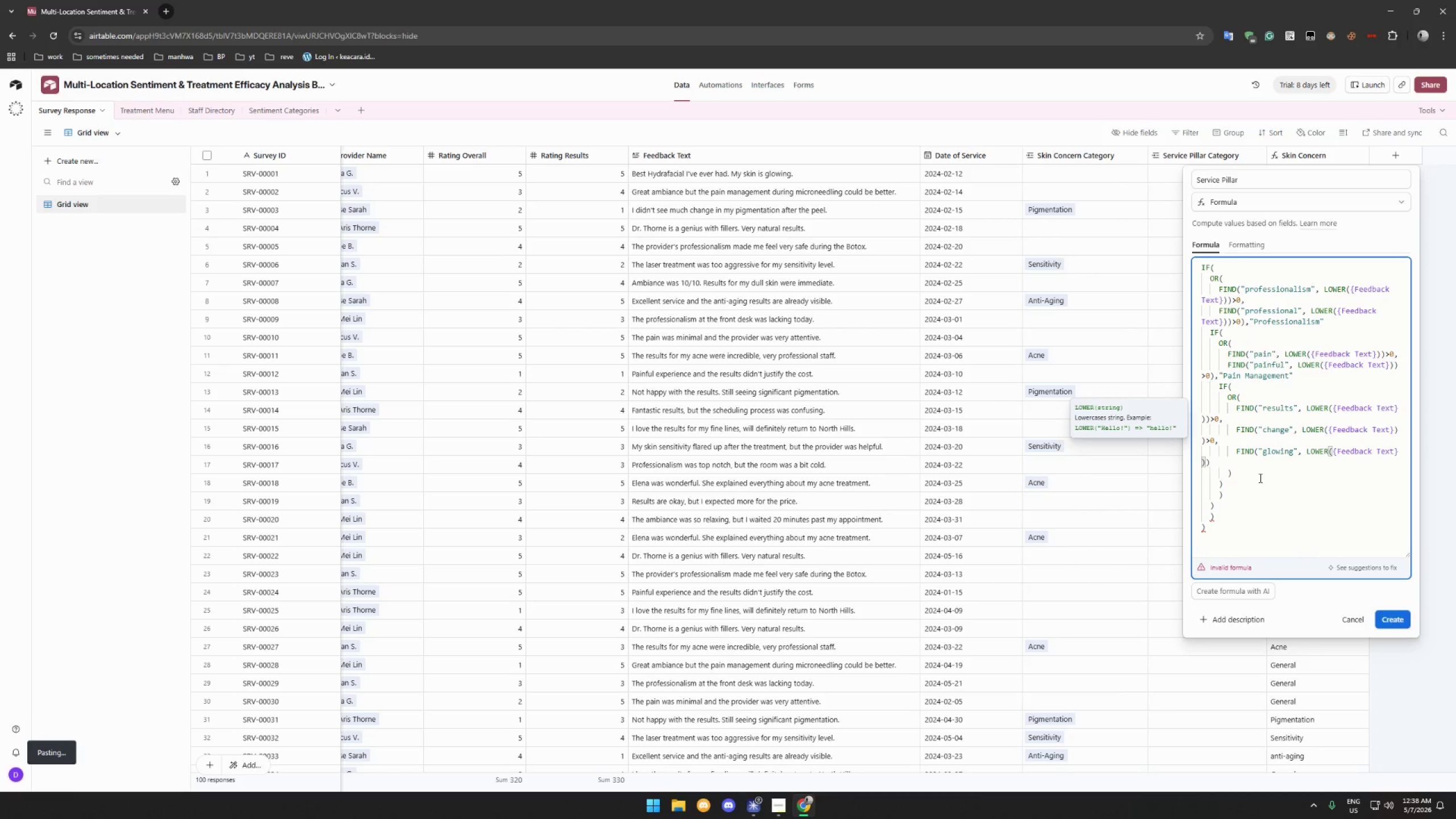 
left_click([1256, 468])
 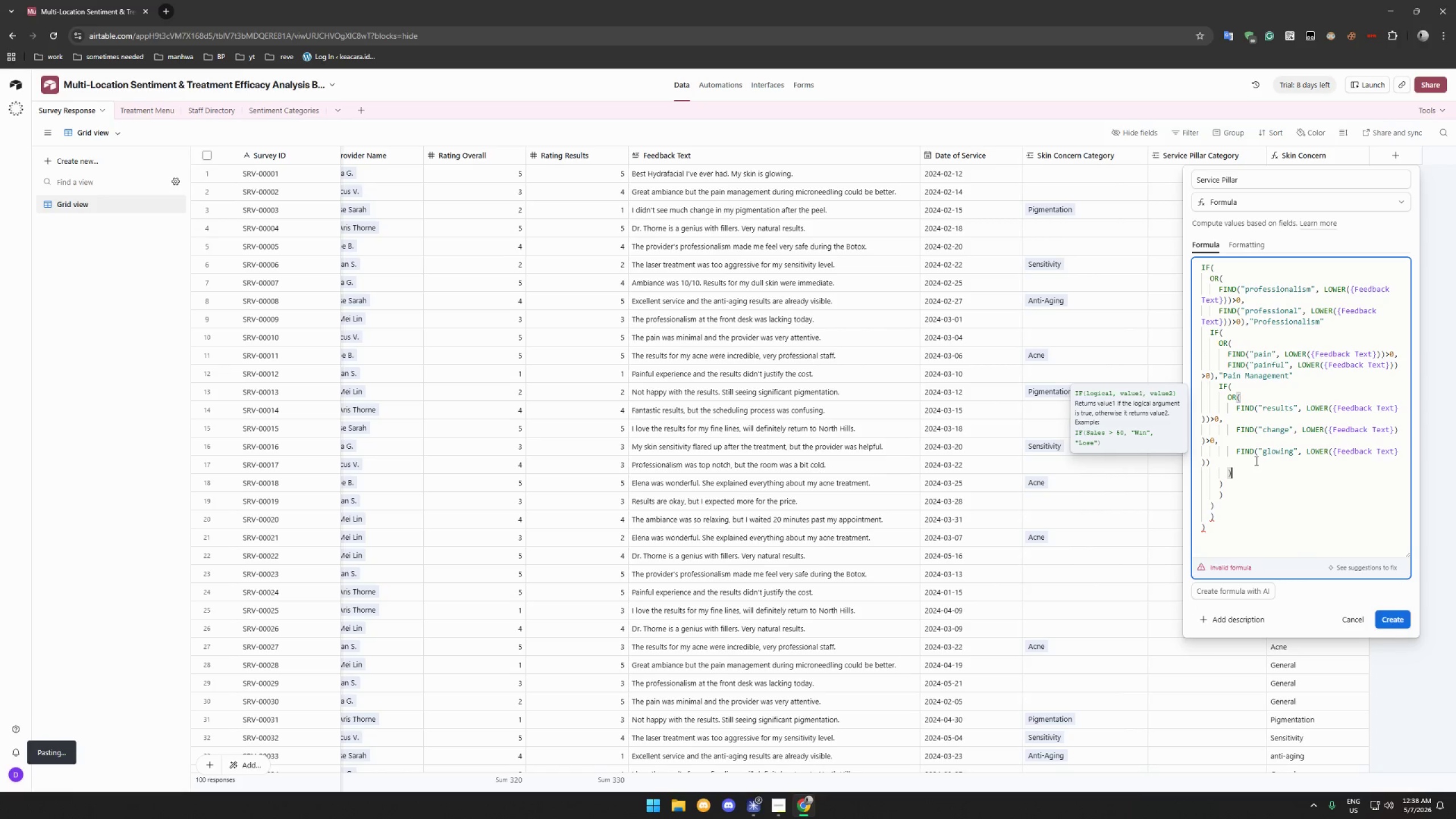 
left_click([1255, 461])
 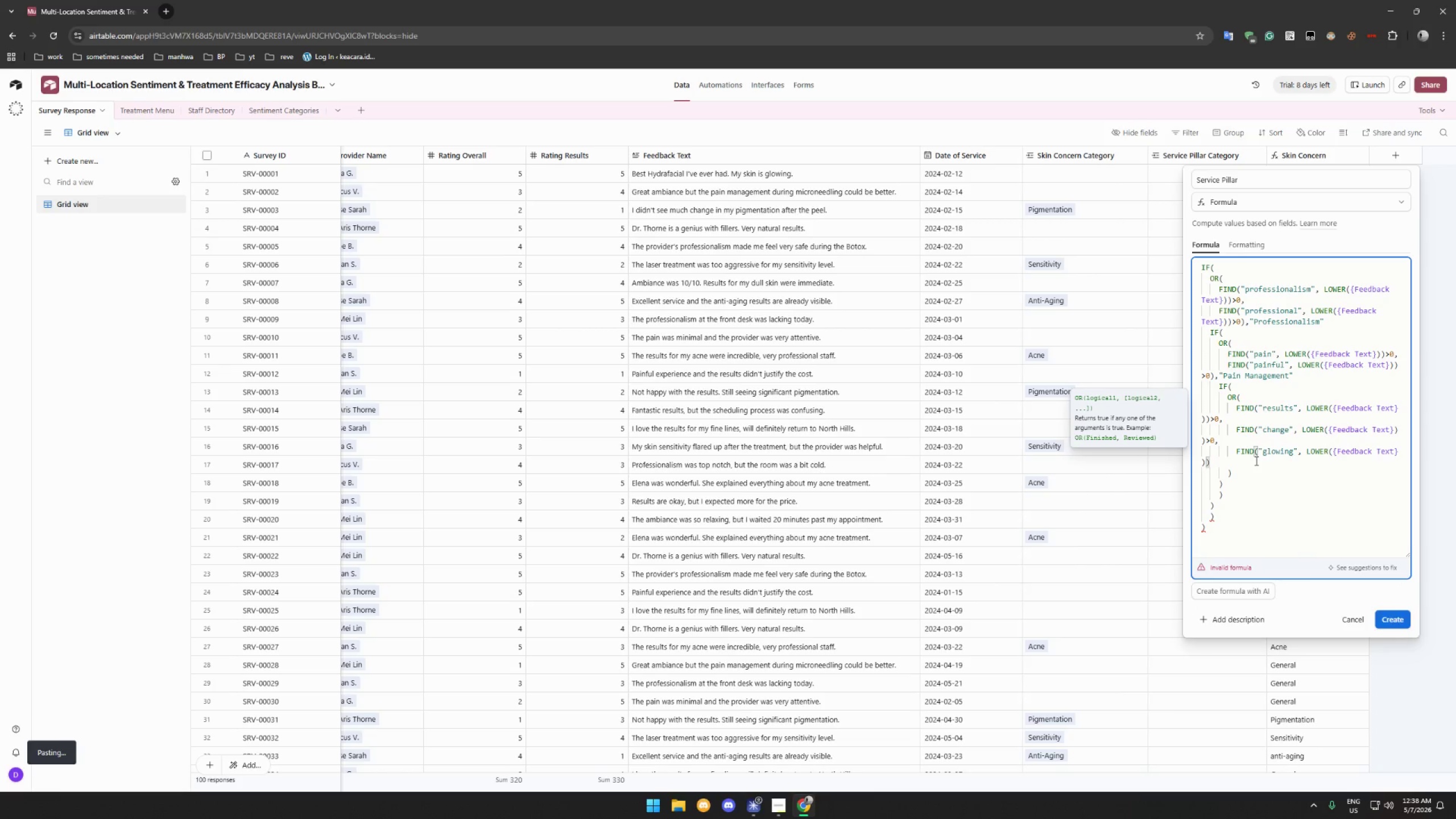 
type(0),"Resiult)
key(Backspace)
key(Backspace)
key(Backspace)
key(Backspace)
type(ults)
 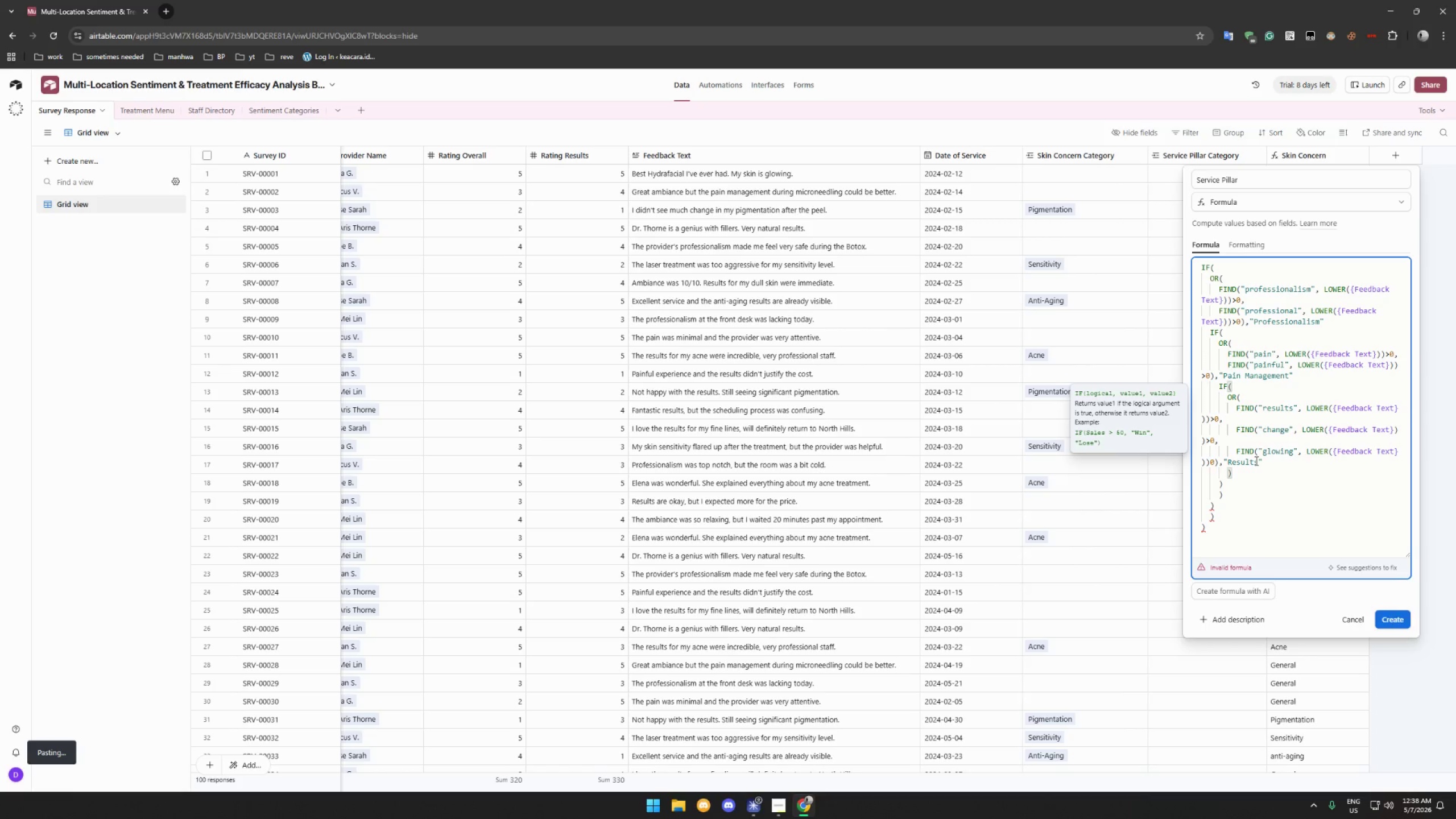 
key(ArrowRight)
 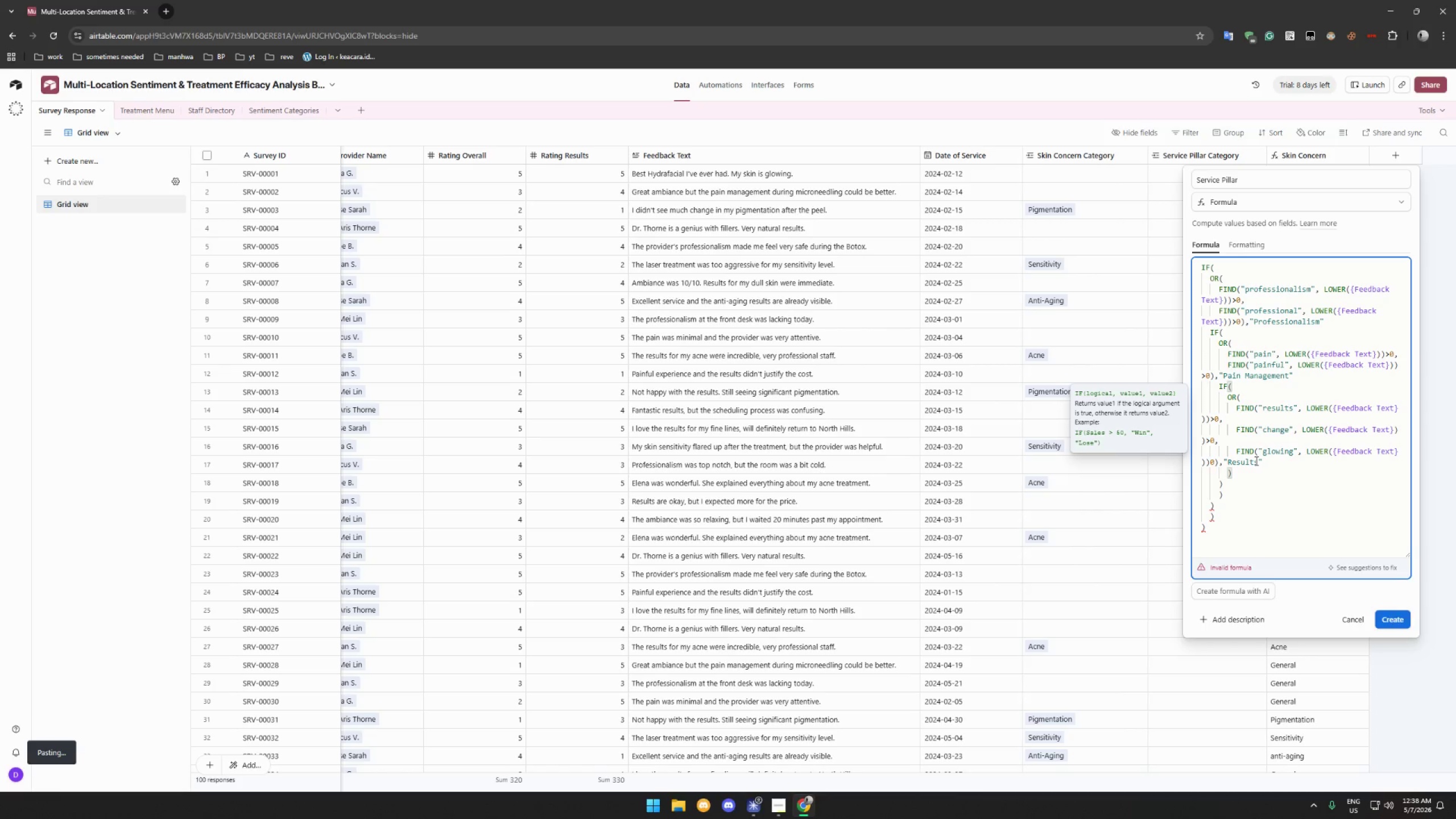 
key(Comma)
 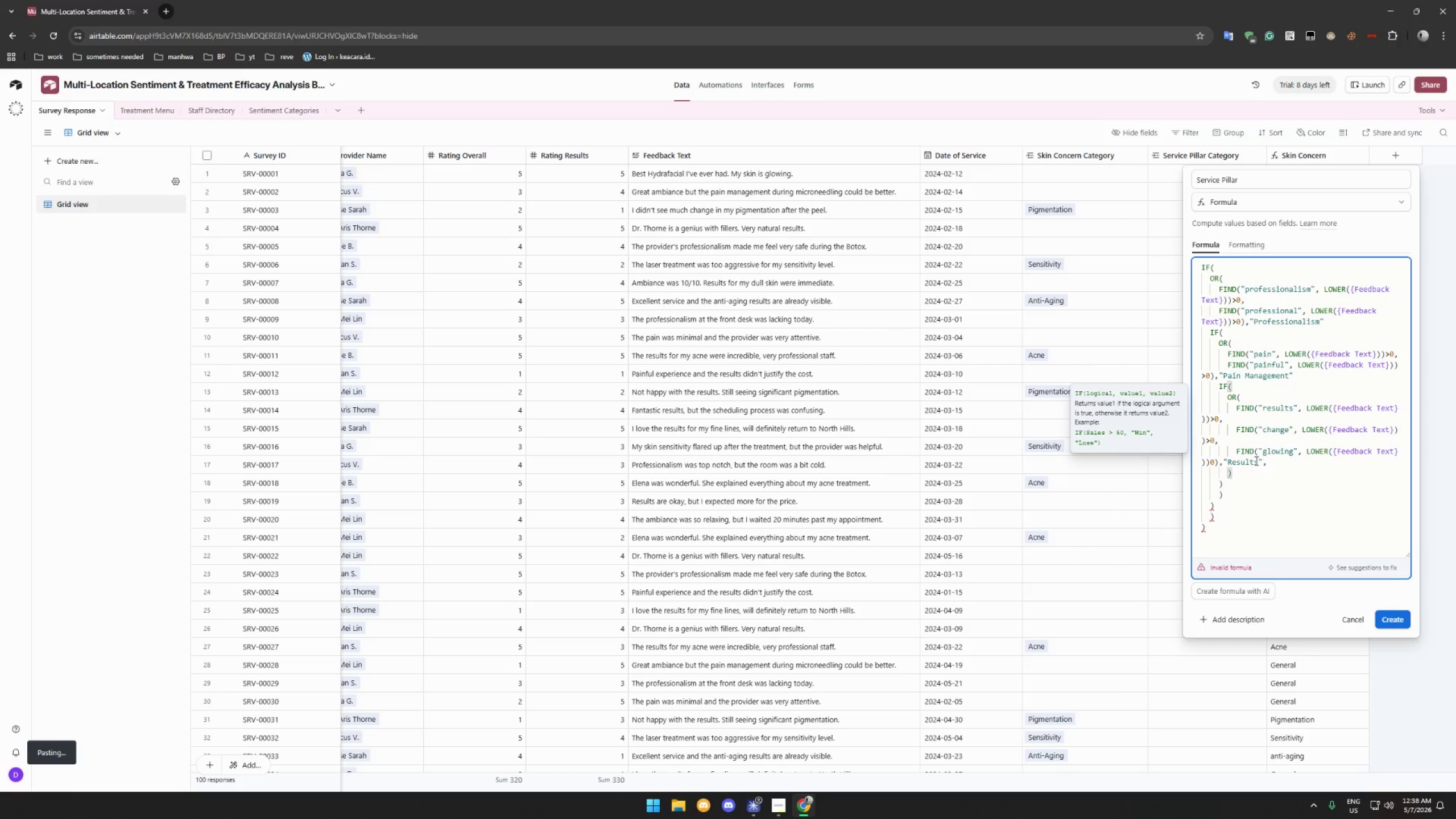 
key(Shift+Enter)
 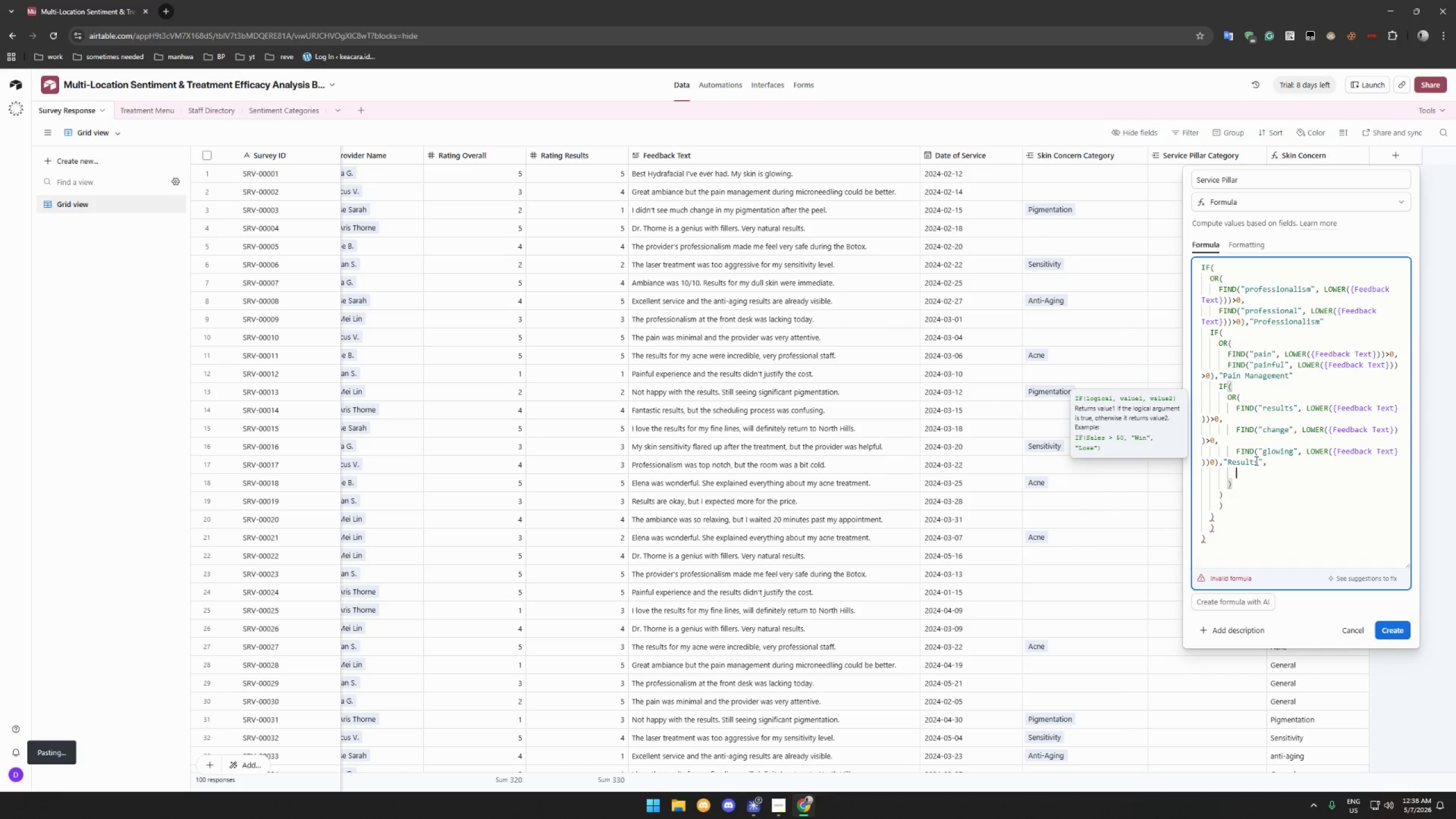 
type(IF)
key(Backspace)
key(Backspace)
key(Backspace)
type(IF()
 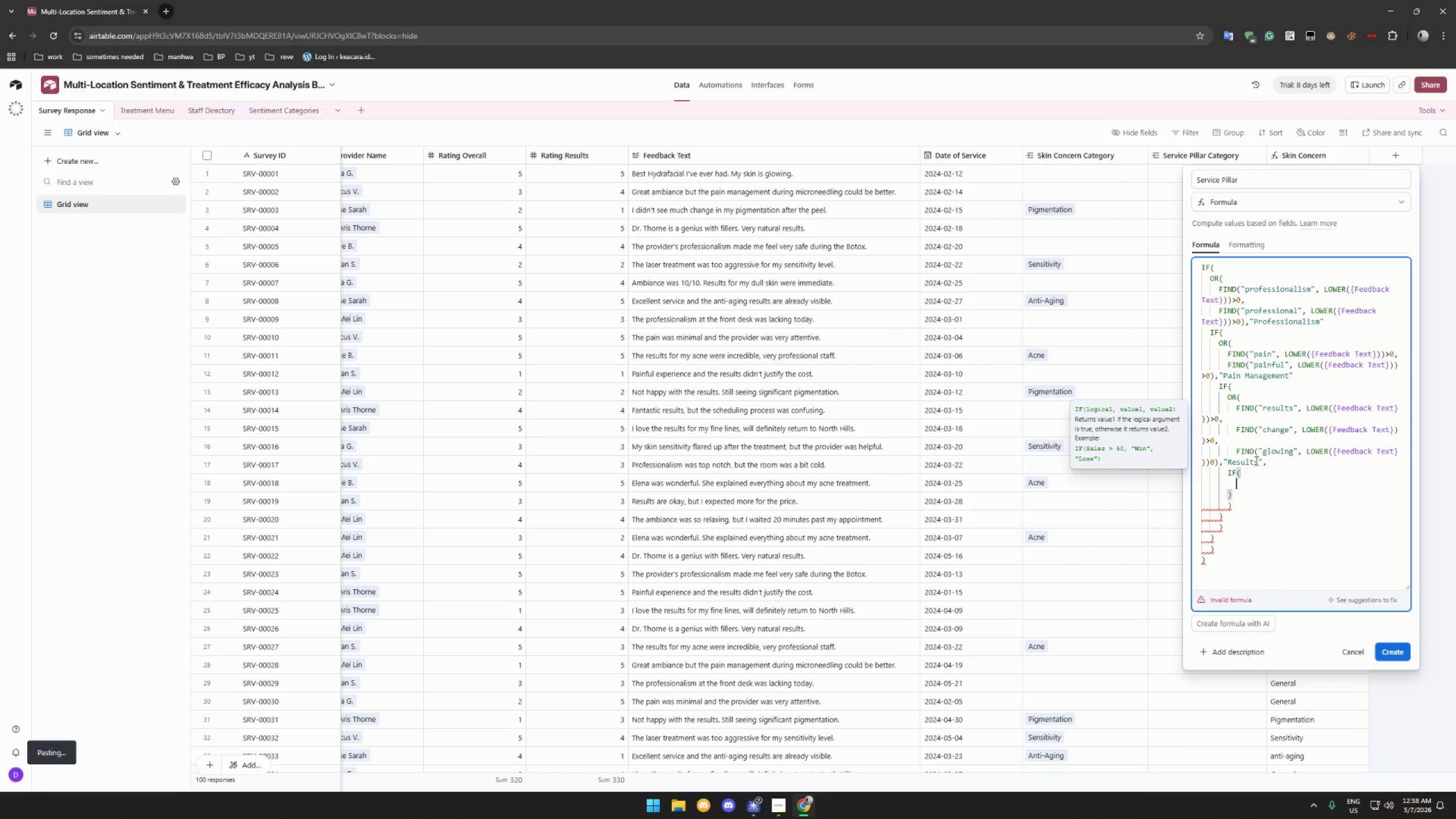 
key(Shift+Enter)
 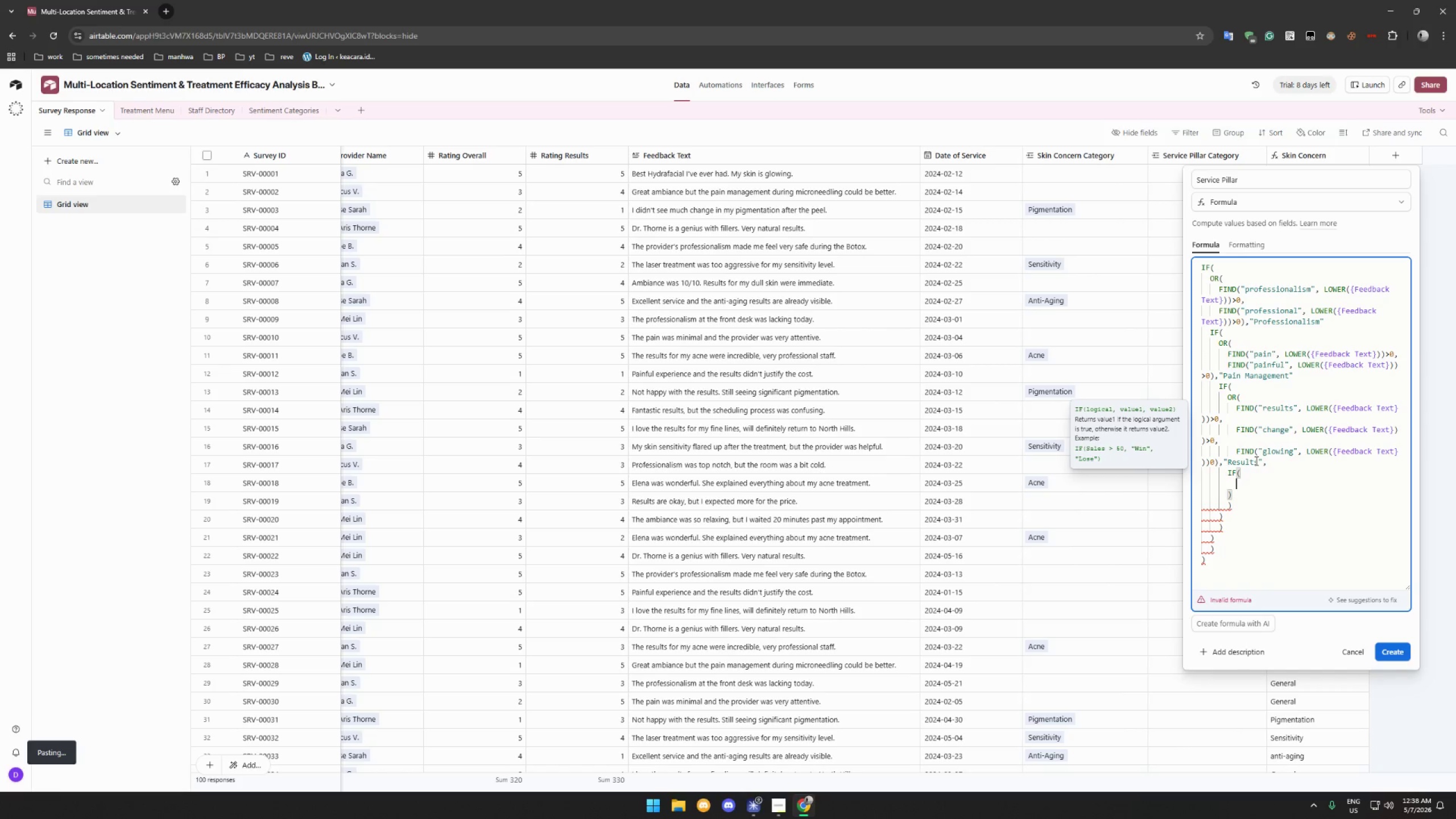 
type(OR()
 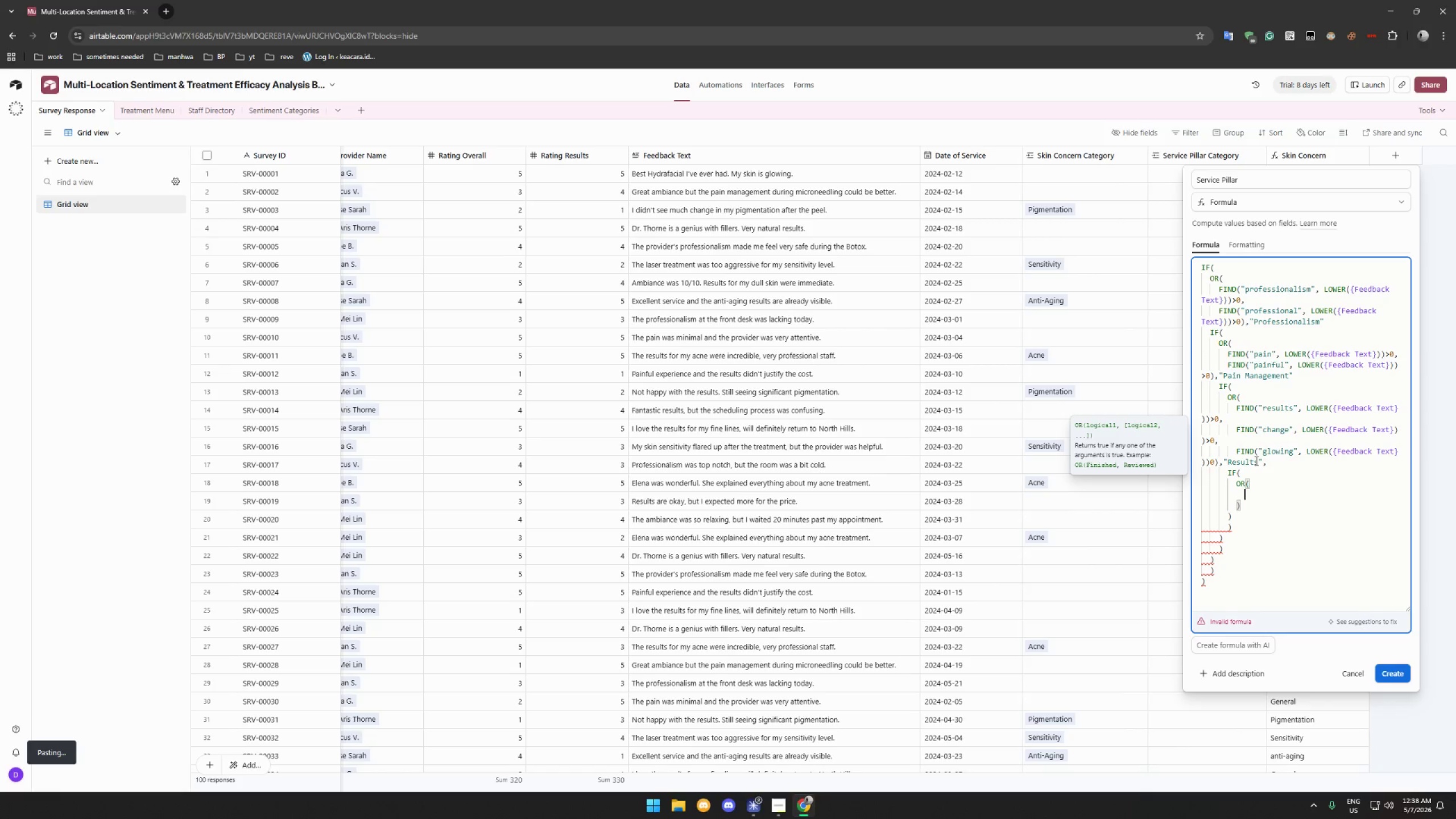 
key(Shift+Enter)
 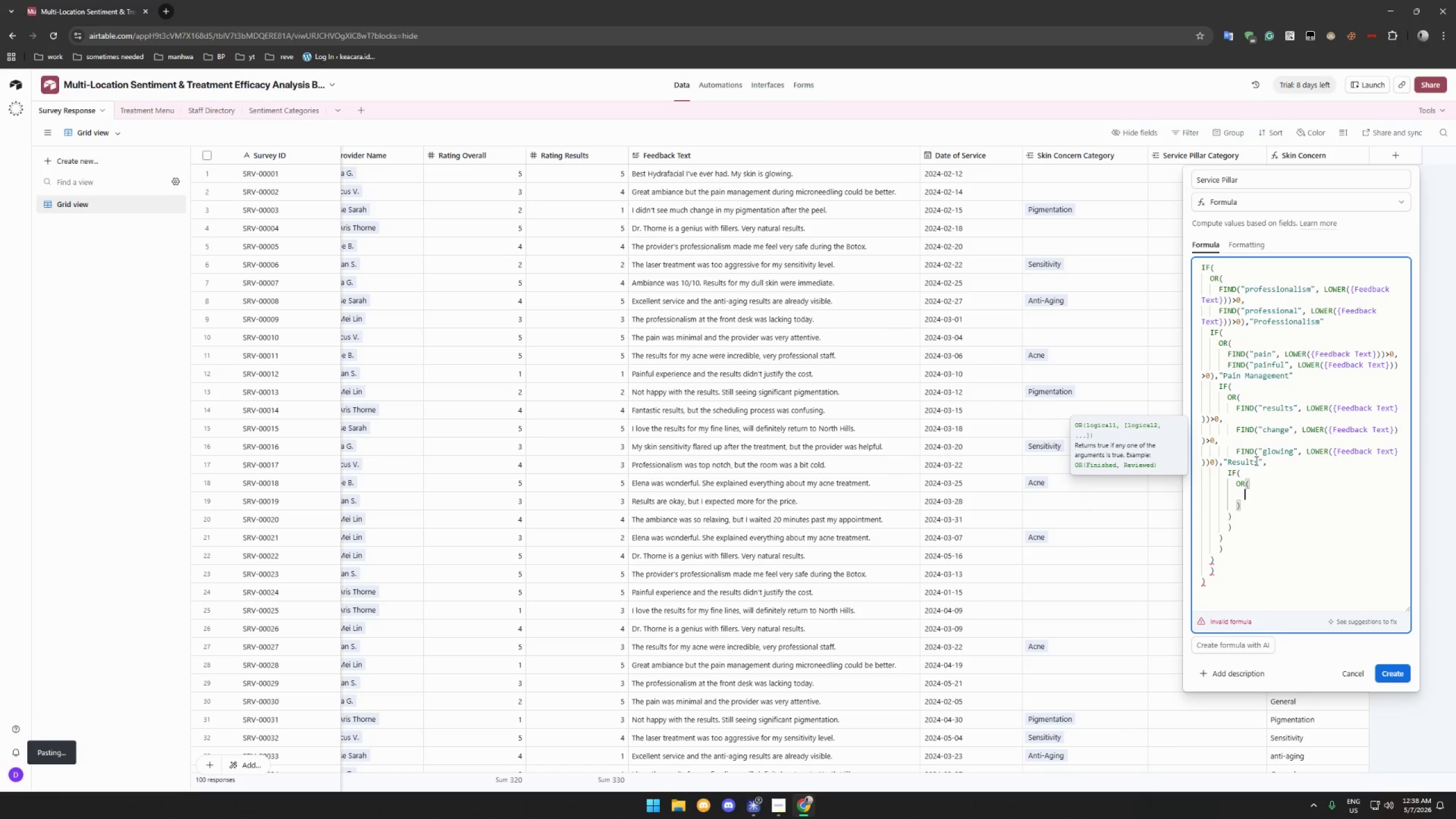 
type(FIND("ambiance)
 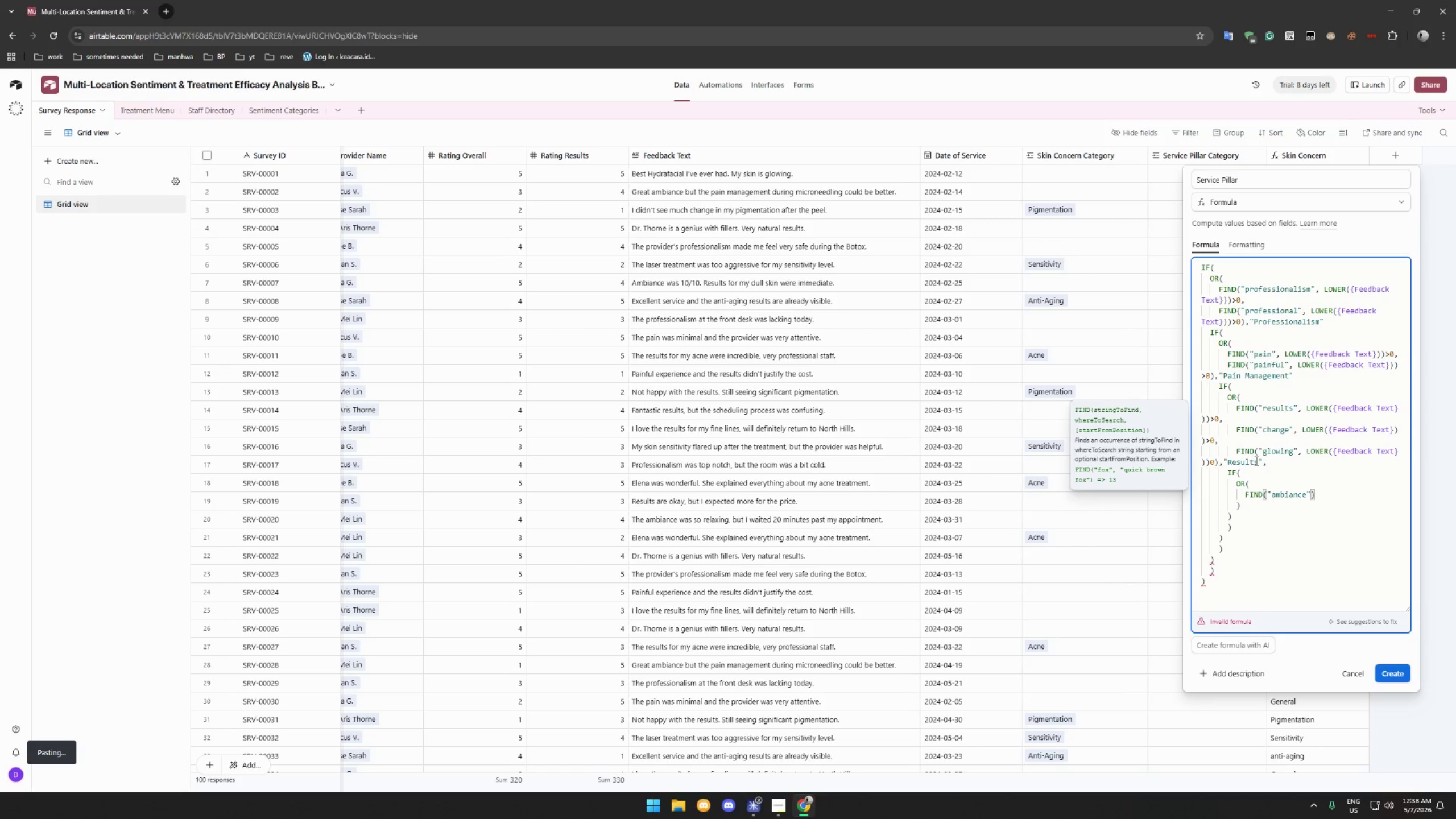 
key(ArrowRight)
 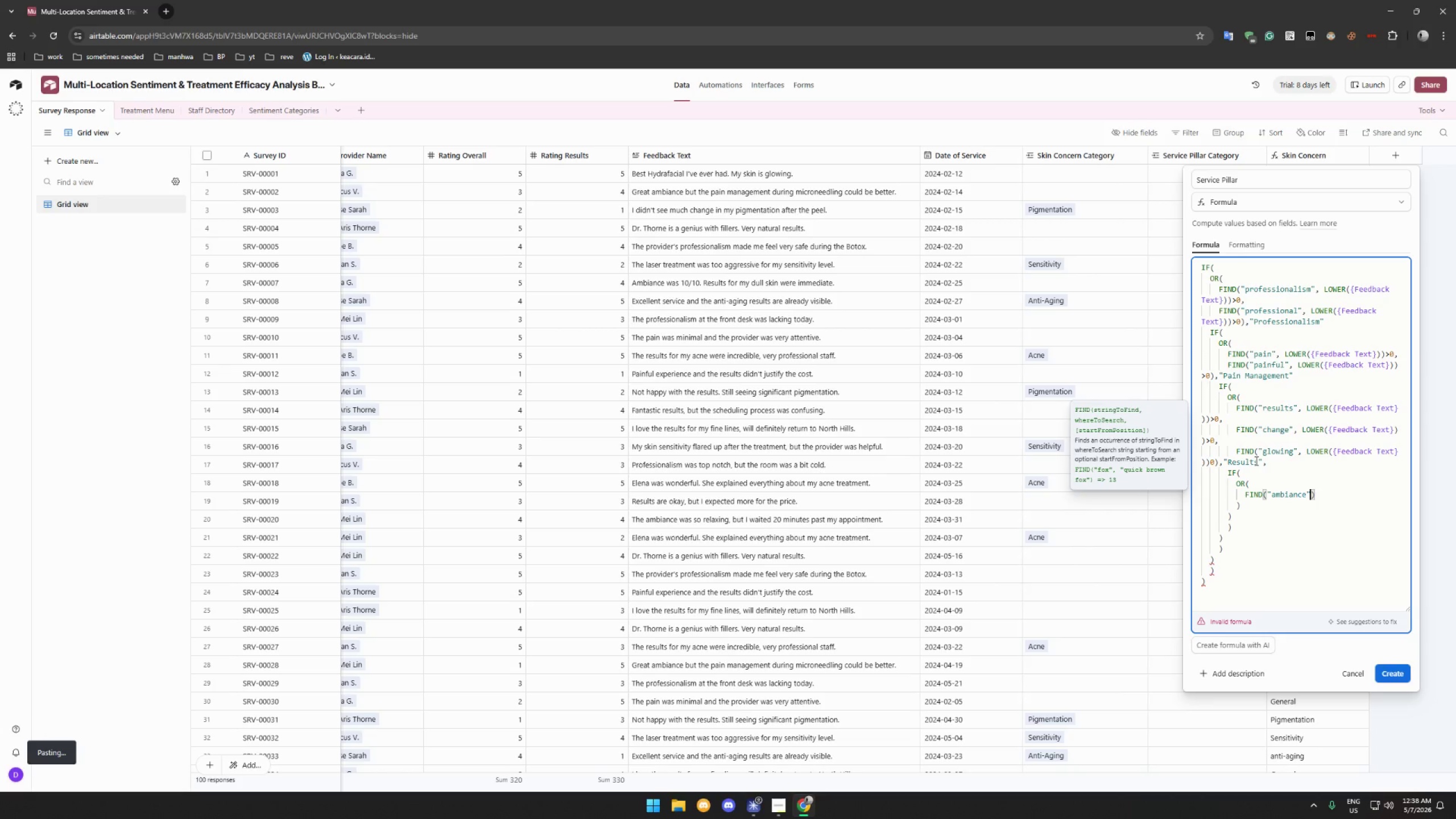 
type(, LOWER({Fe)
 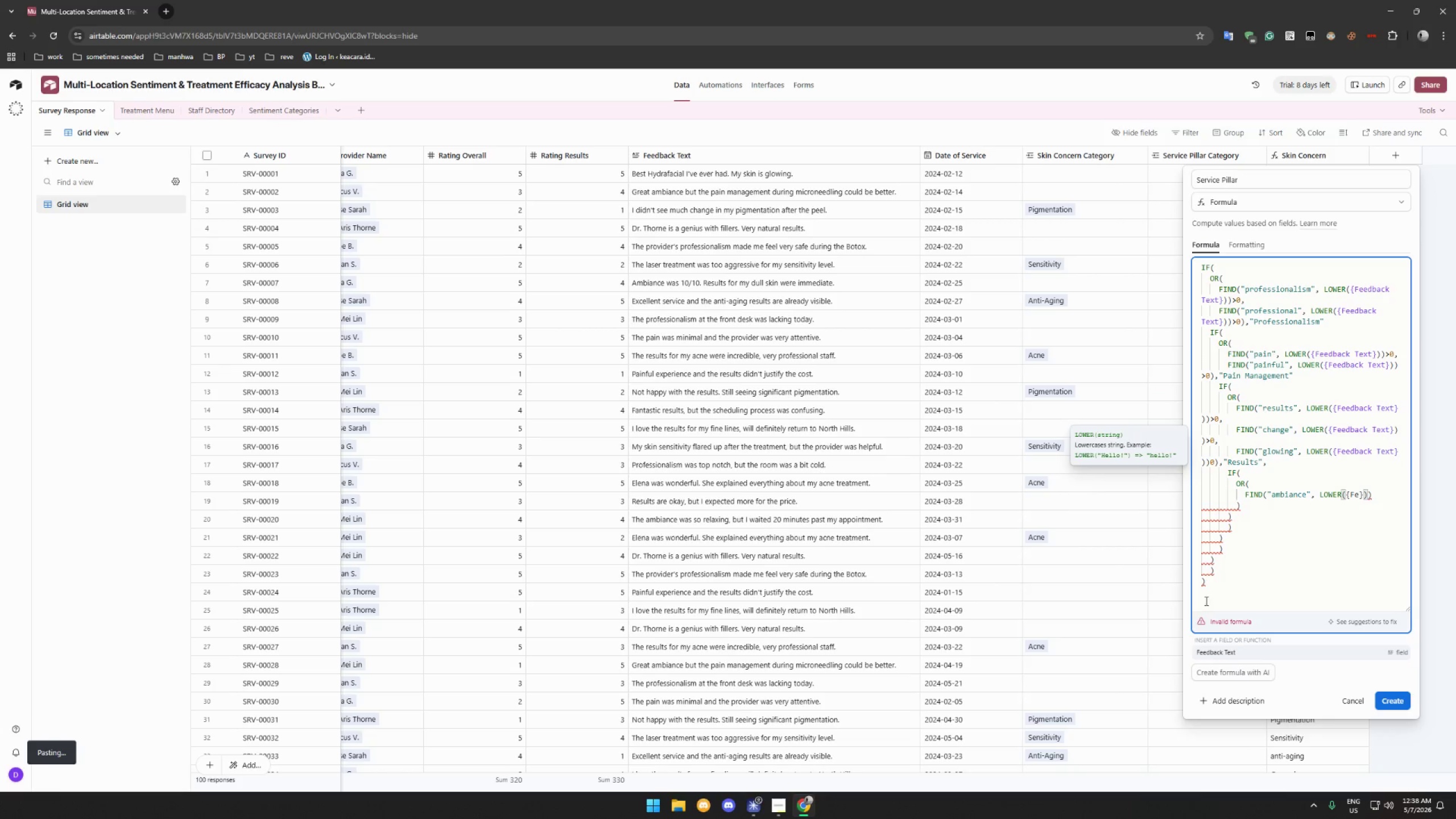 
left_click([1218, 650])
 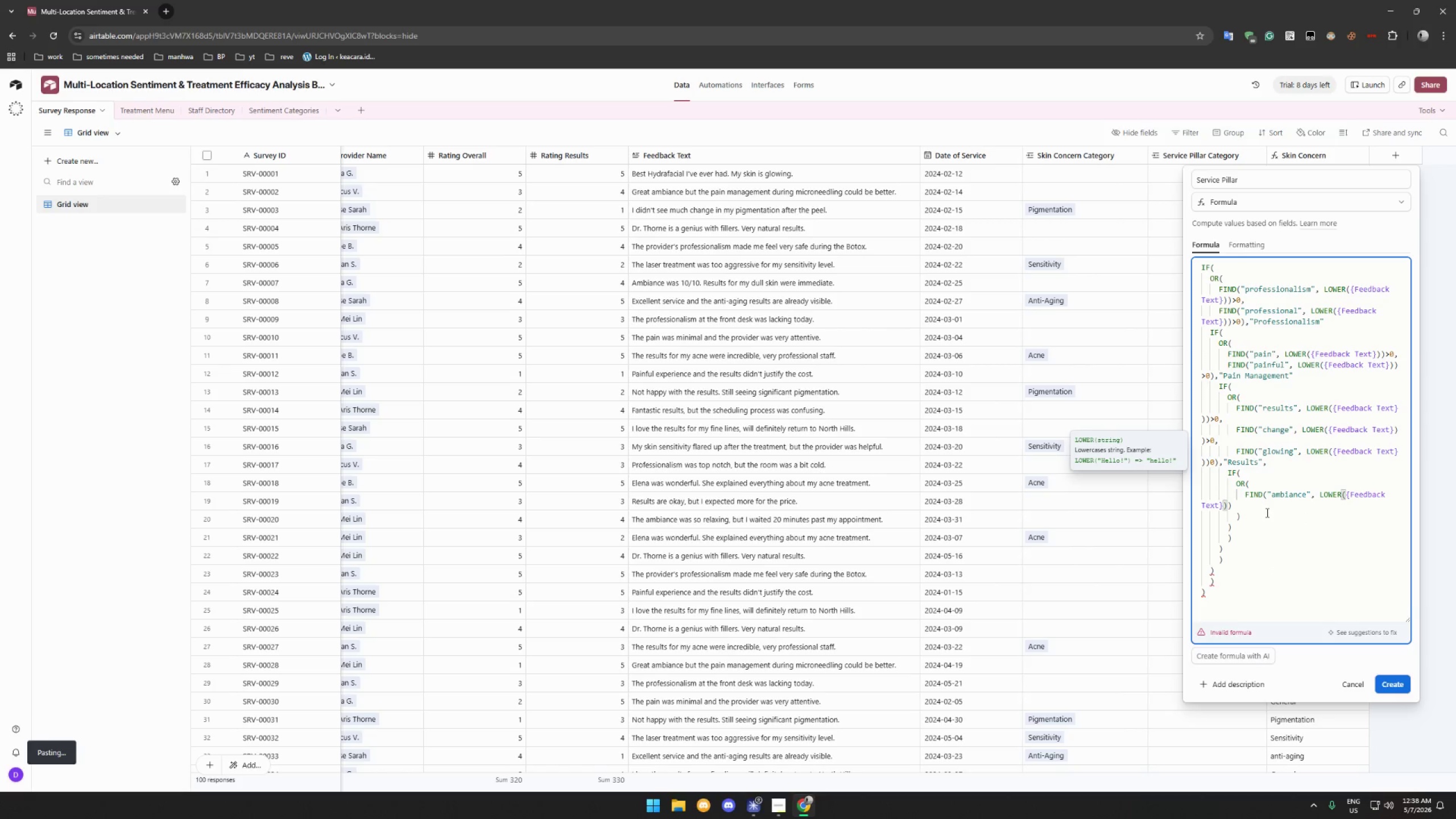 
left_click([1256, 503])
 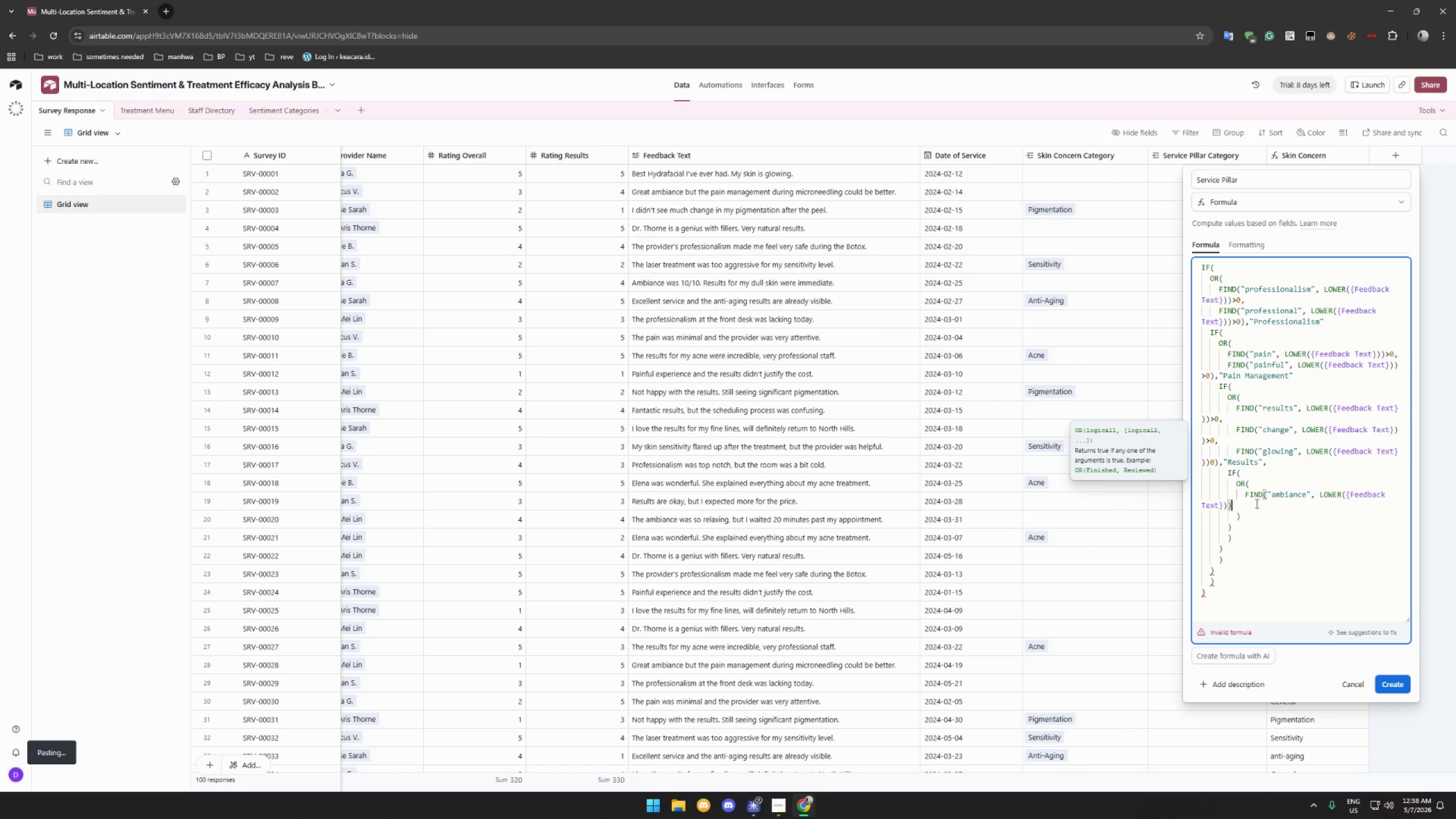 
key(Shift+Period)
 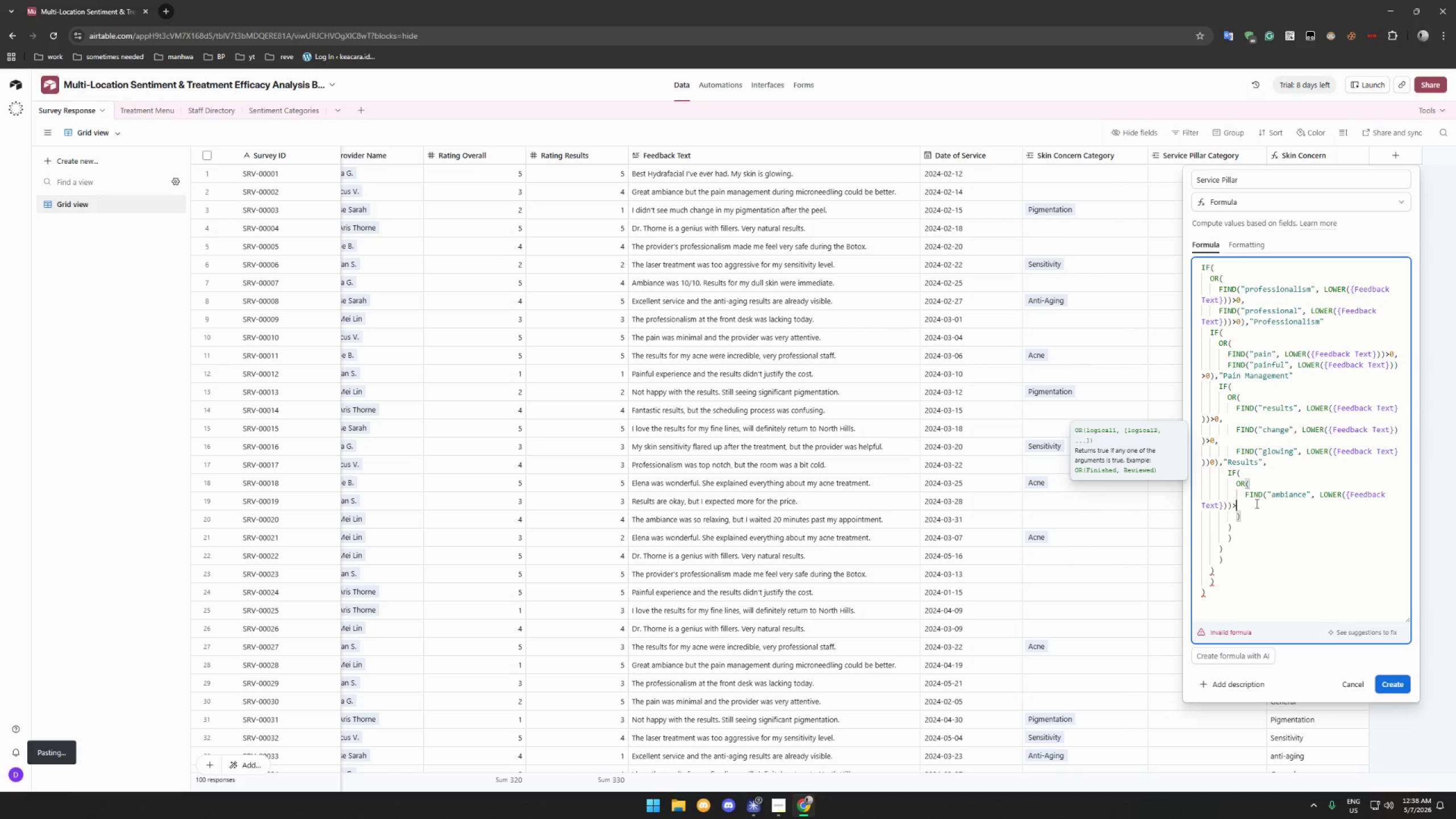 
key(0)
 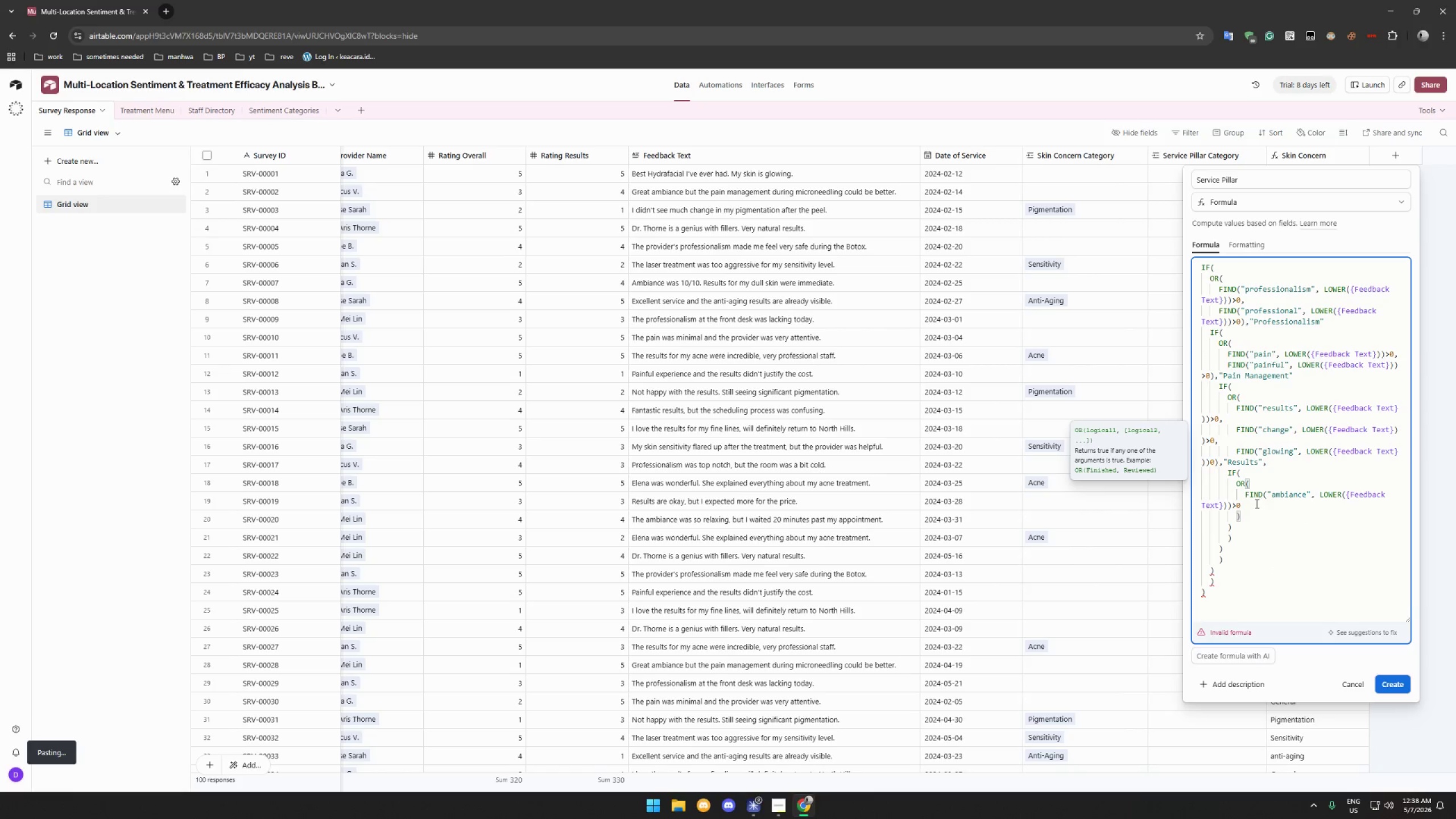 
key(Comma)
 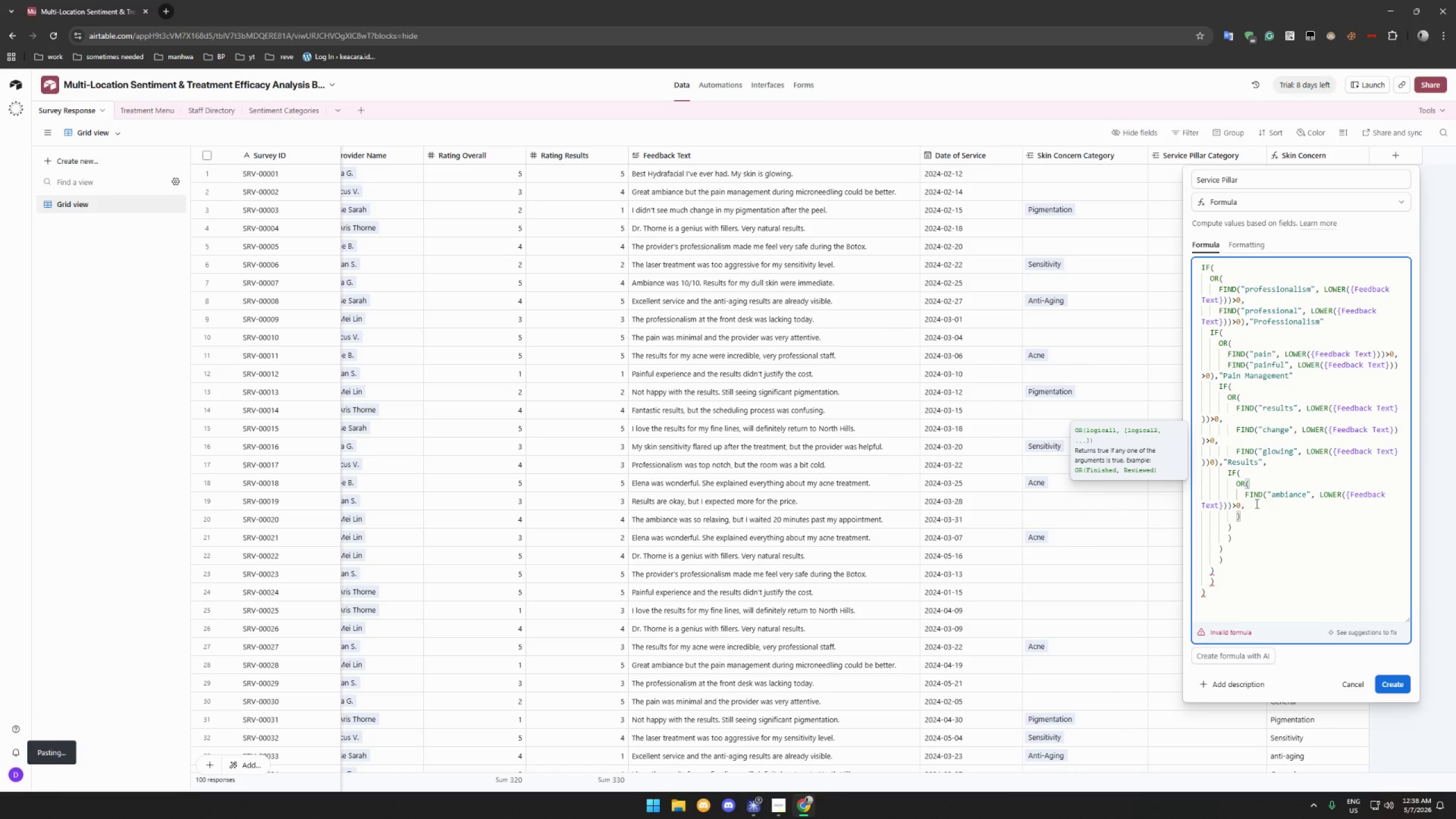 
key(Shift+Enter)
 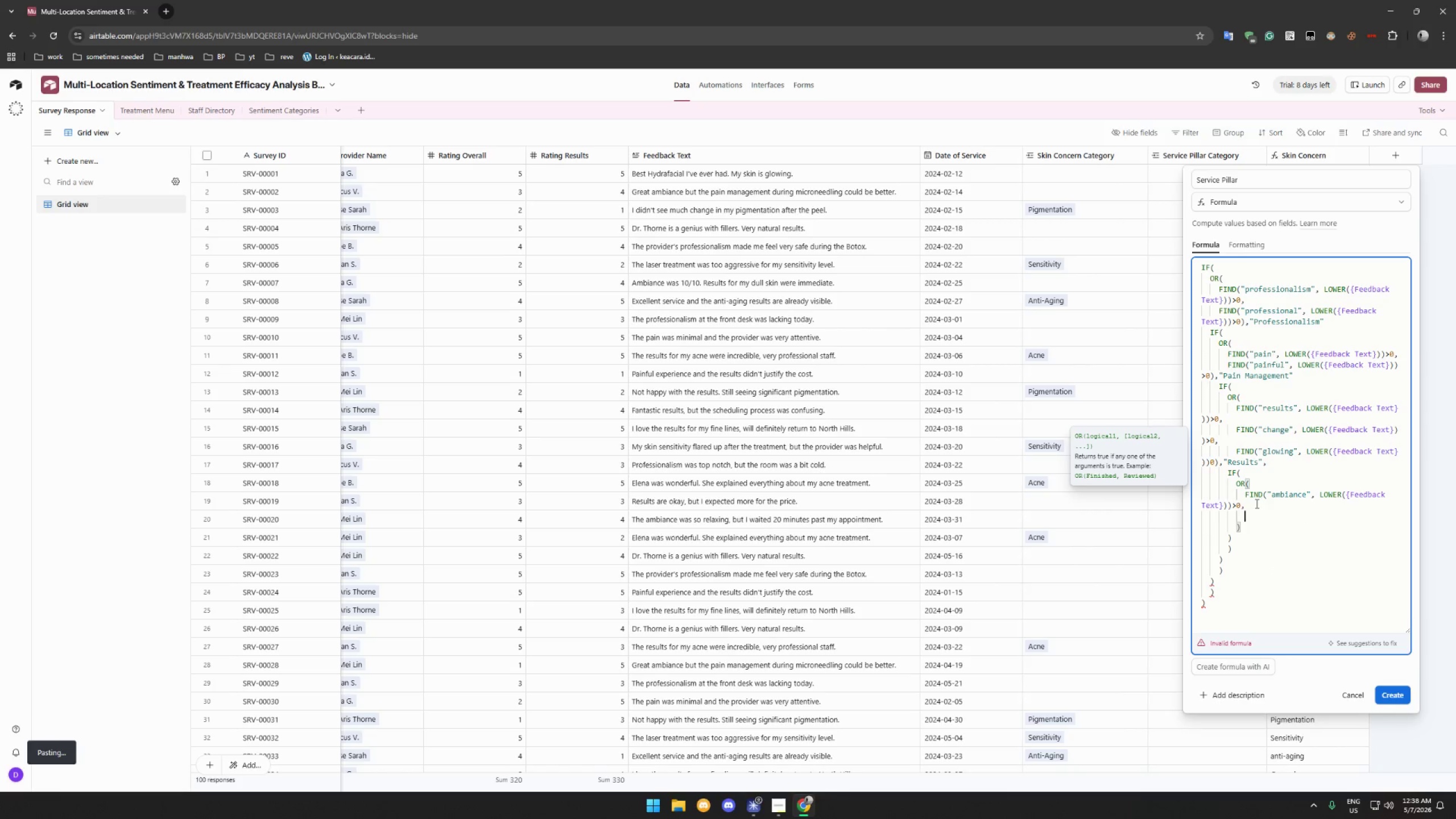 
type(FIND()
 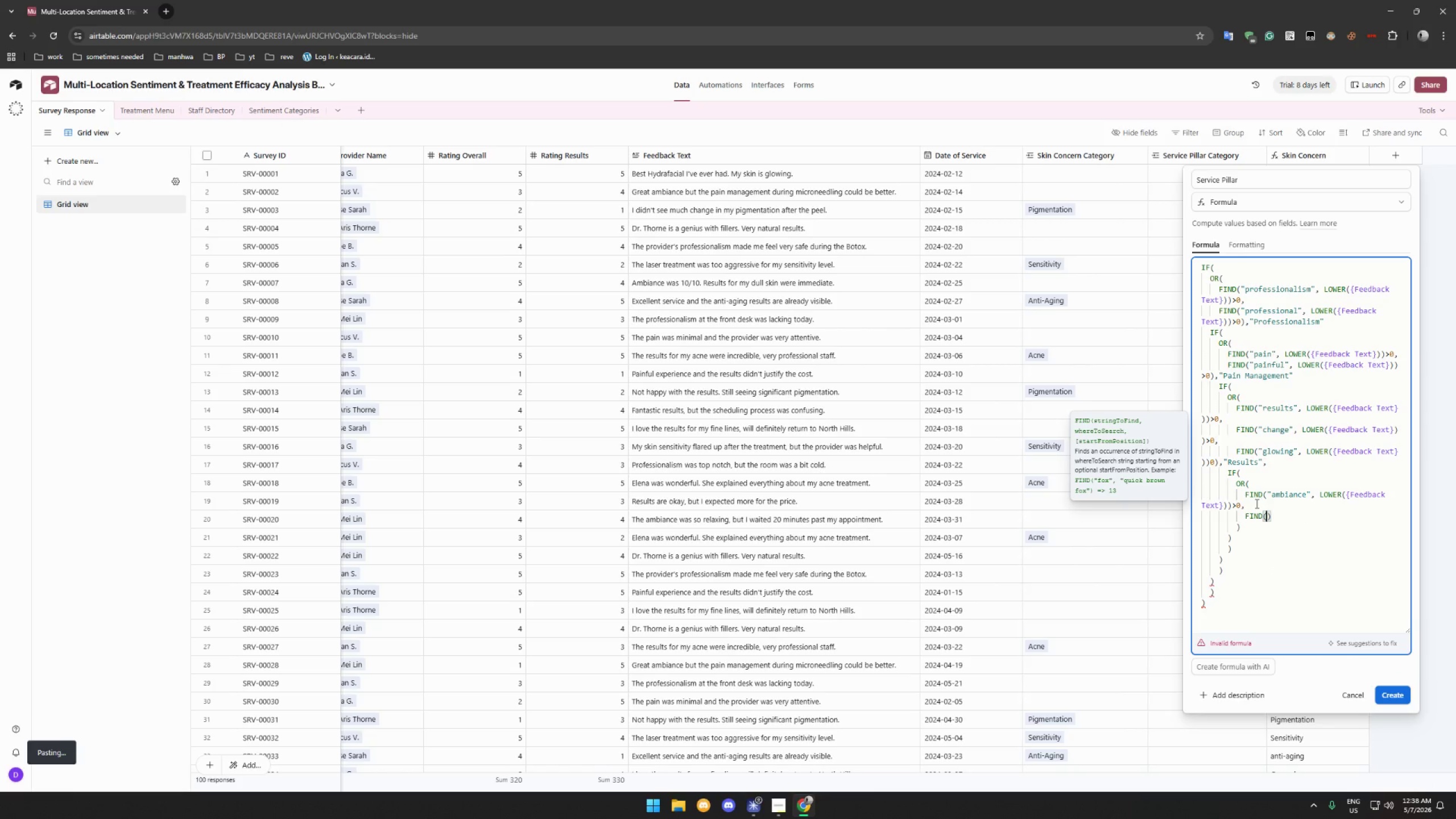 
hold_key(key=ShiftRight, duration=1.5)
 